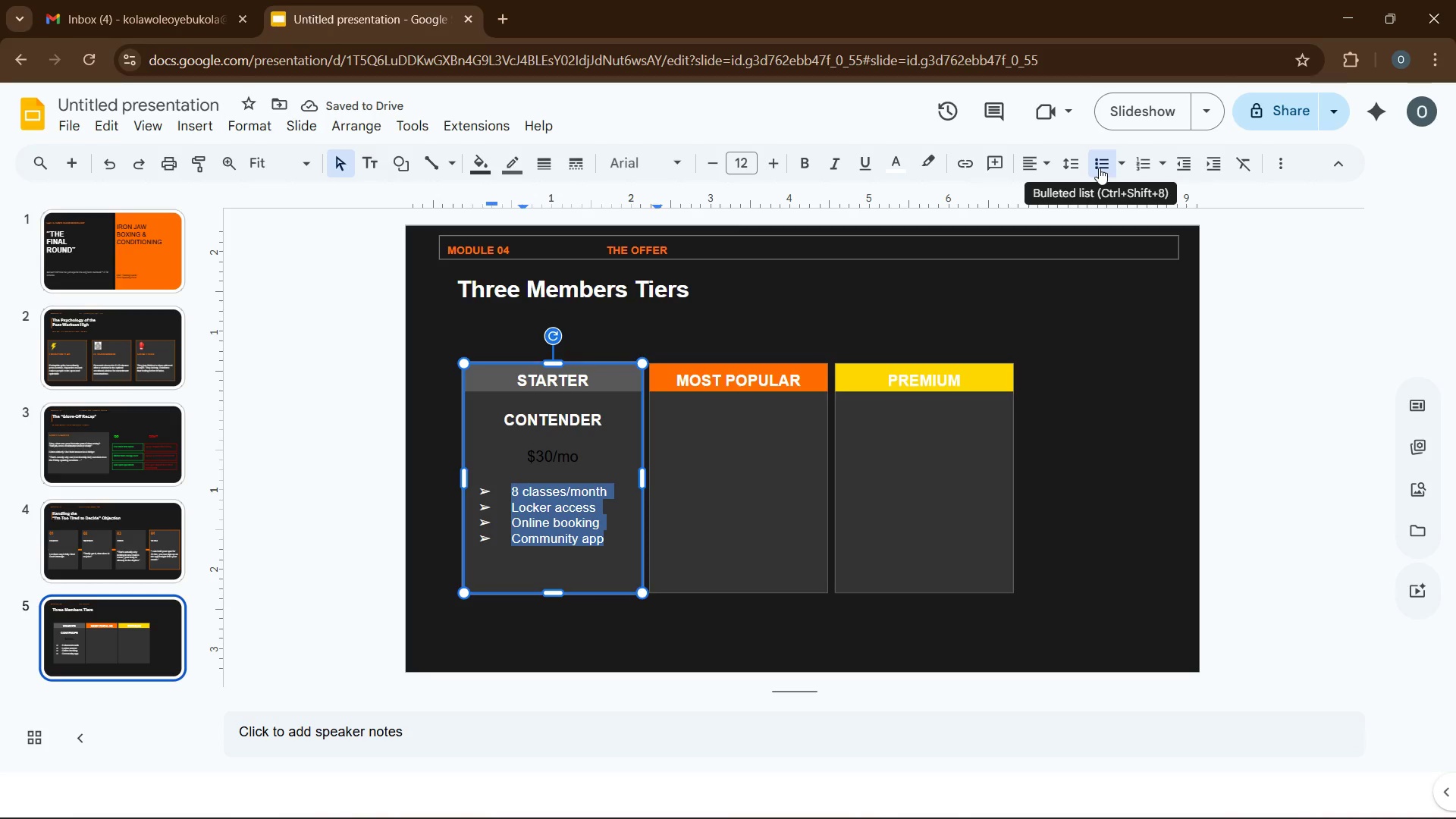 
wait(6.67)
 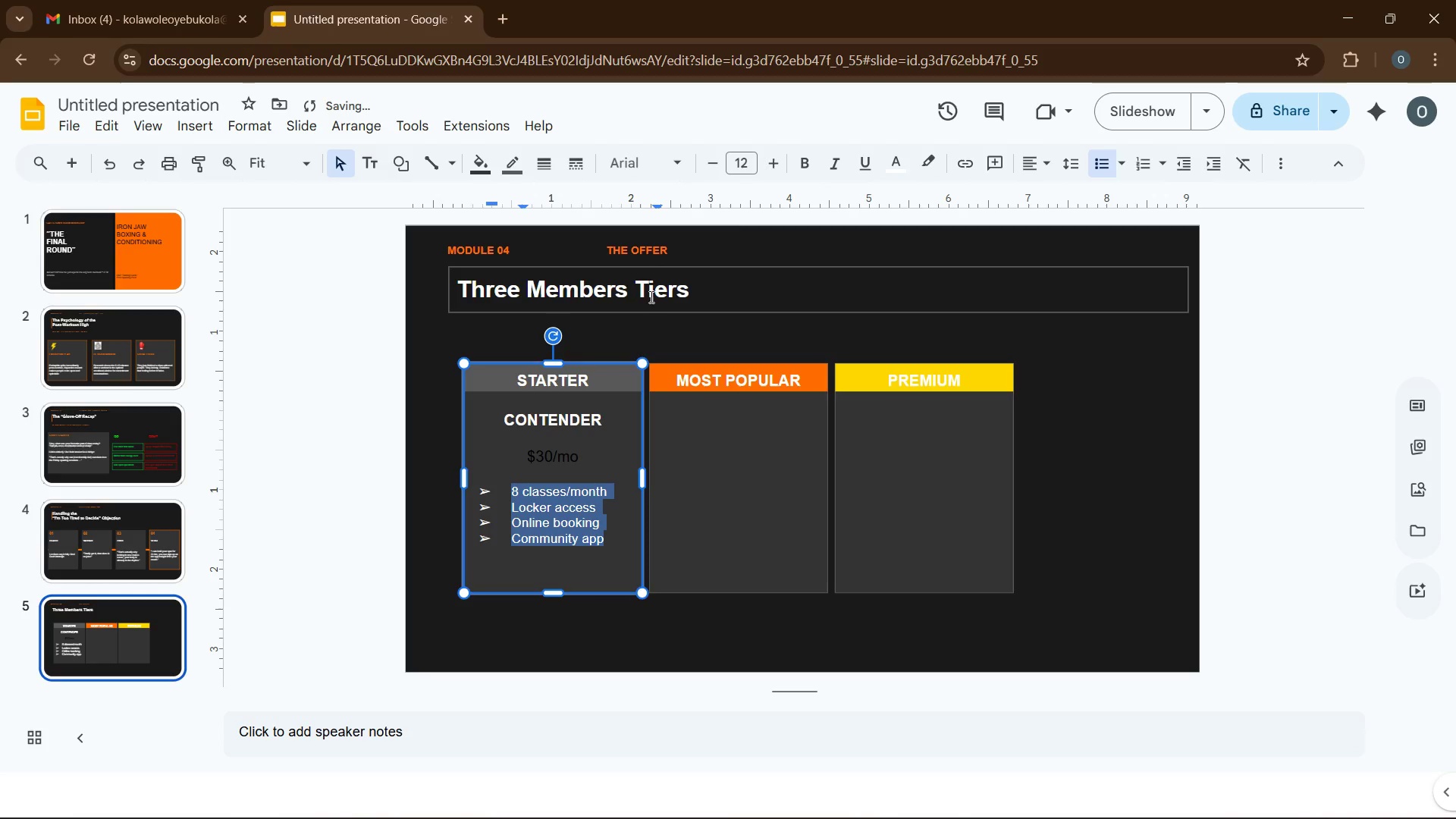 
left_click([1068, 171])
 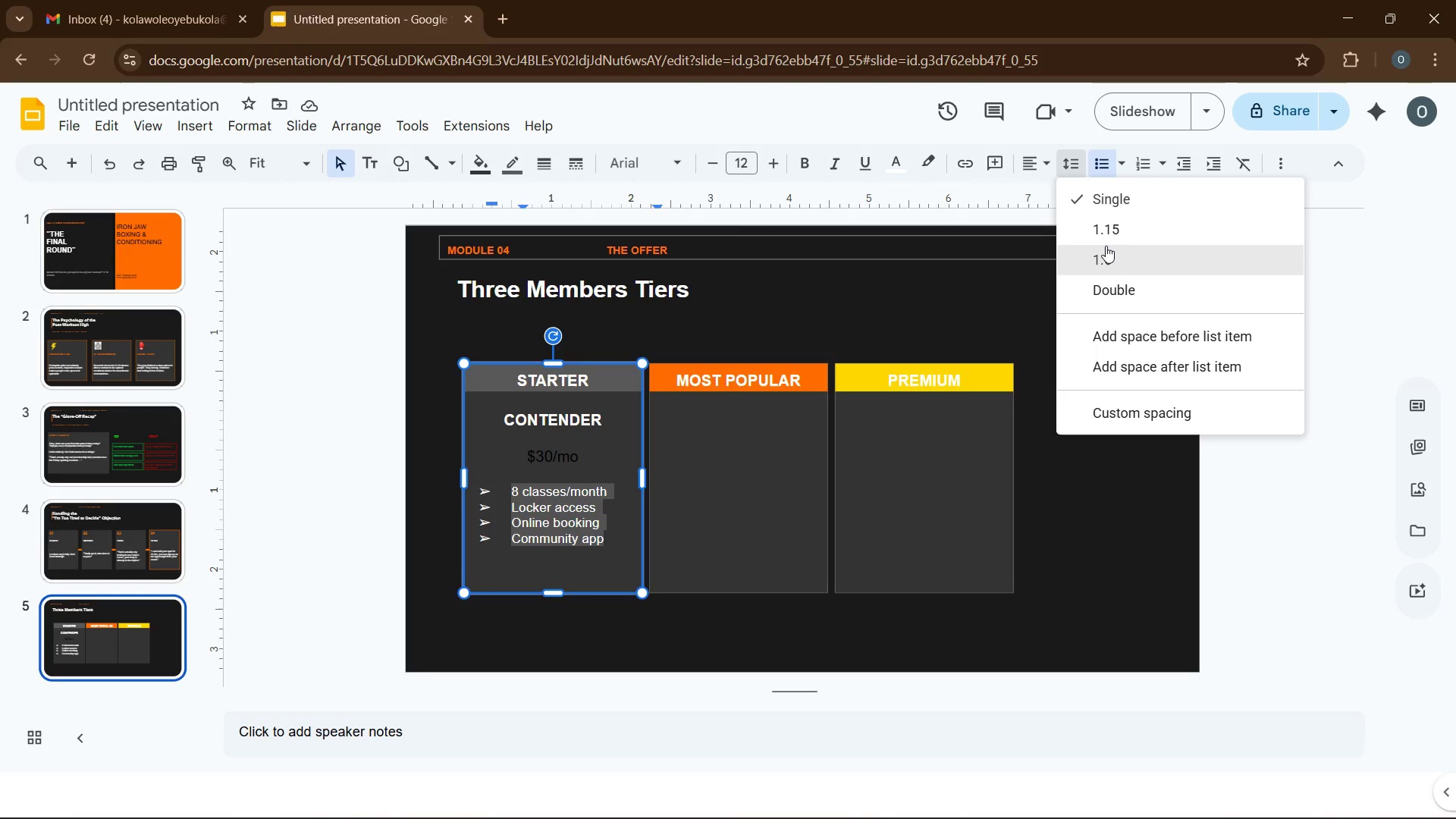 
left_click([1106, 246])
 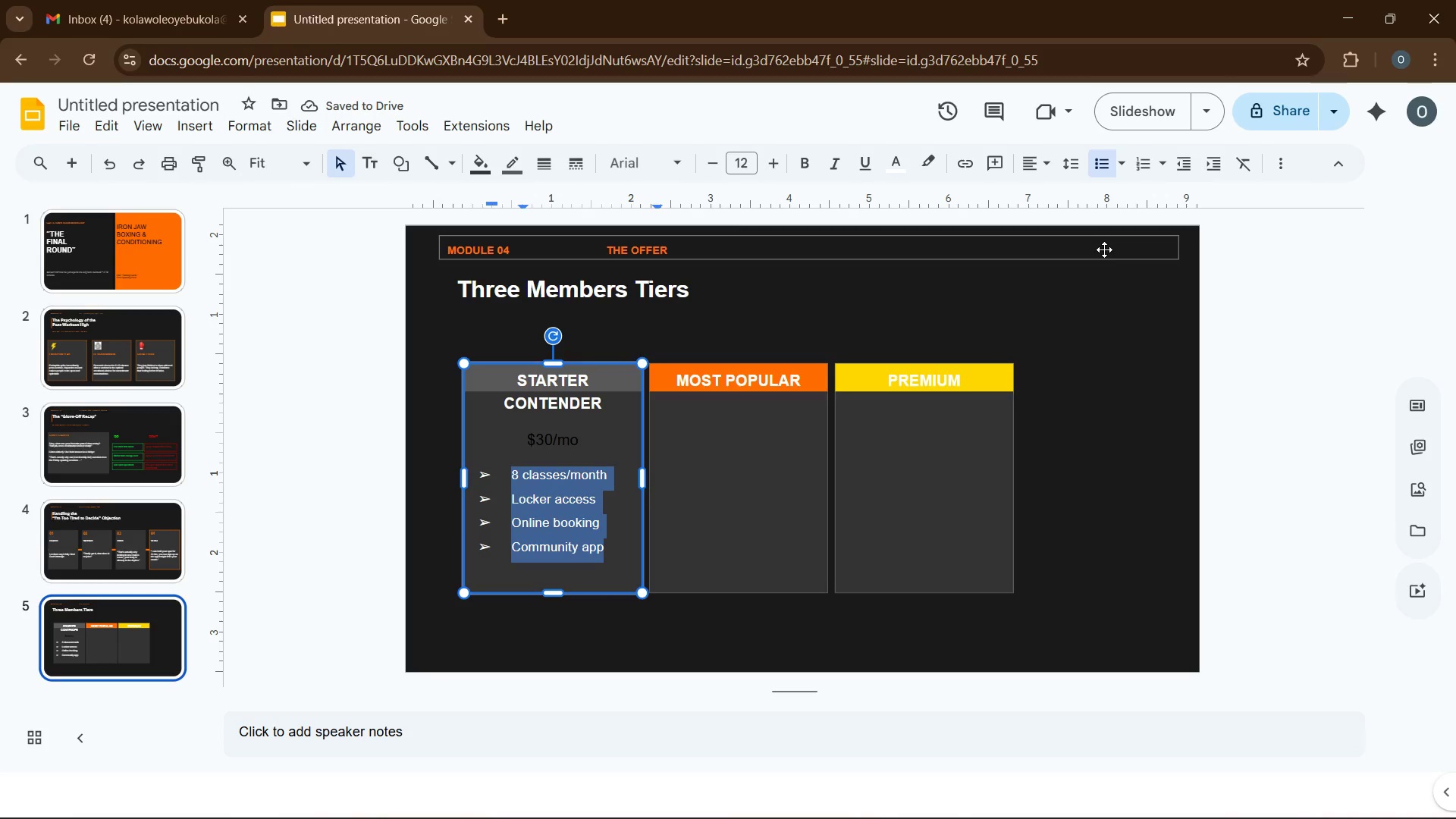 
wait(5.19)
 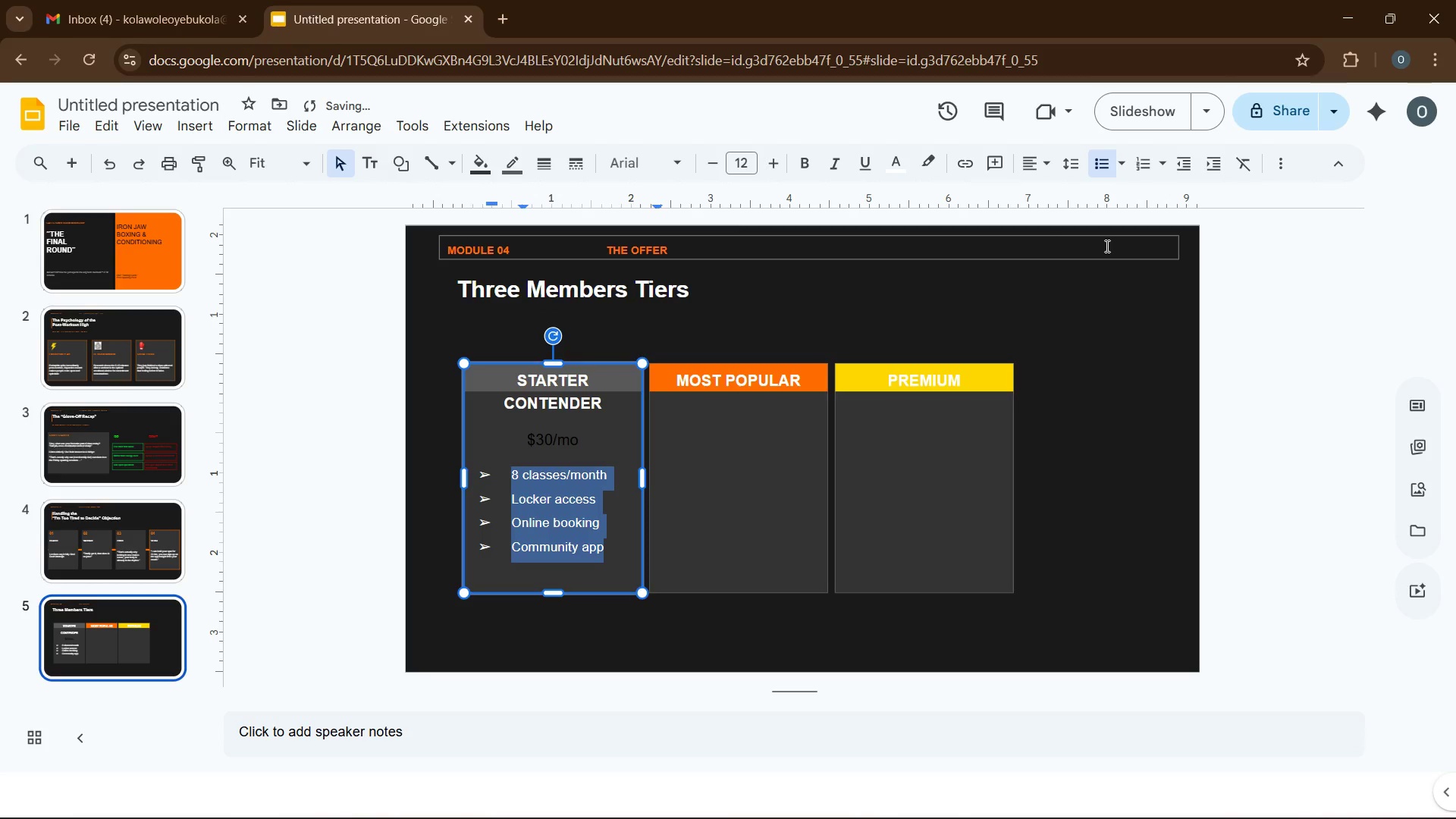 
left_click([650, 533])
 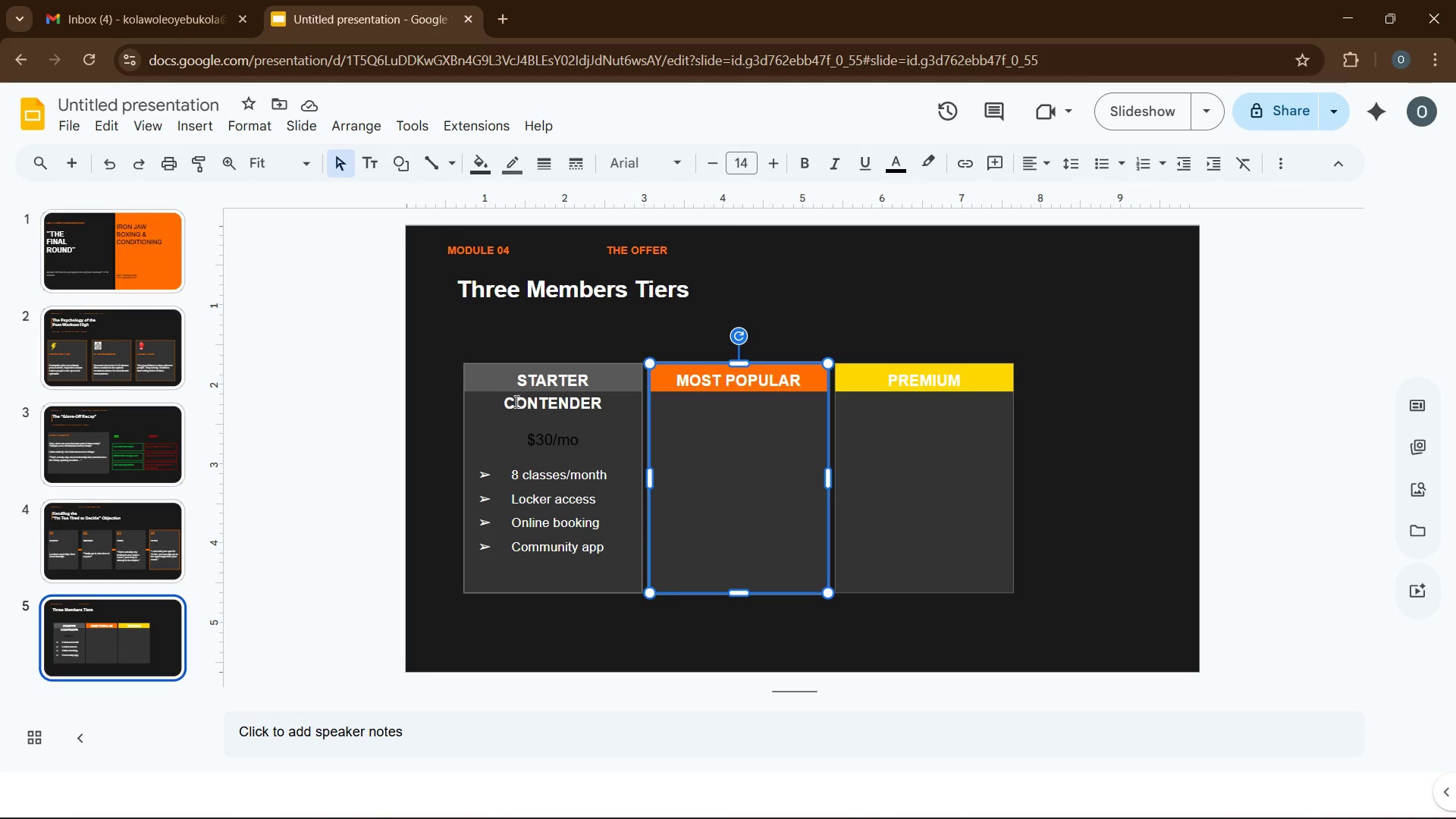 
left_click_drag(start_coordinate=[507, 401], to_coordinate=[620, 536])
 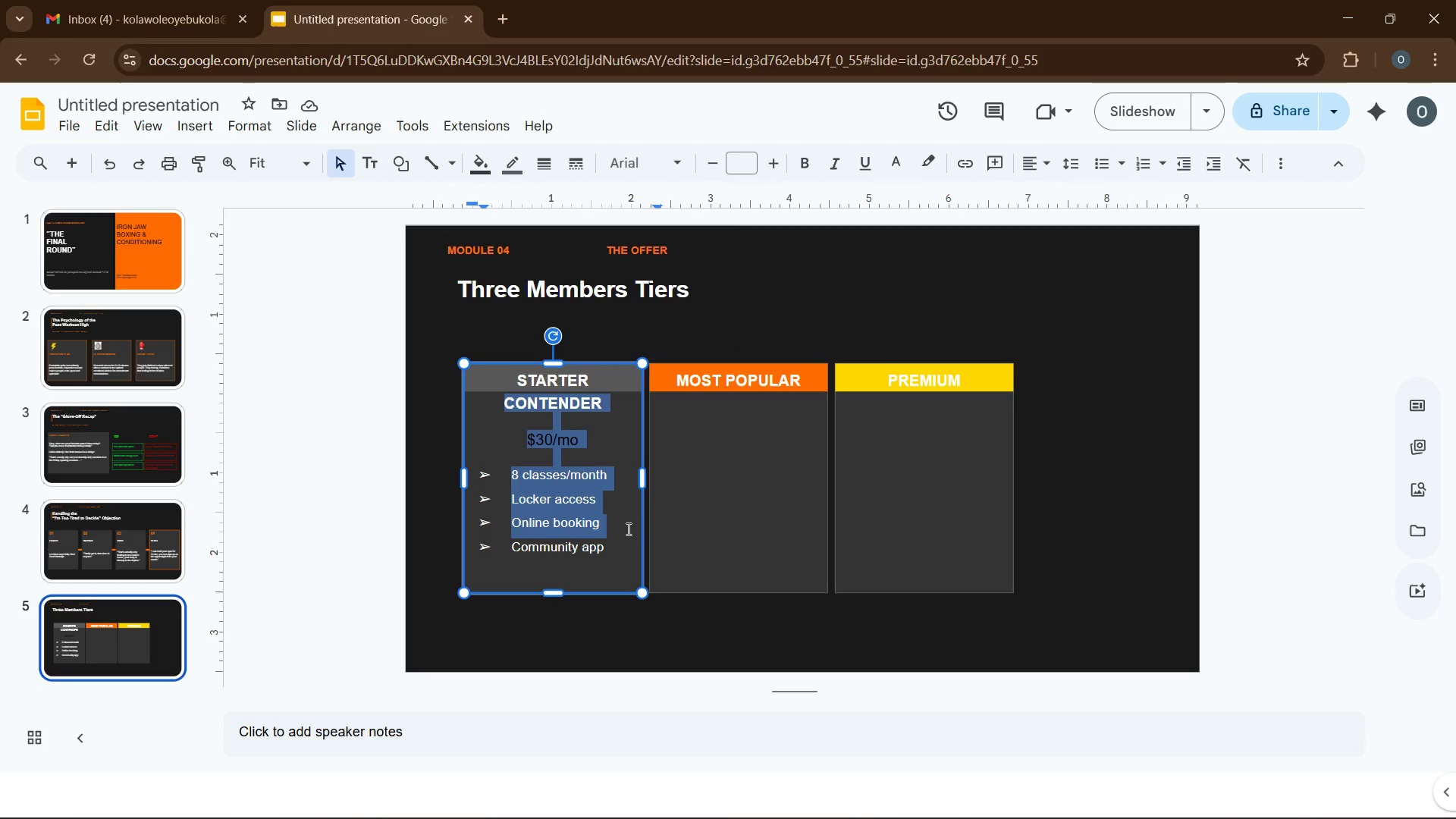 
key(Shift+ArrowDown)
 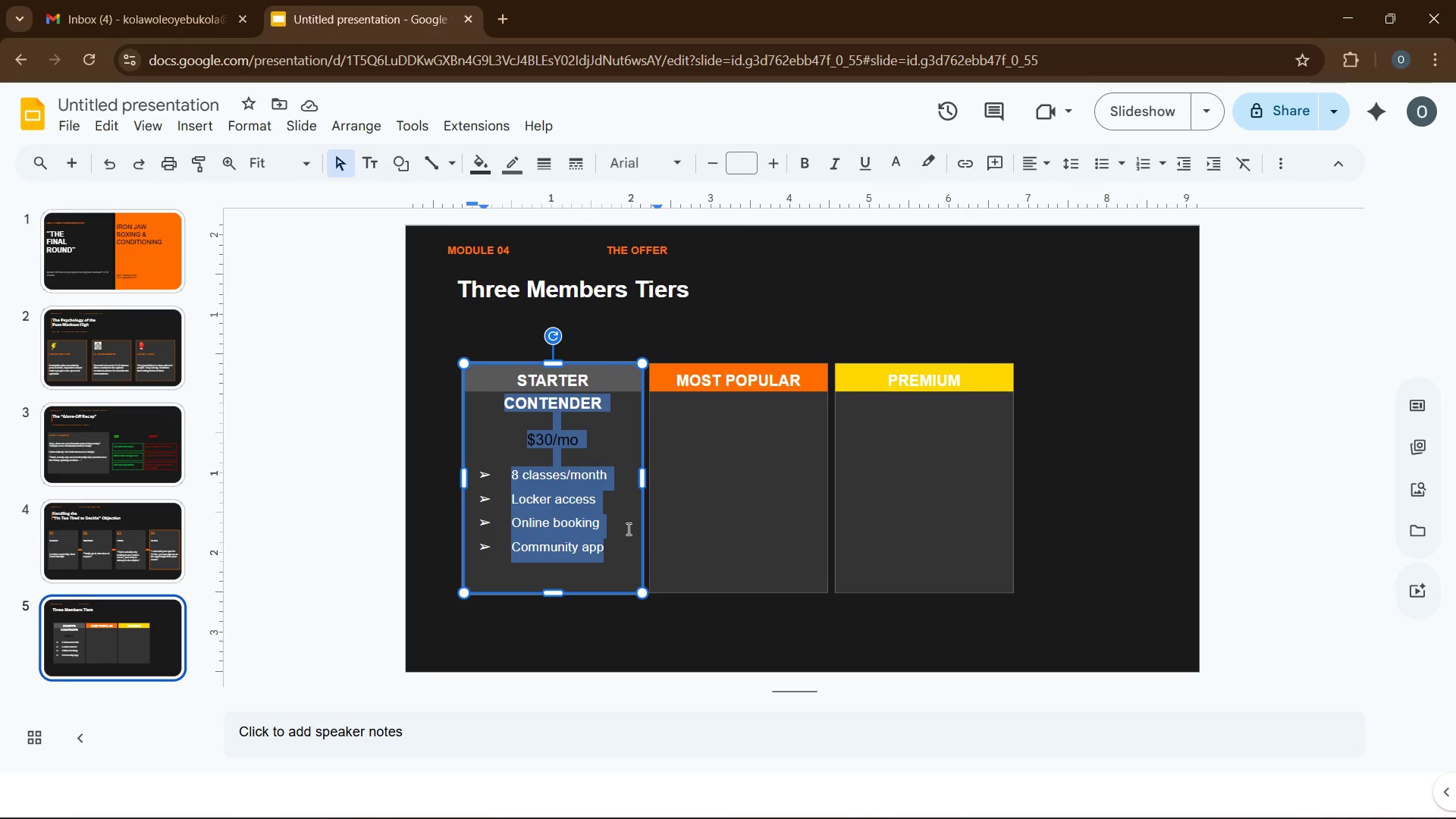 
key(Control+C)
 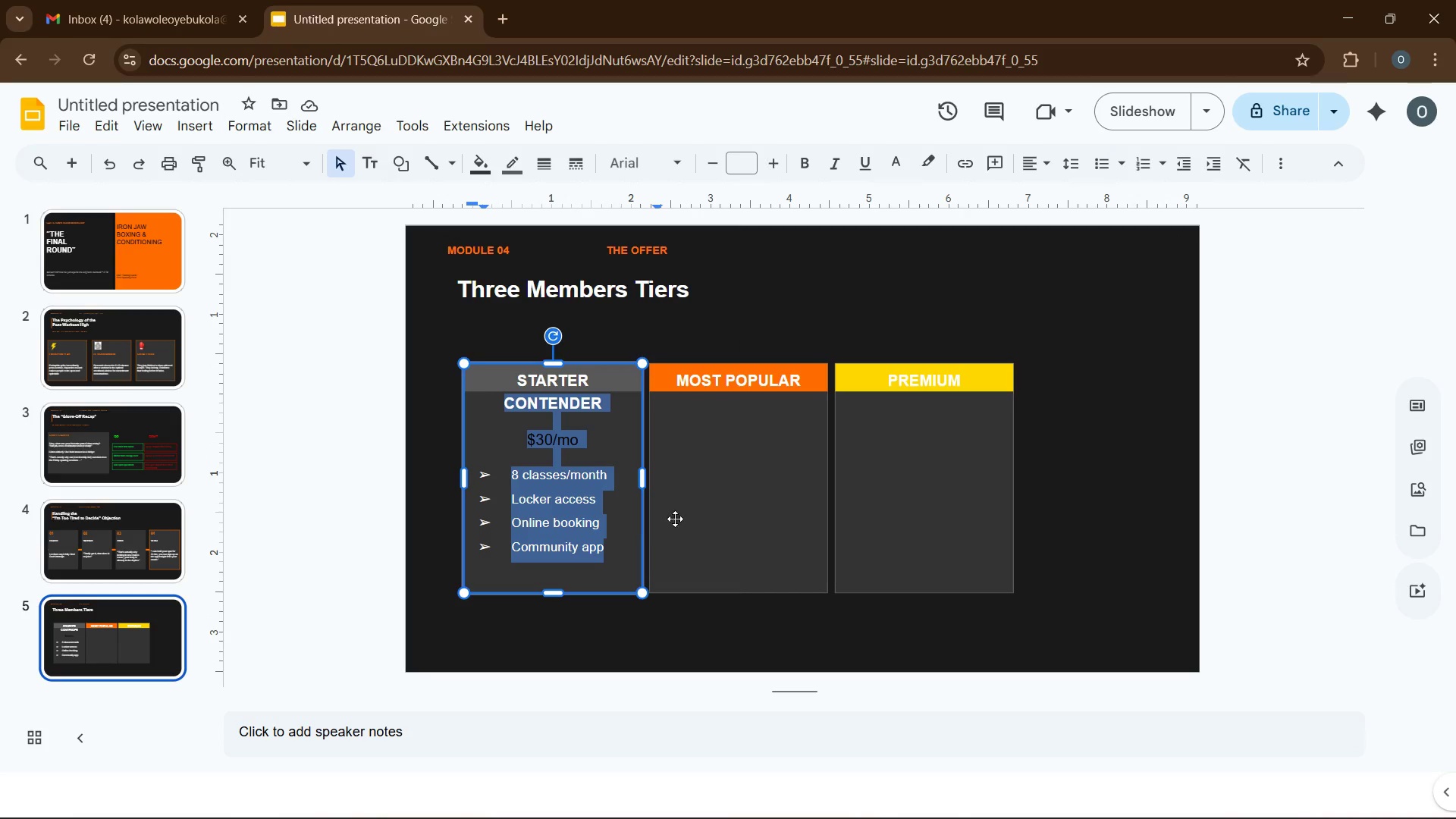 
left_click([708, 519])
 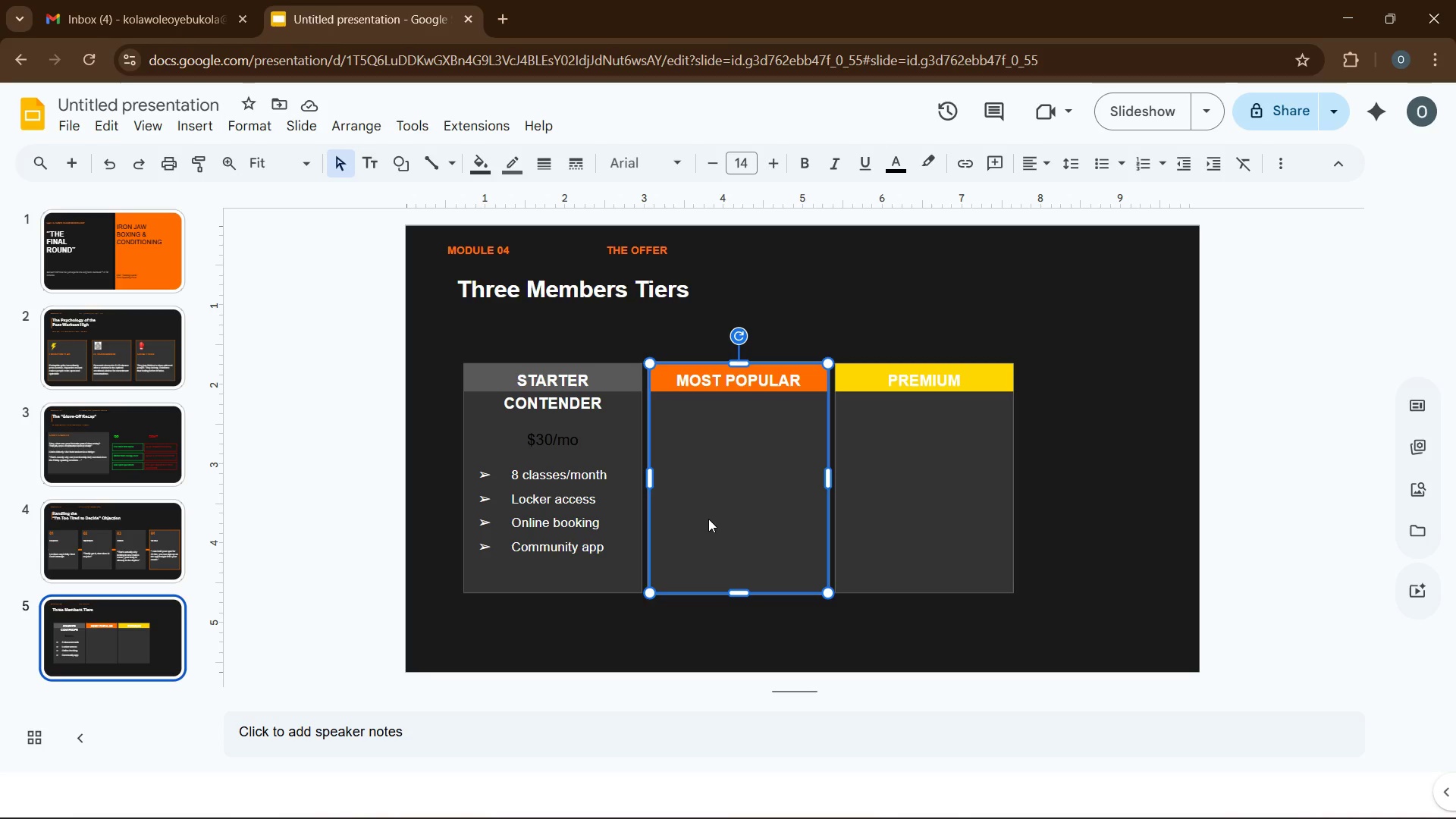 
key(Control+V)
 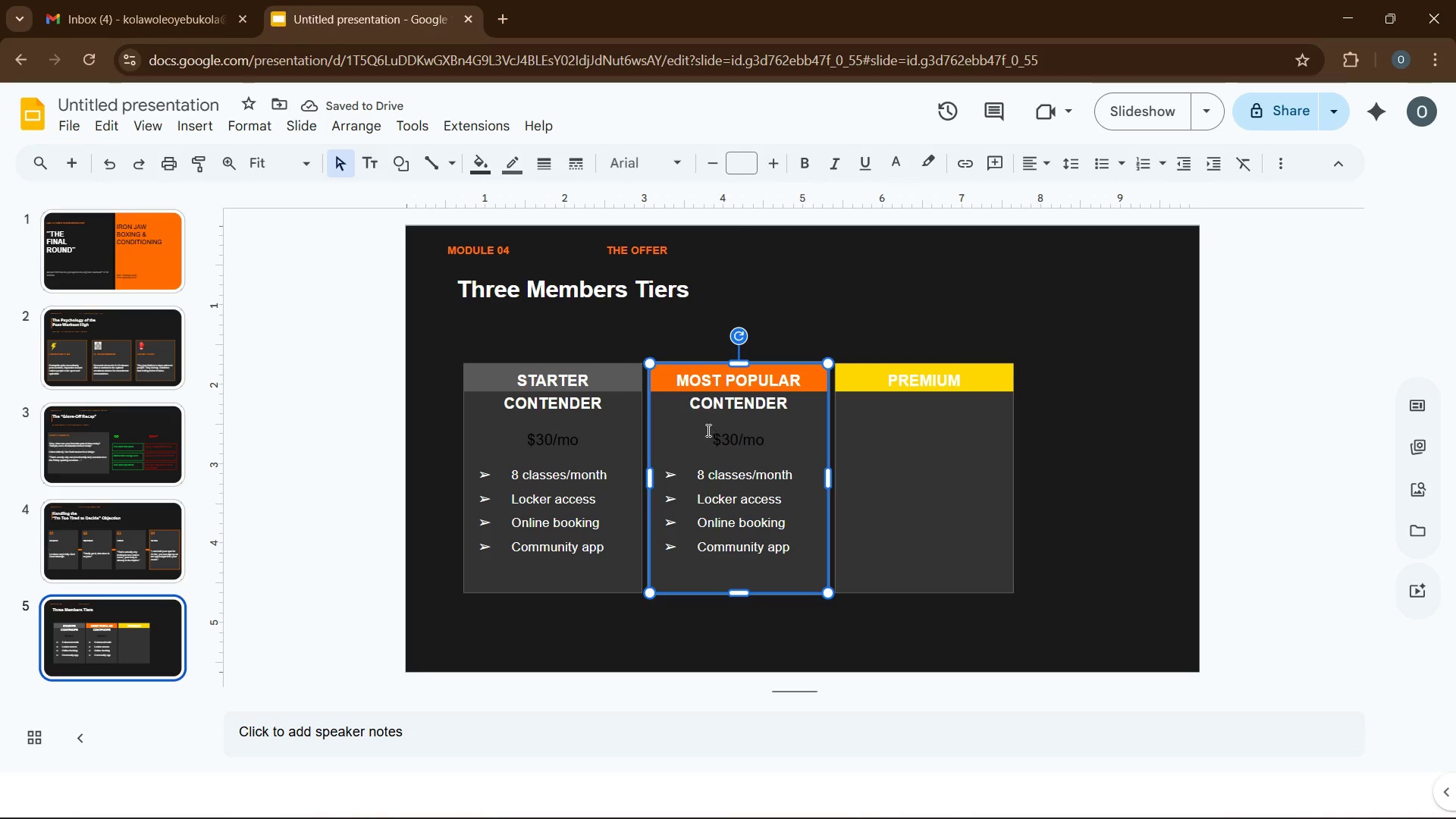 
double_click([720, 411])
 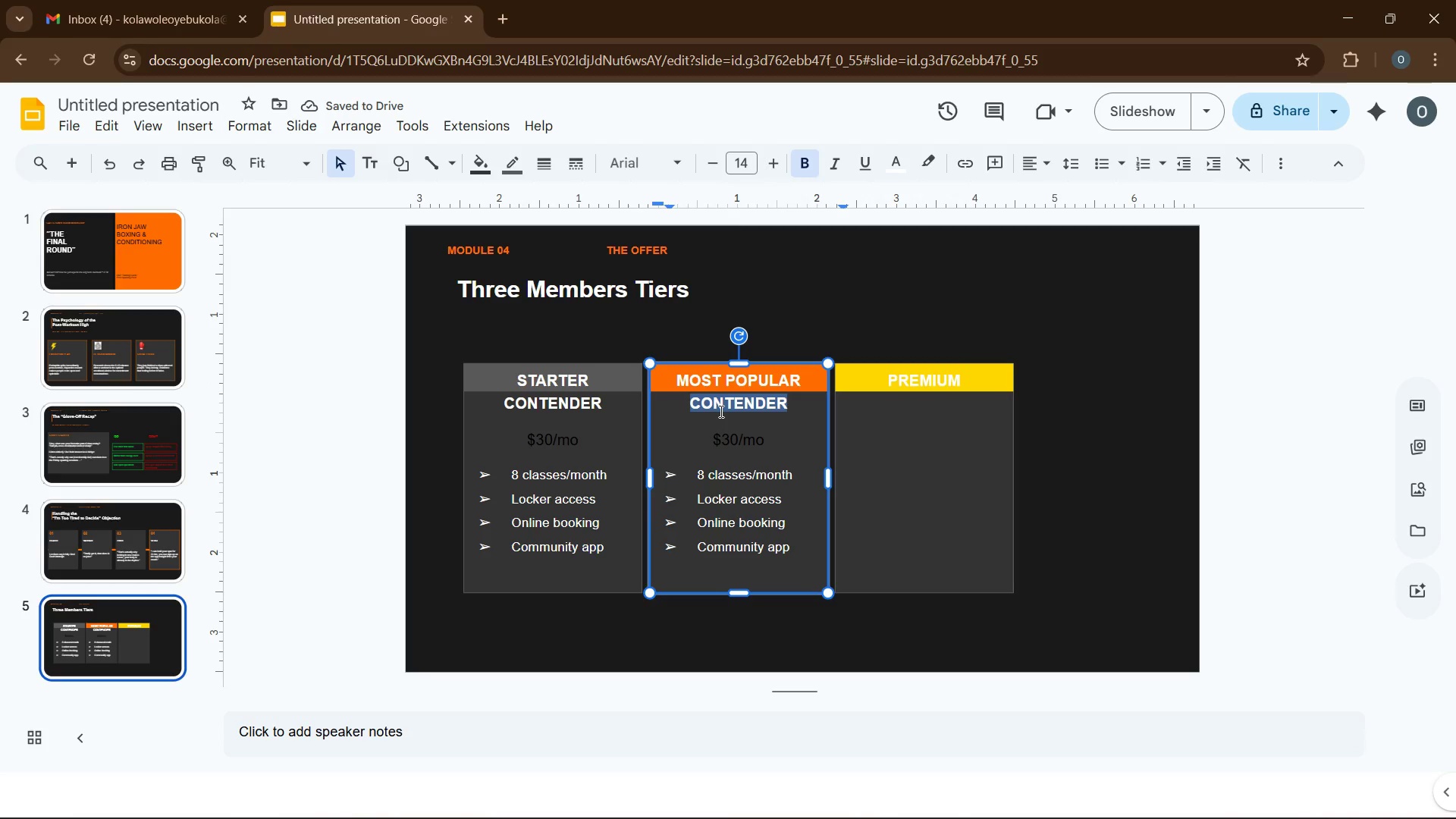 
type(CHAMPION)
 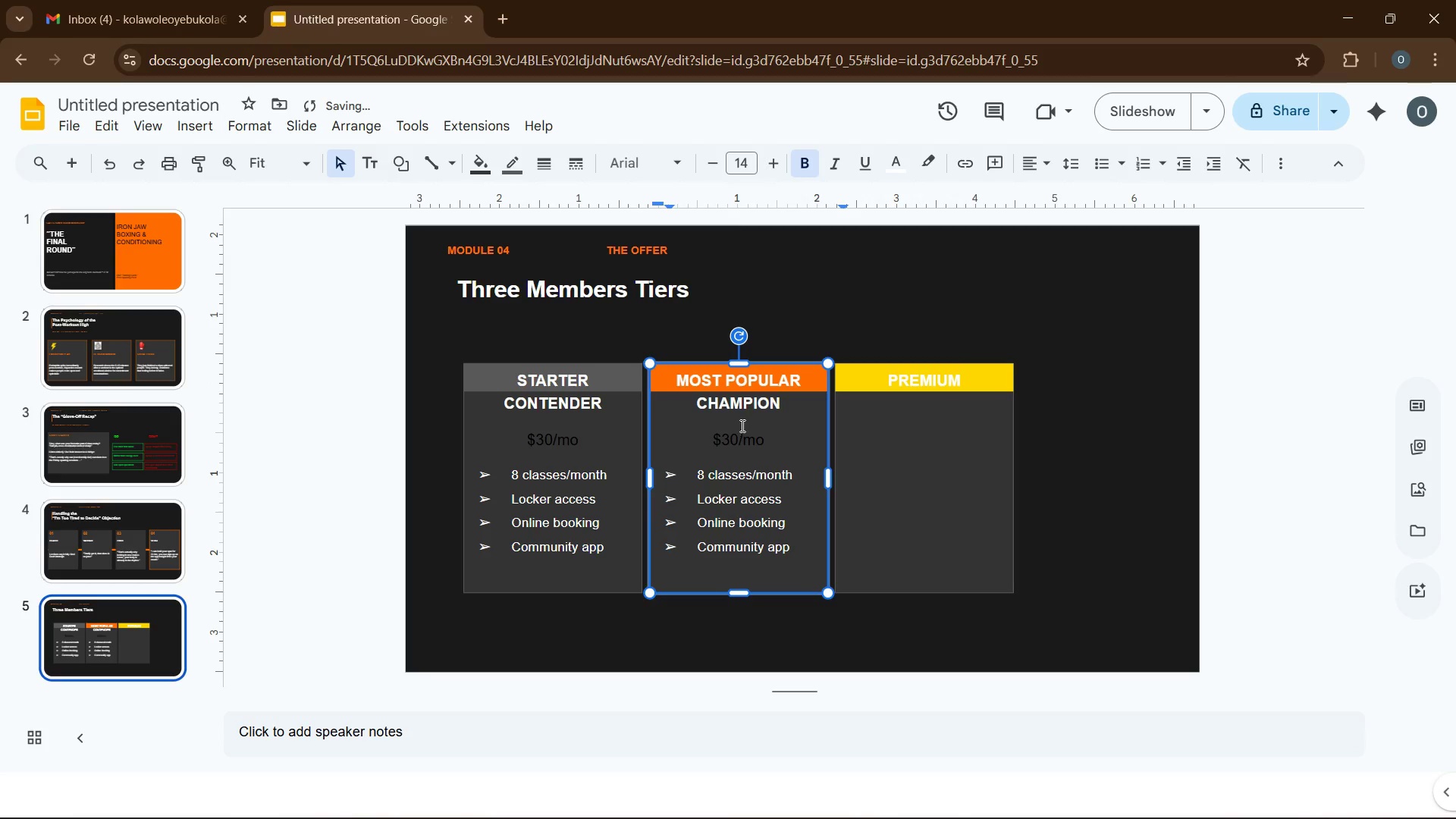 
left_click([736, 440])
 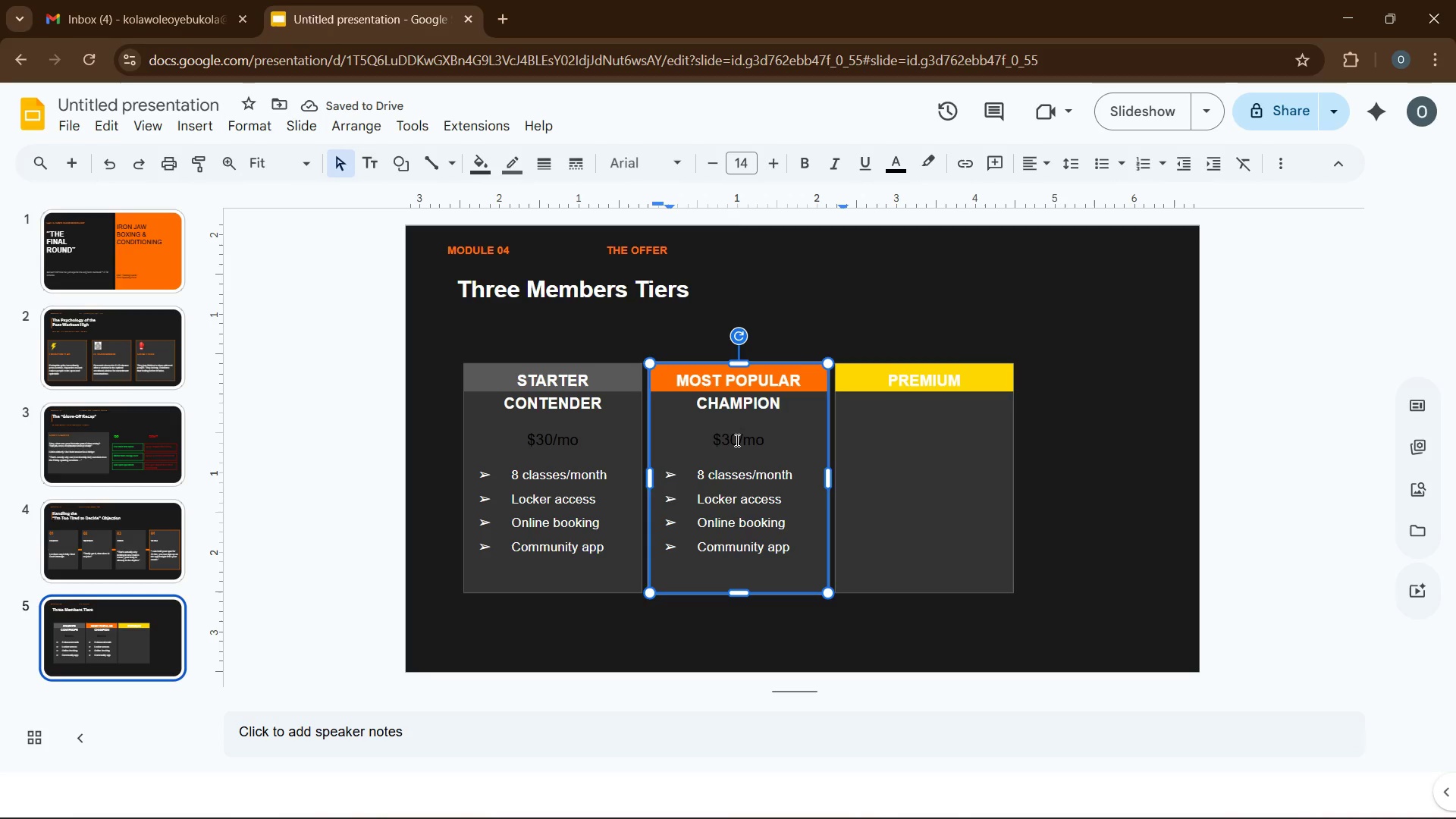 
key(ArrowLeft)
 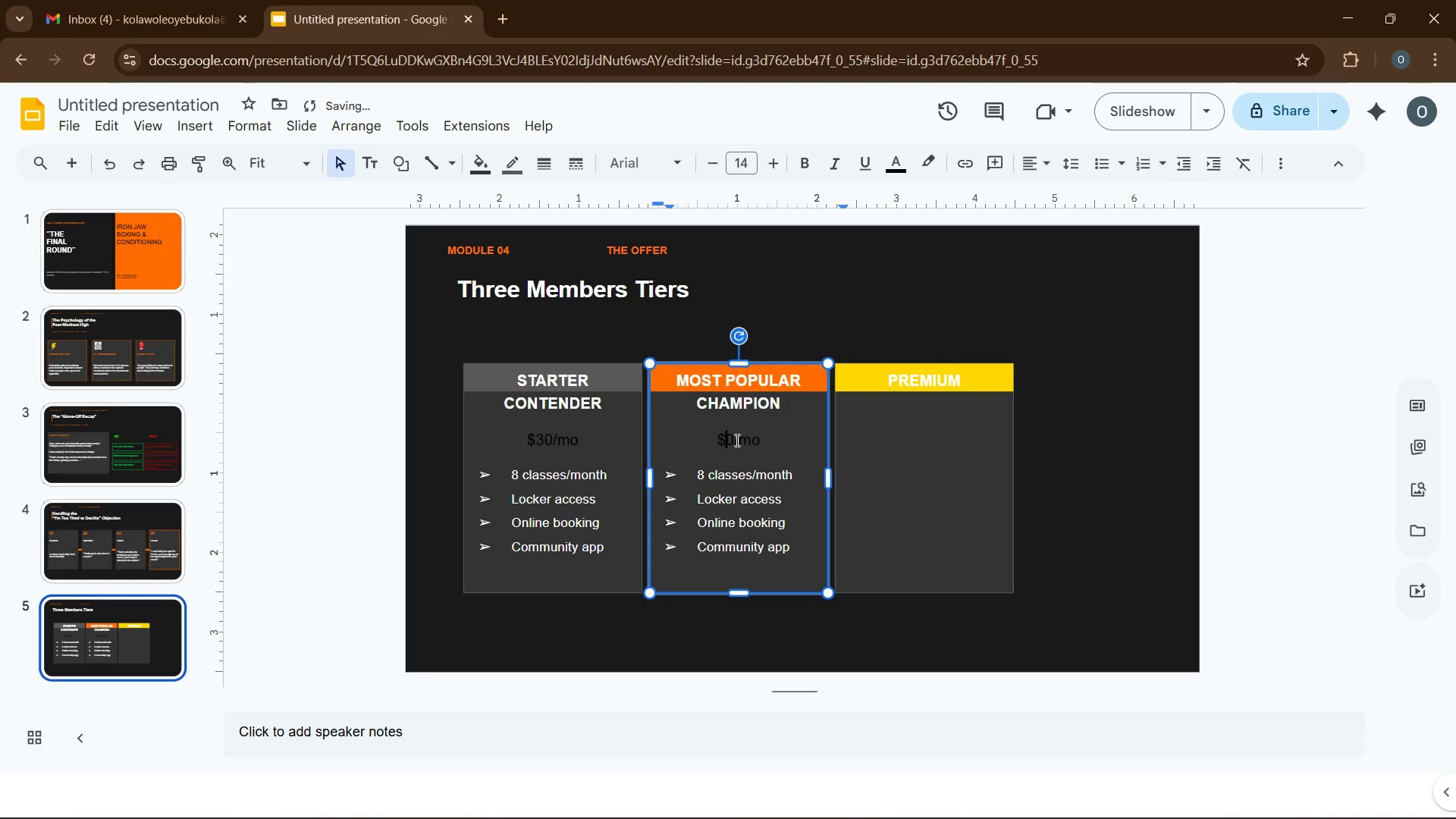 
key(Backspace)
 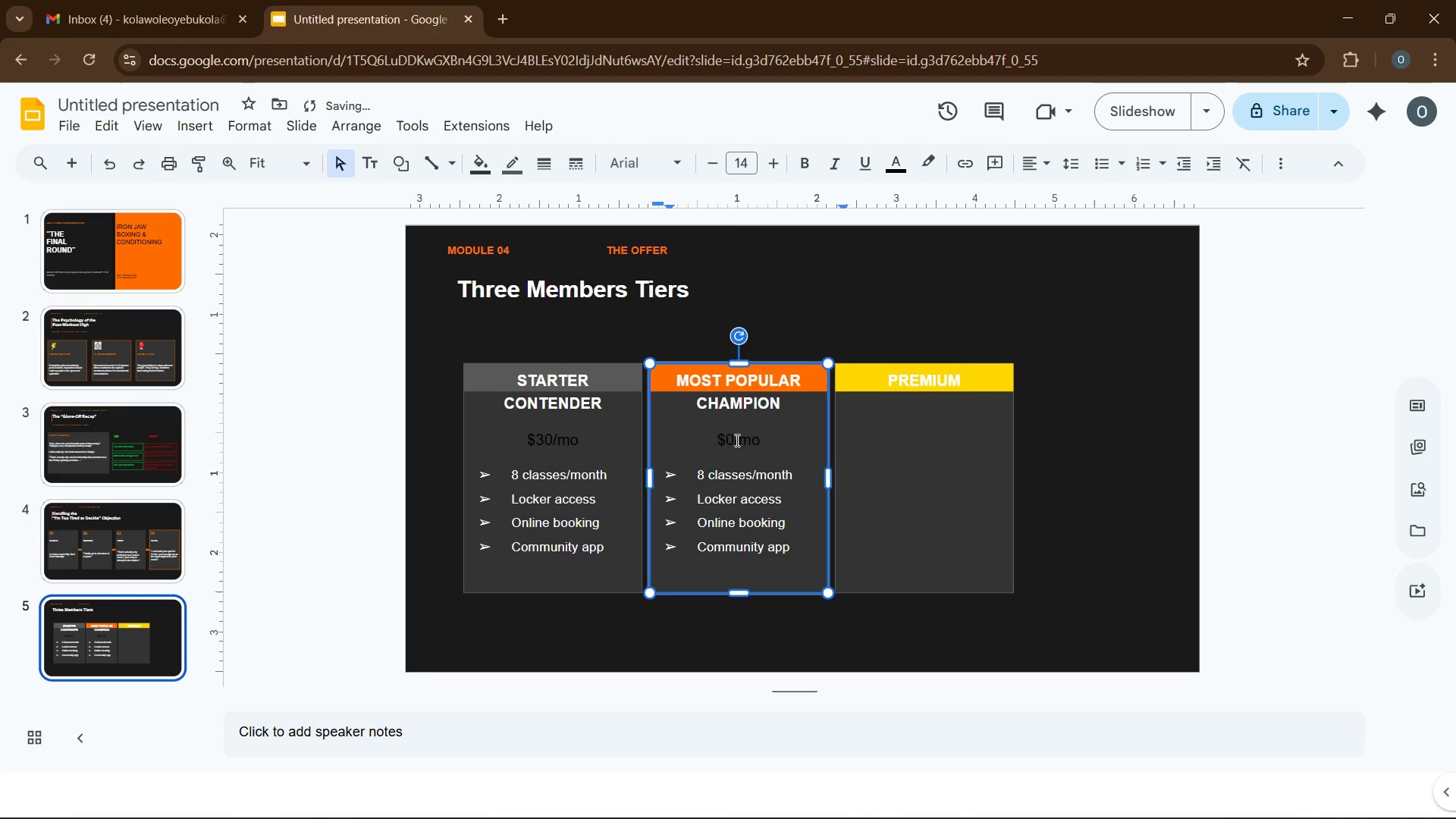 
key(Numpad6)
 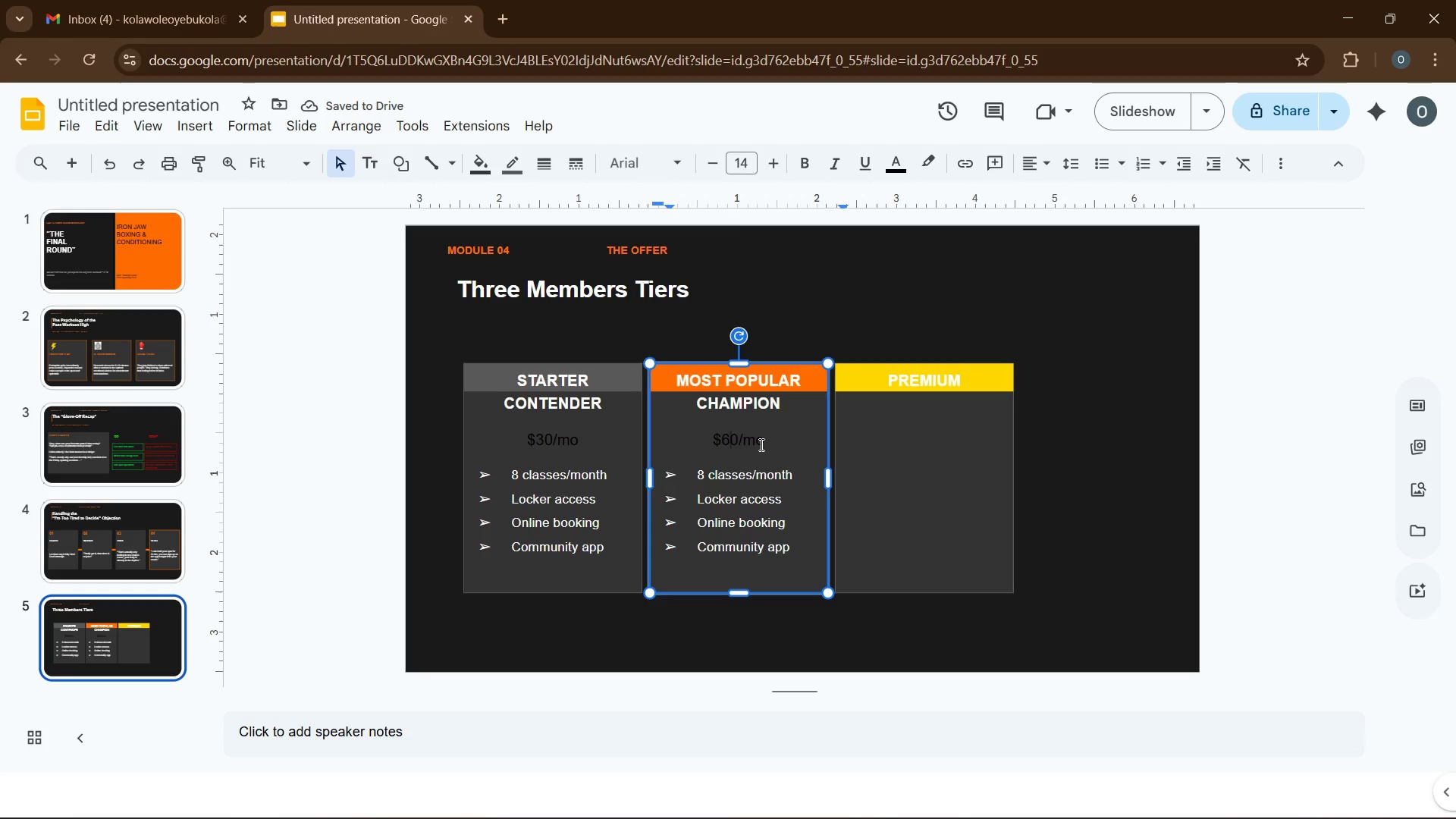 
left_click_drag(start_coordinate=[765, 450], to_coordinate=[721, 441])
 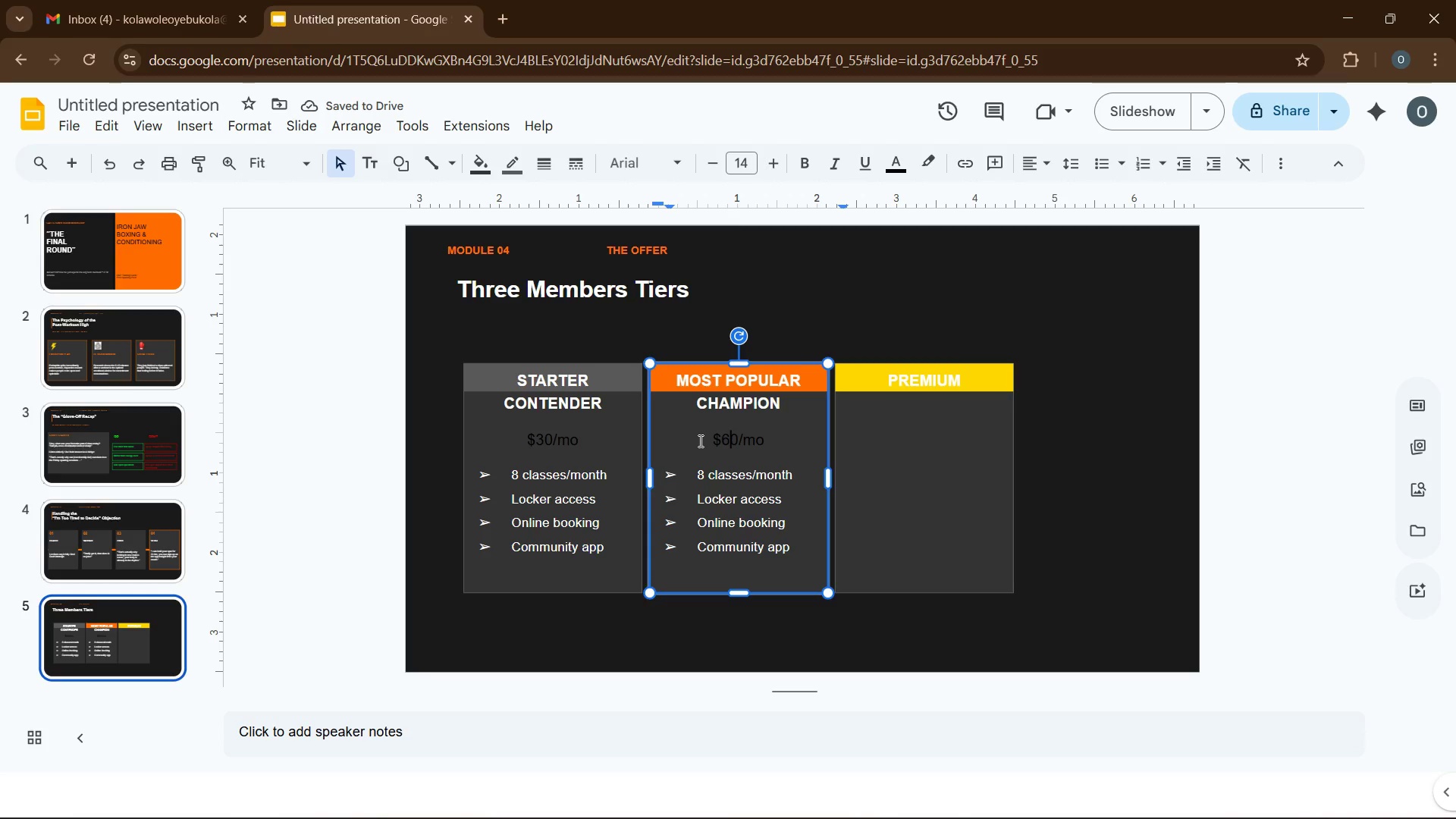 
left_click_drag(start_coordinate=[699, 441], to_coordinate=[771, 447])
 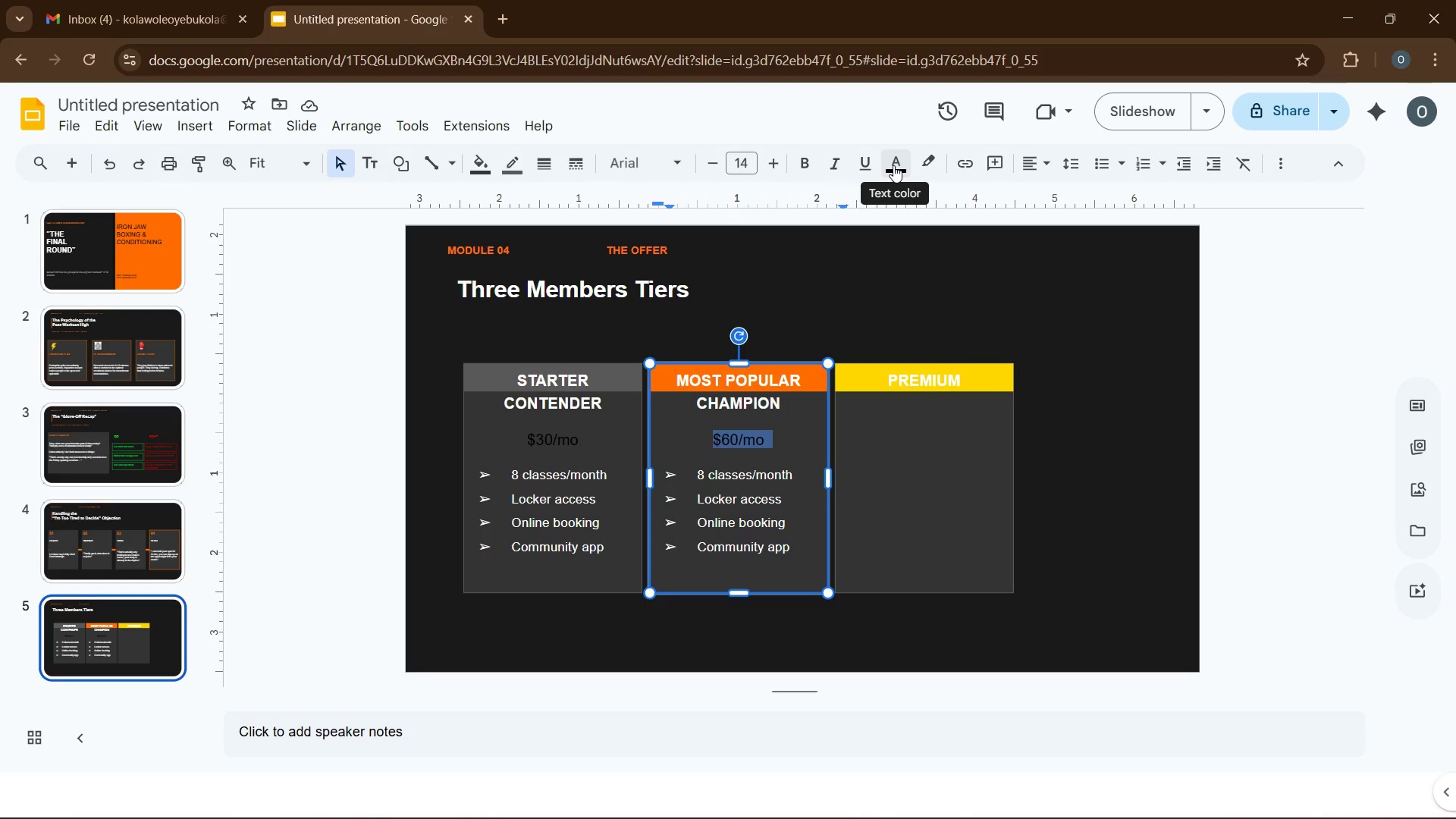 
left_click([893, 165])
 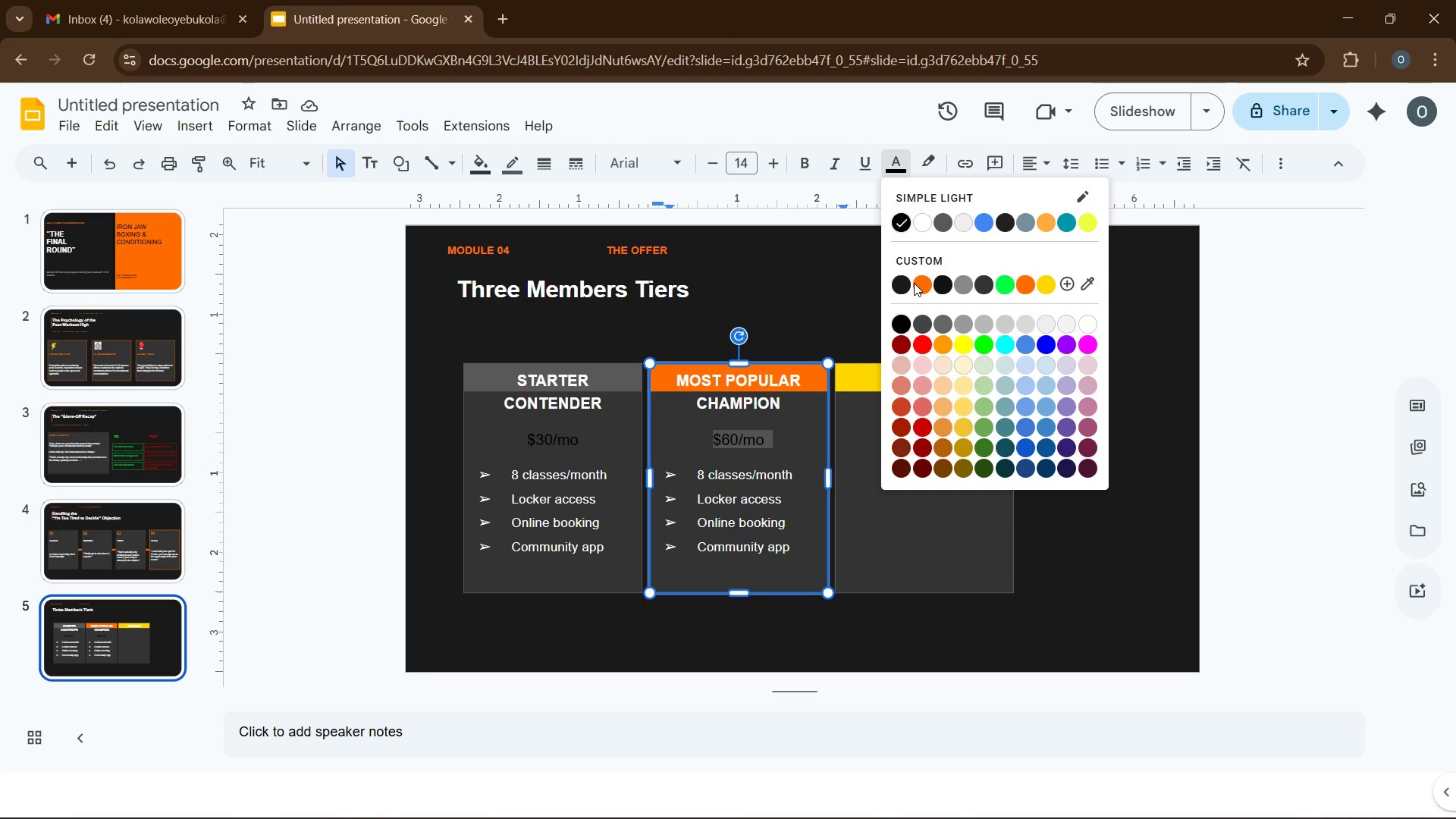 
left_click([914, 283])
 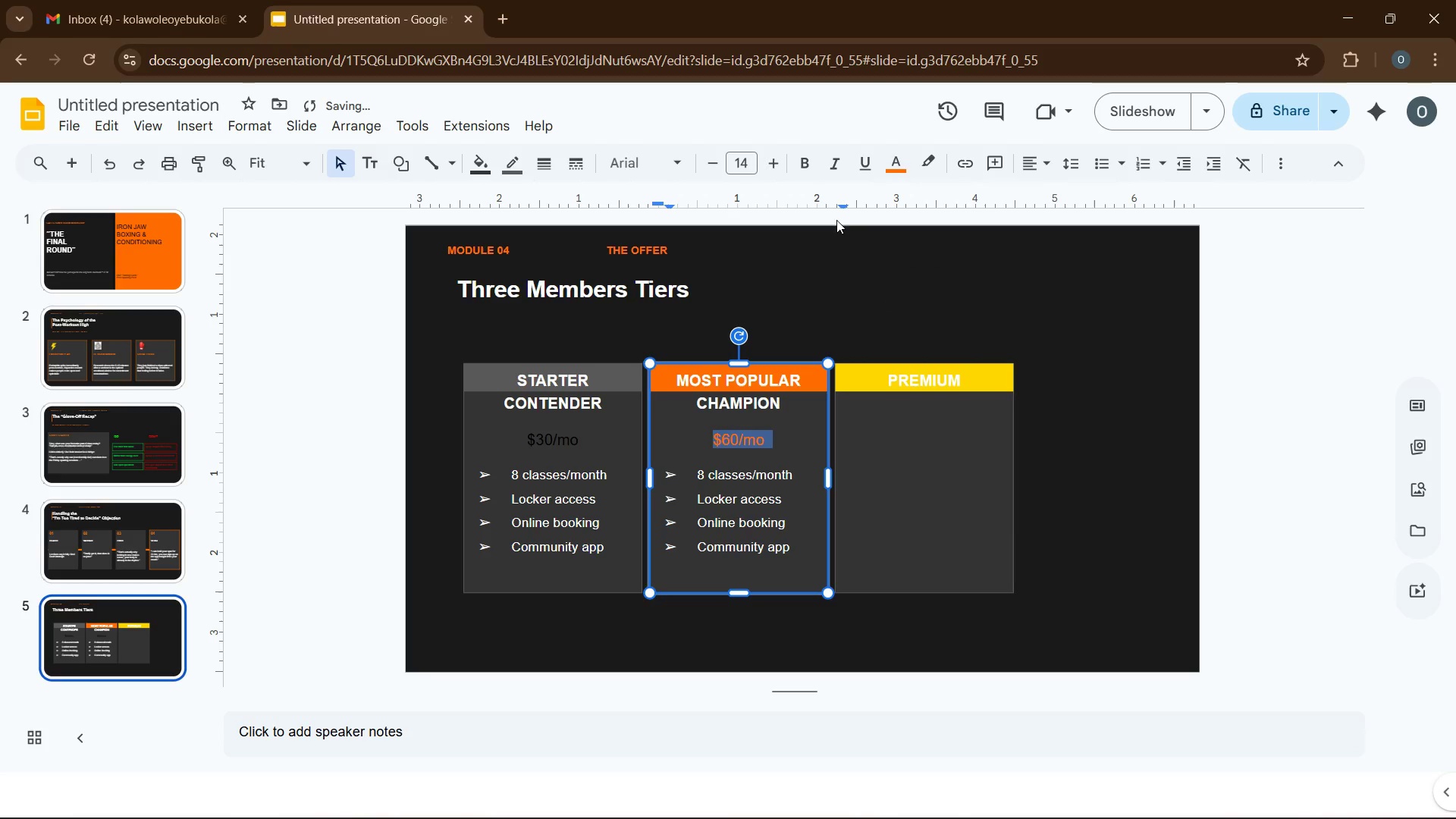 
left_click([811, 166])
 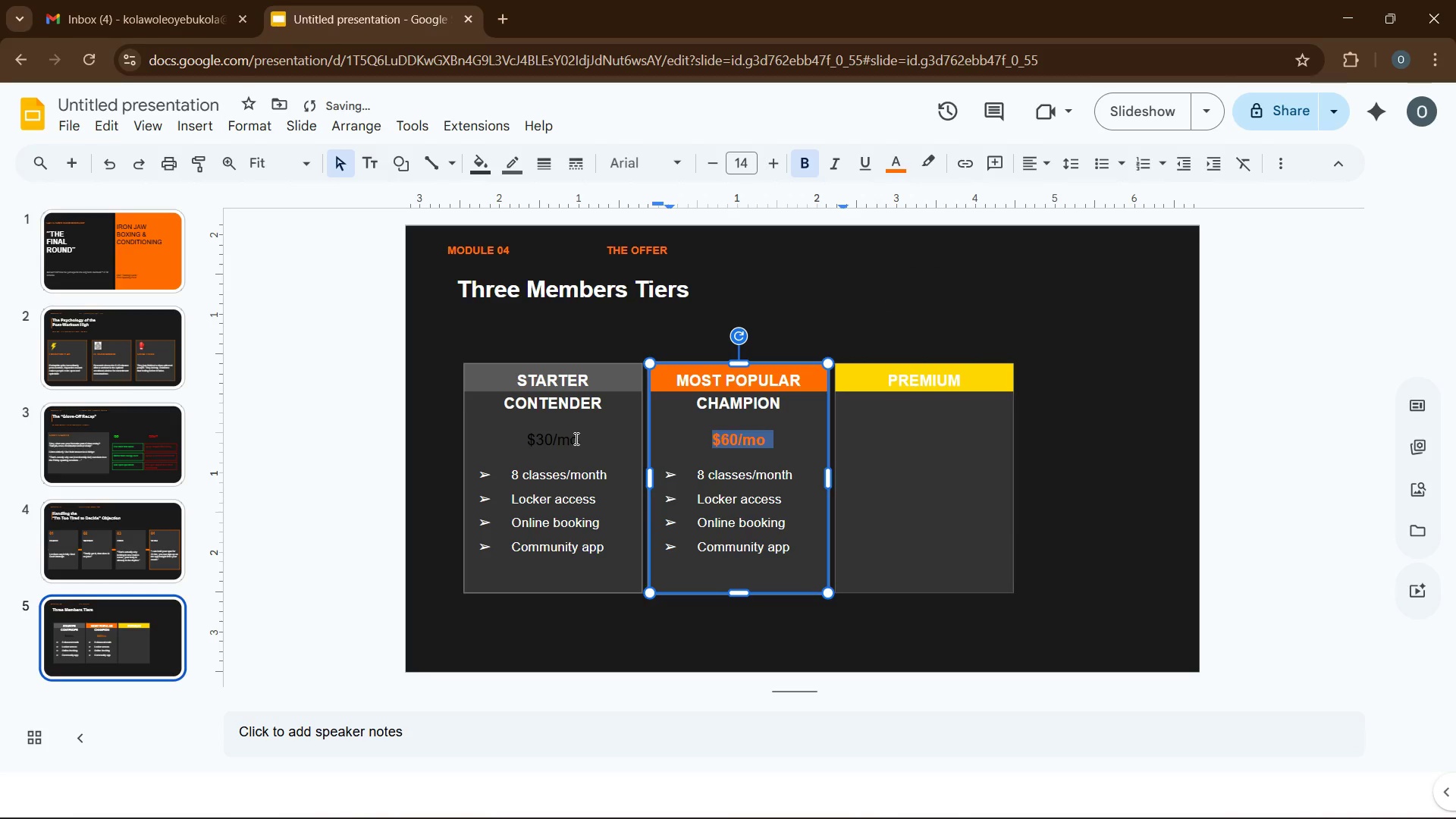 
left_click_drag(start_coordinate=[579, 438], to_coordinate=[525, 437])
 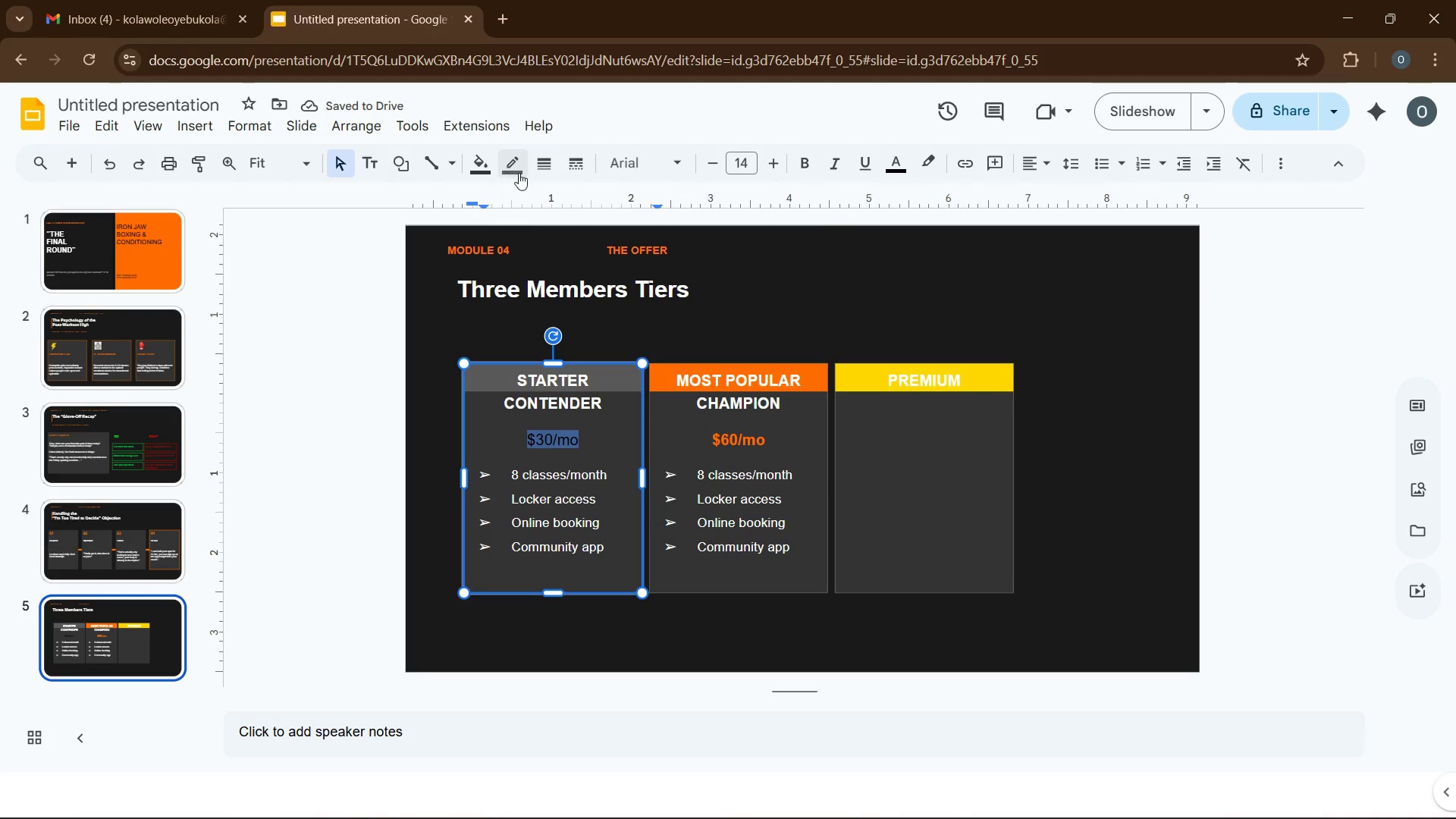 
left_click([903, 175])
 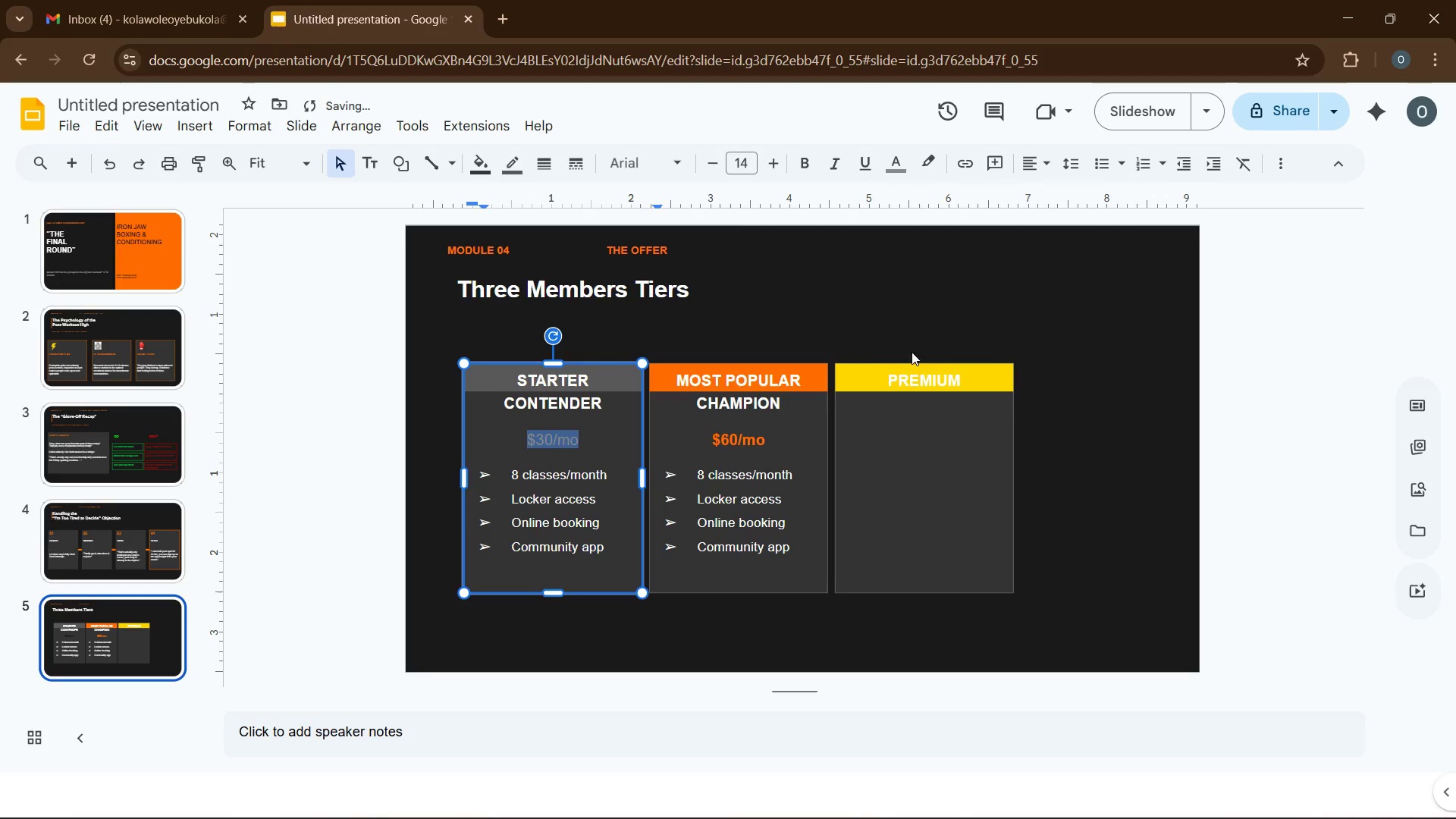 
left_click([518, 505])
 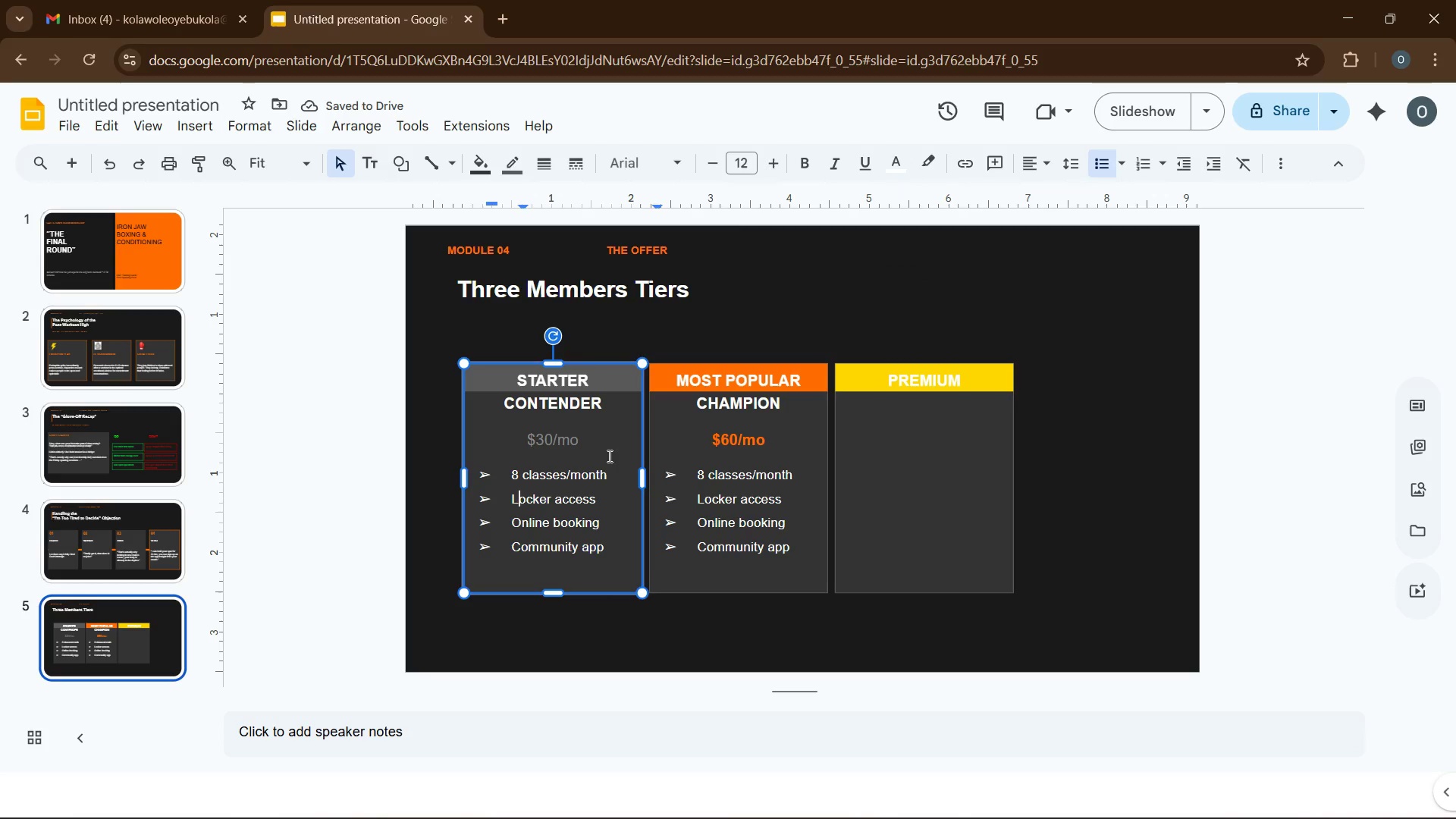 
left_click_drag(start_coordinate=[598, 441], to_coordinate=[527, 439])
 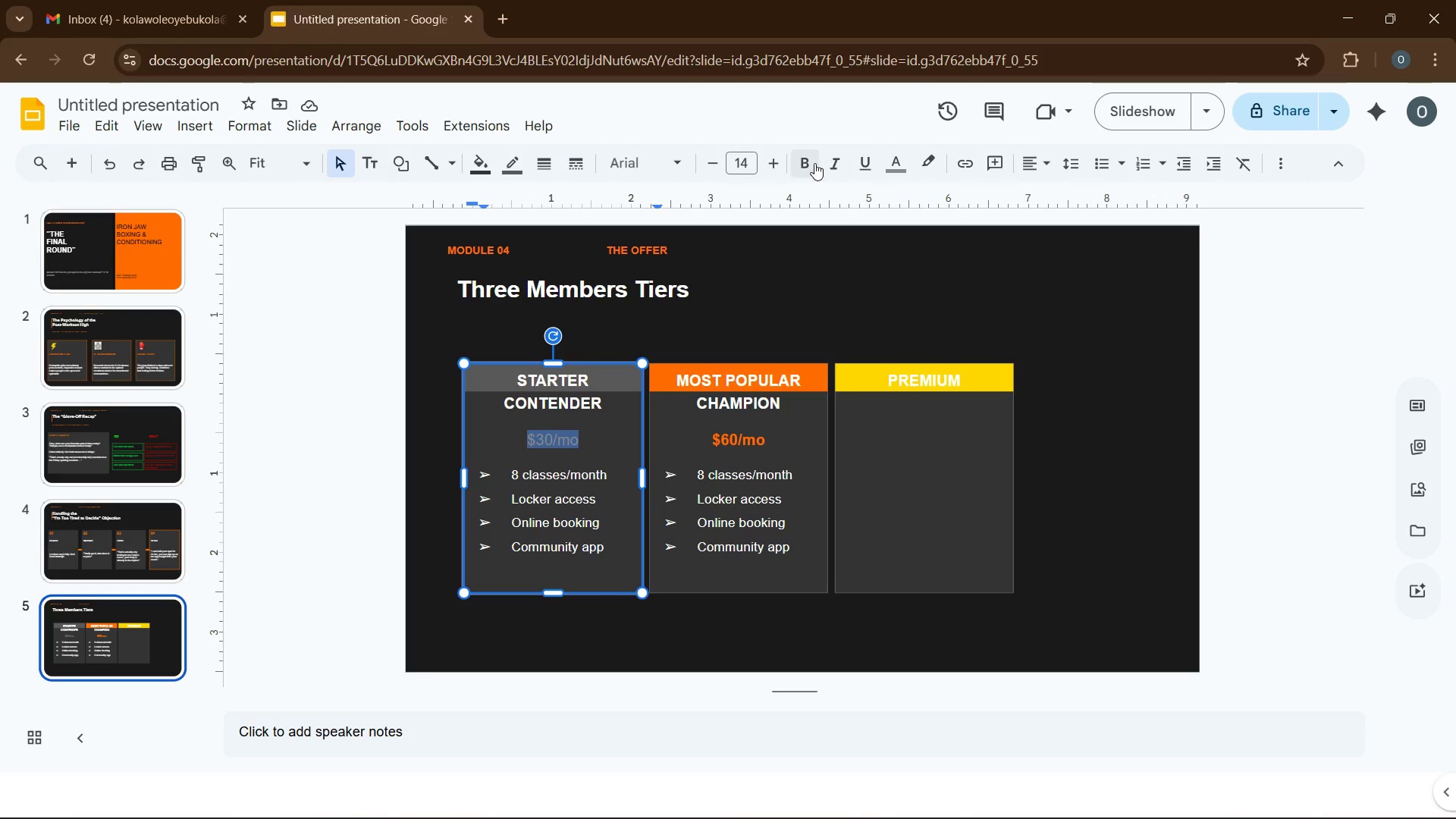 
left_click([800, 164])
 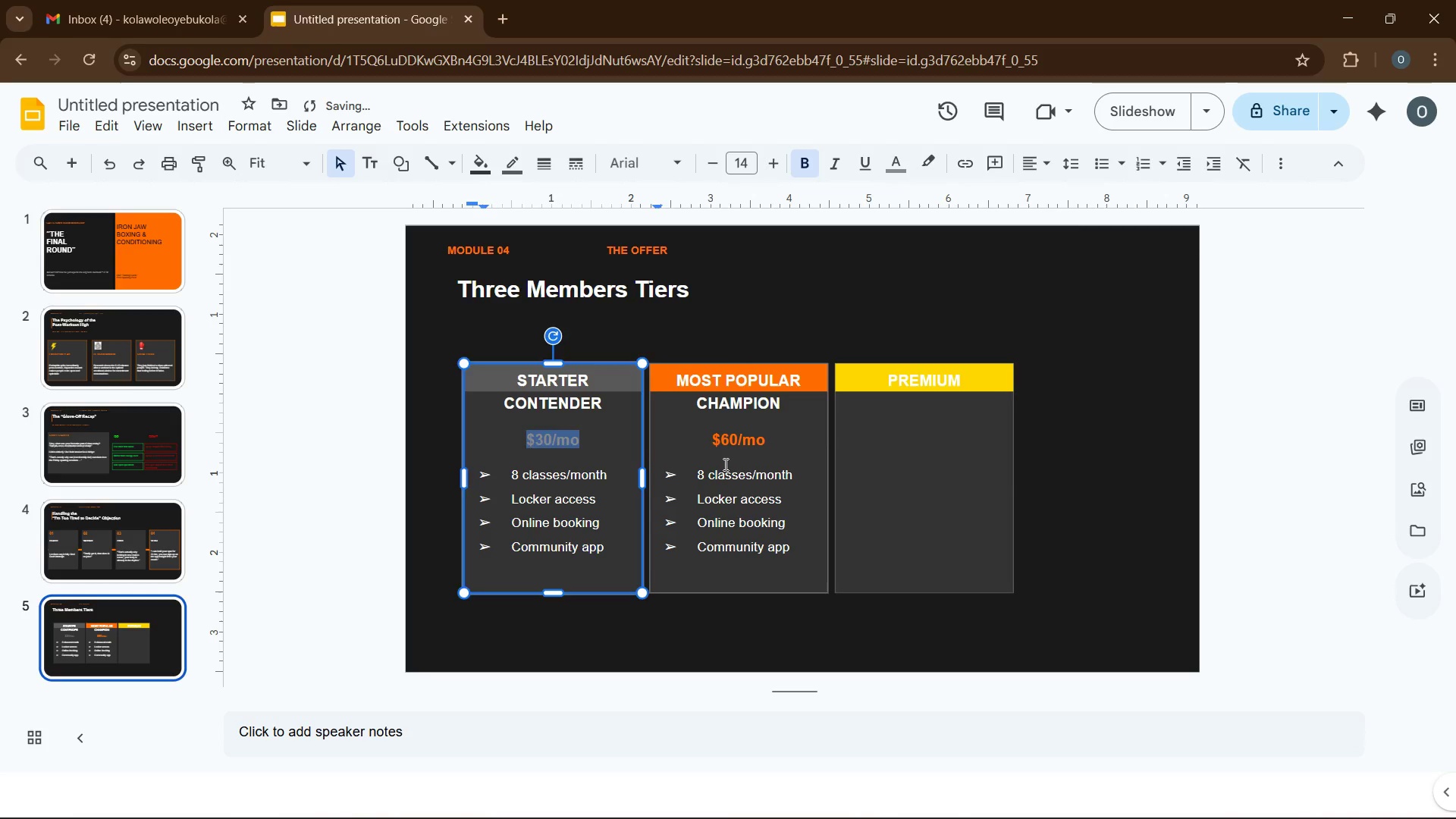 
left_click([725, 469])
 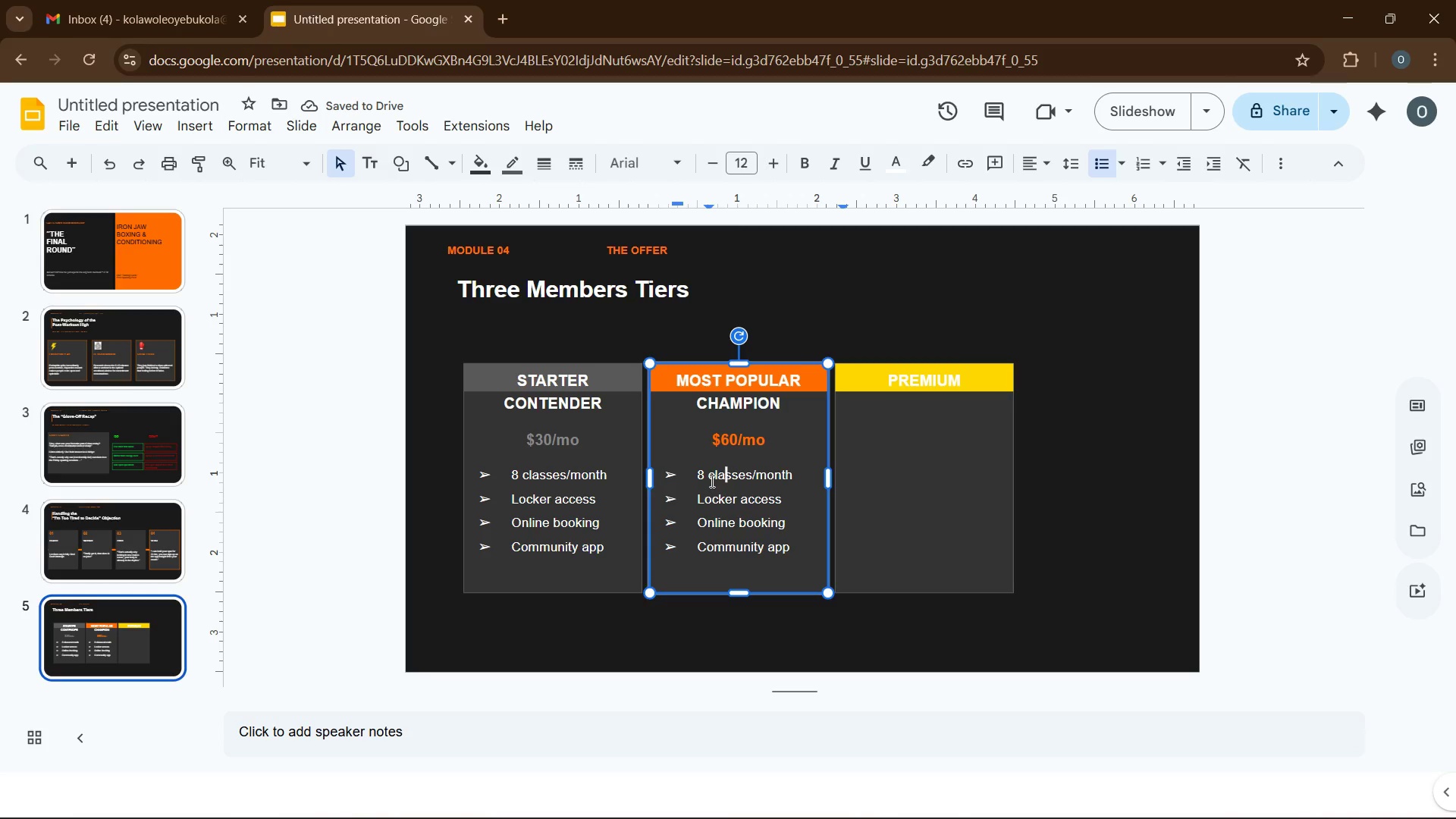 
wait(5.53)
 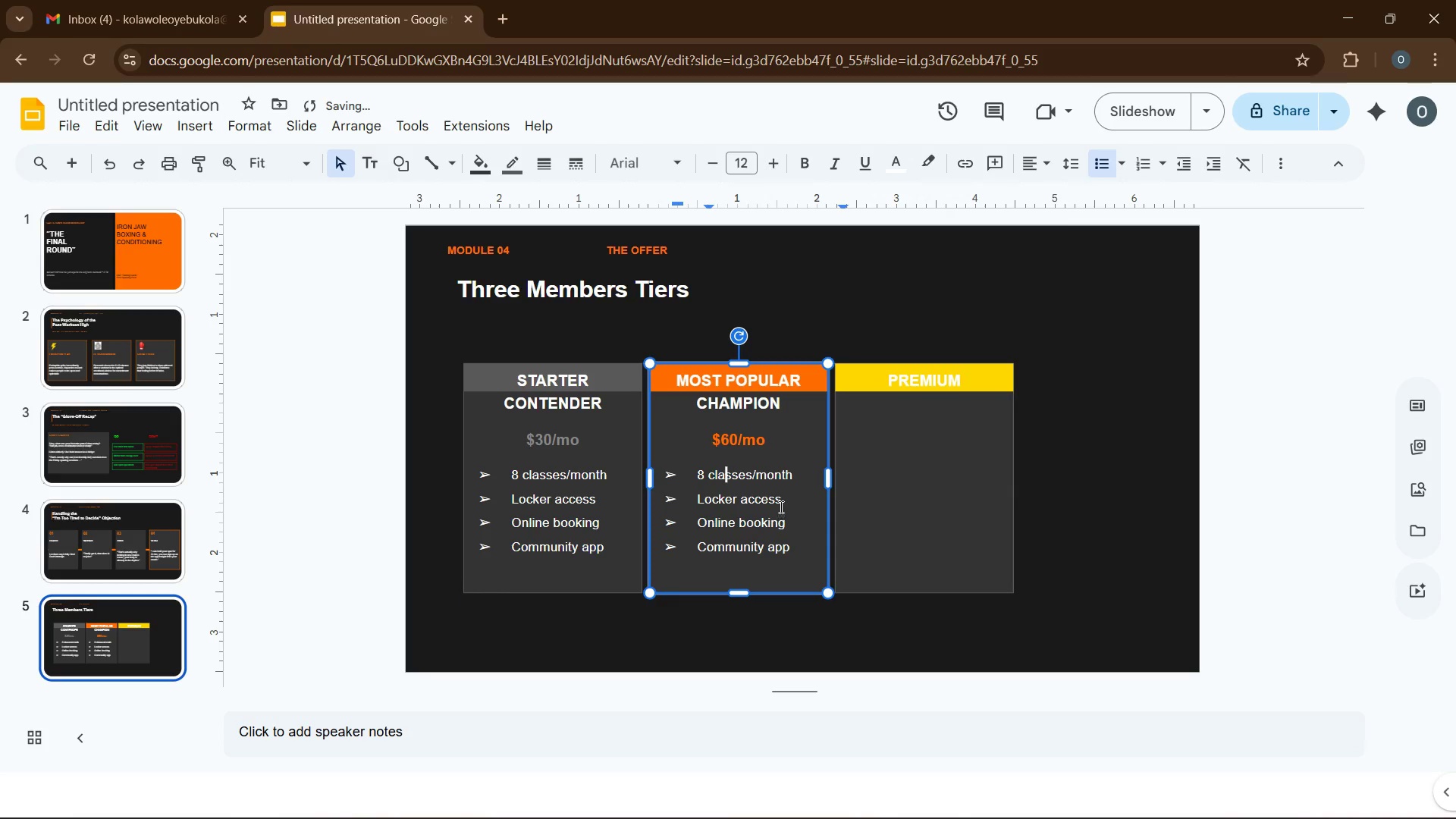 
left_click_drag(start_coordinate=[795, 478], to_coordinate=[696, 481])
 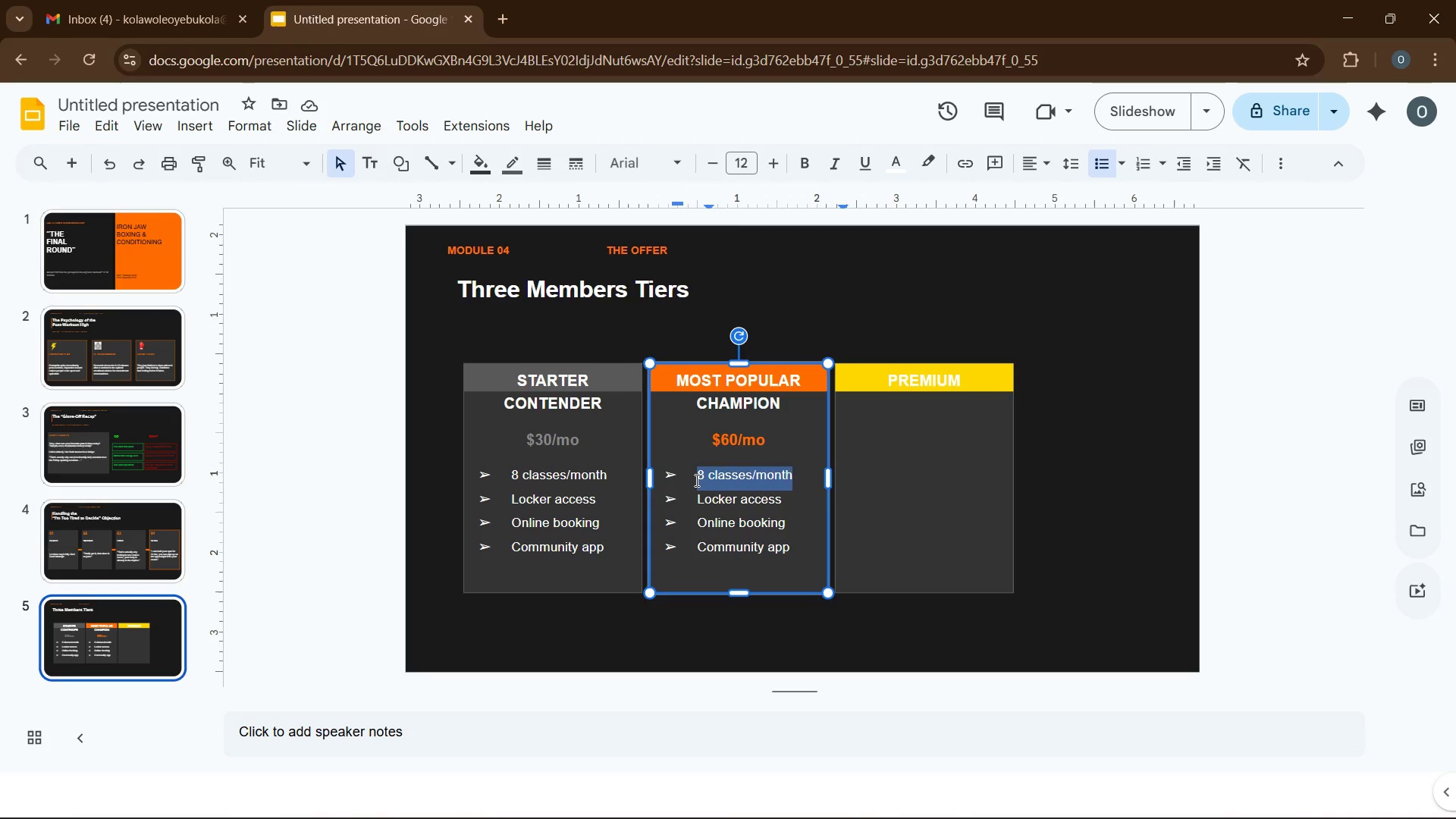 
type(Unlimited classes)
 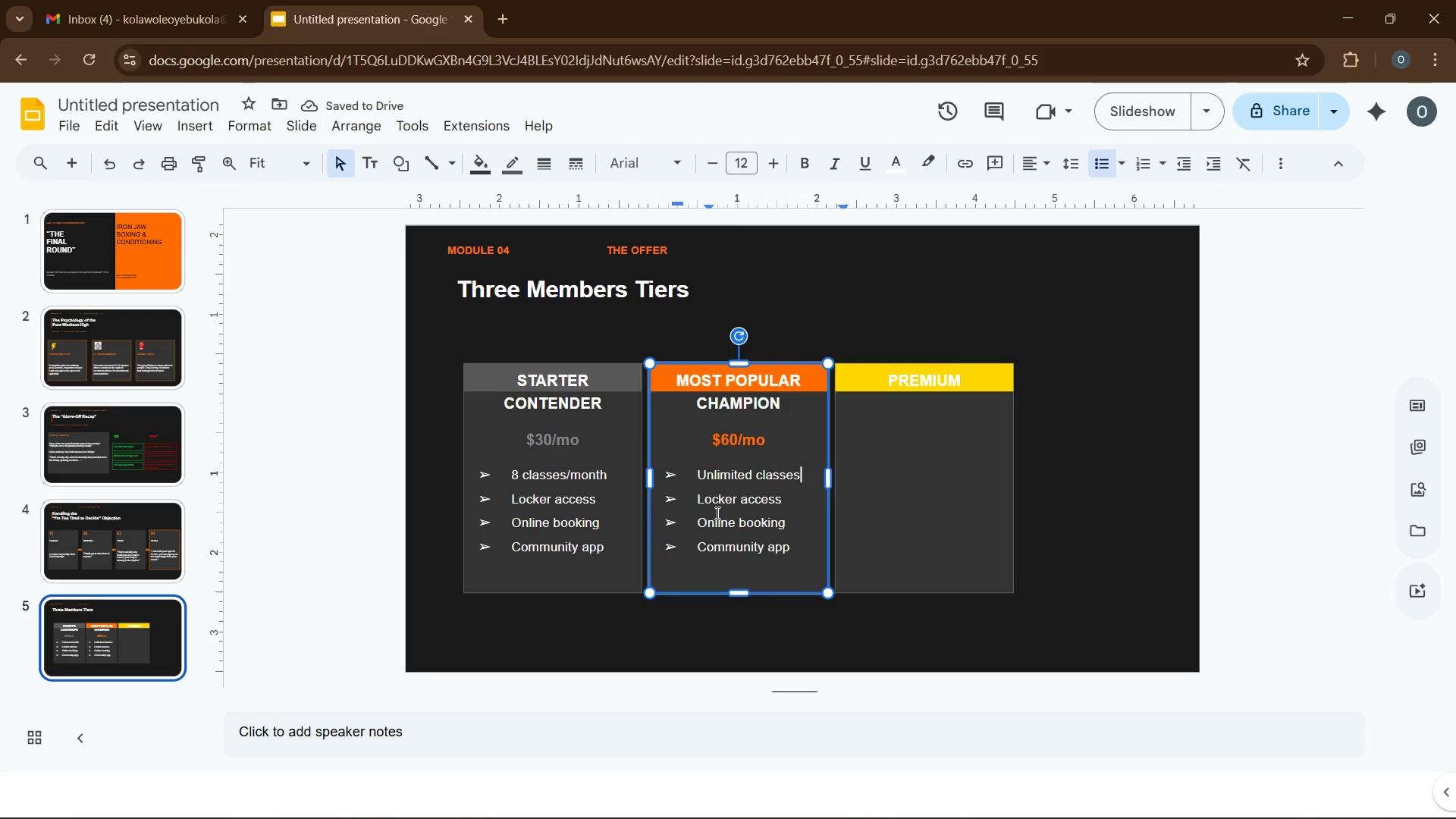 
double_click([768, 498])
 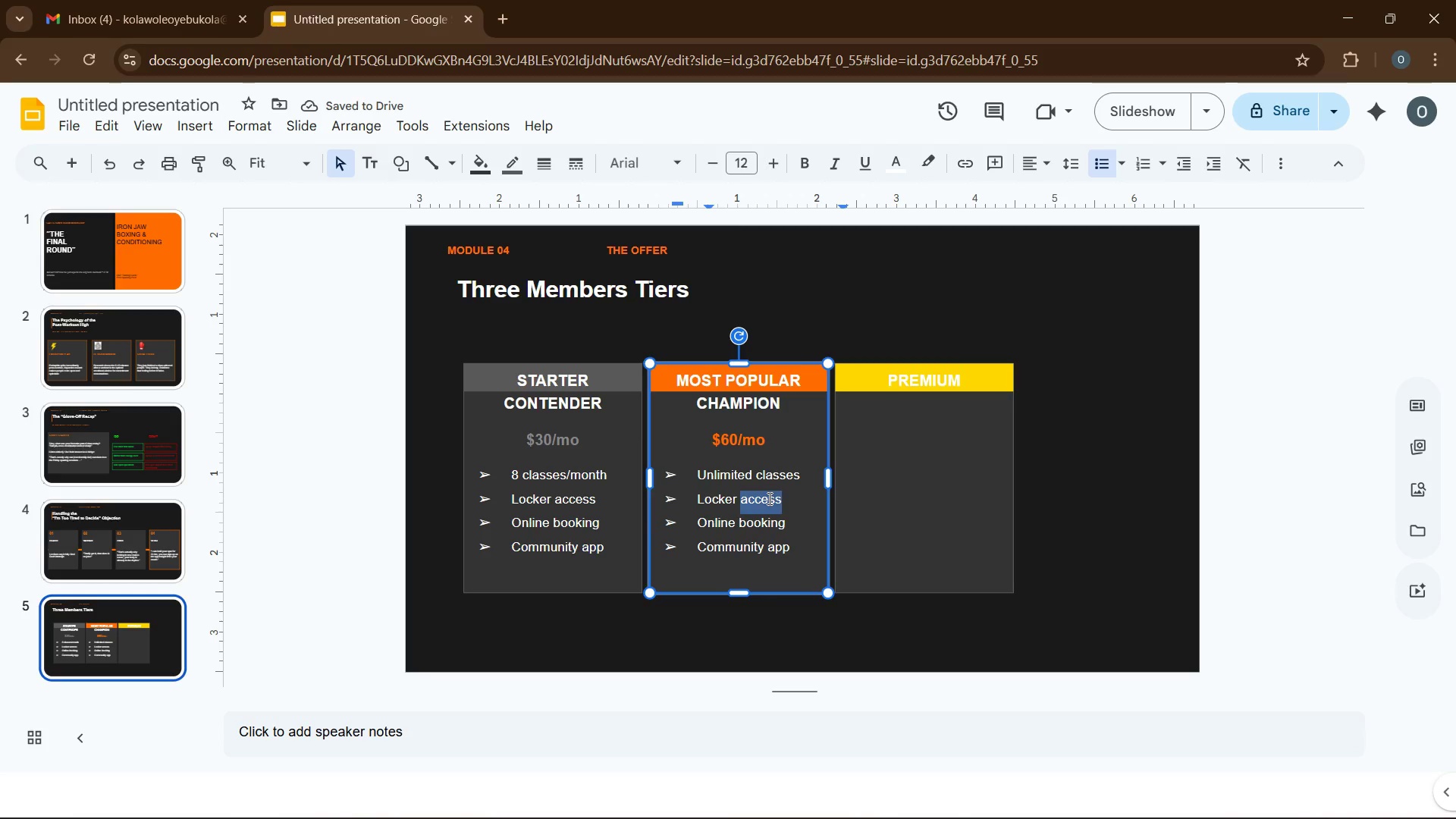 
key(Backspace)
key(Backspace)
key(Backspace)
key(Backspace)
key(Backspace)
key(Backspace)
key(Backspace)
key(Backspace)
type(Guest pass)
 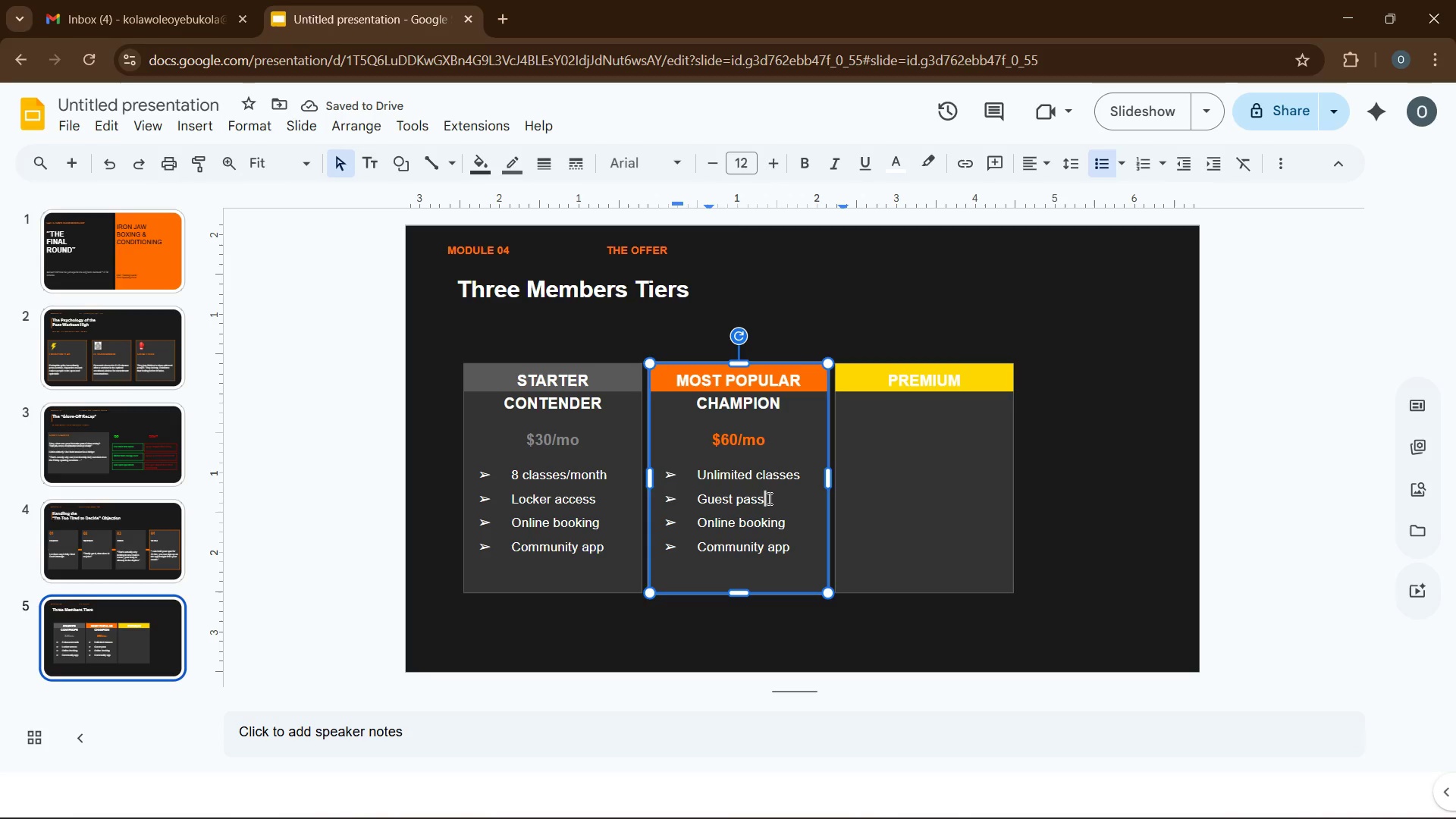 
hold_key(key=ShiftRight, duration=0.33)
 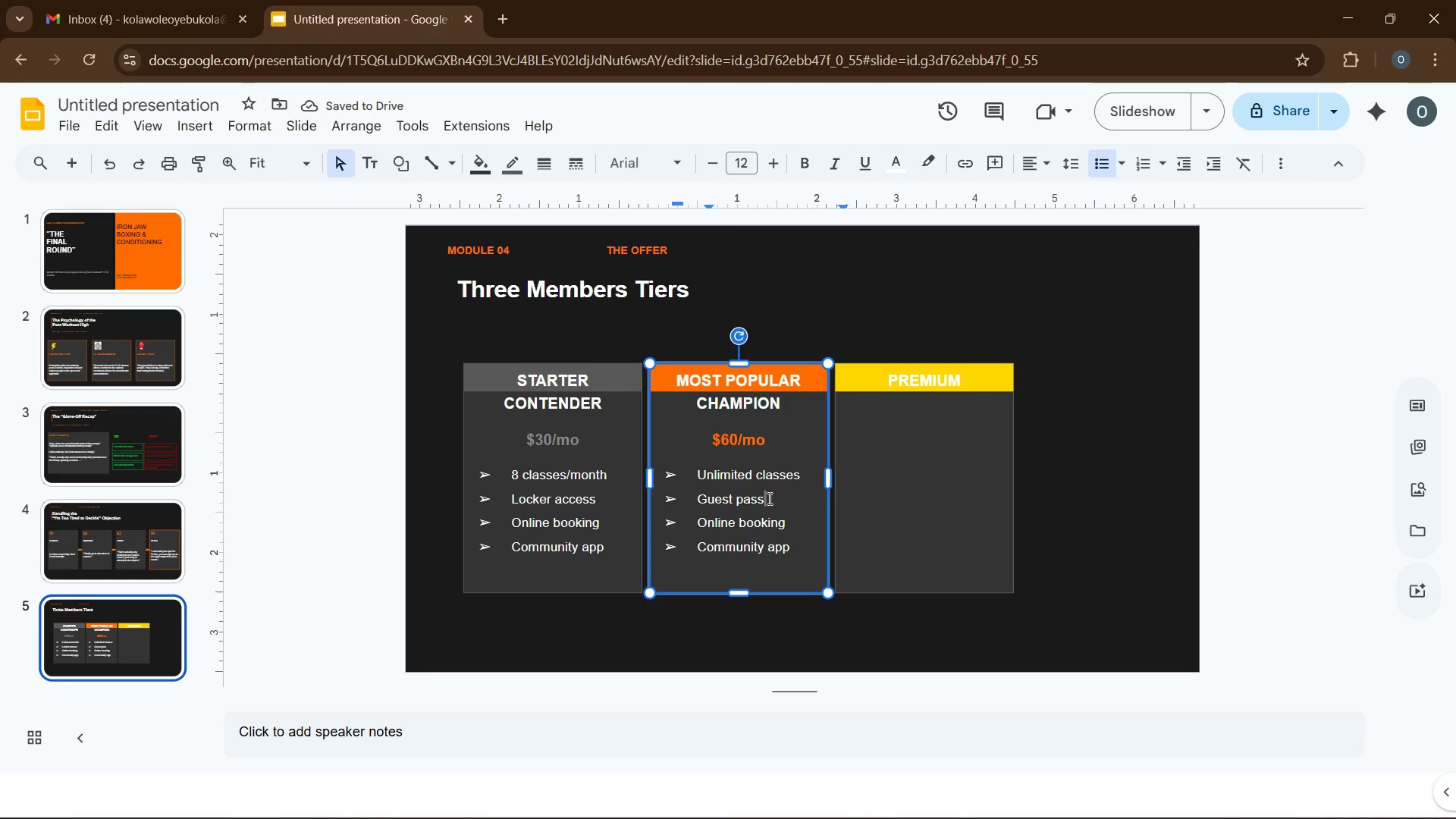 
type( (1x/mo))
 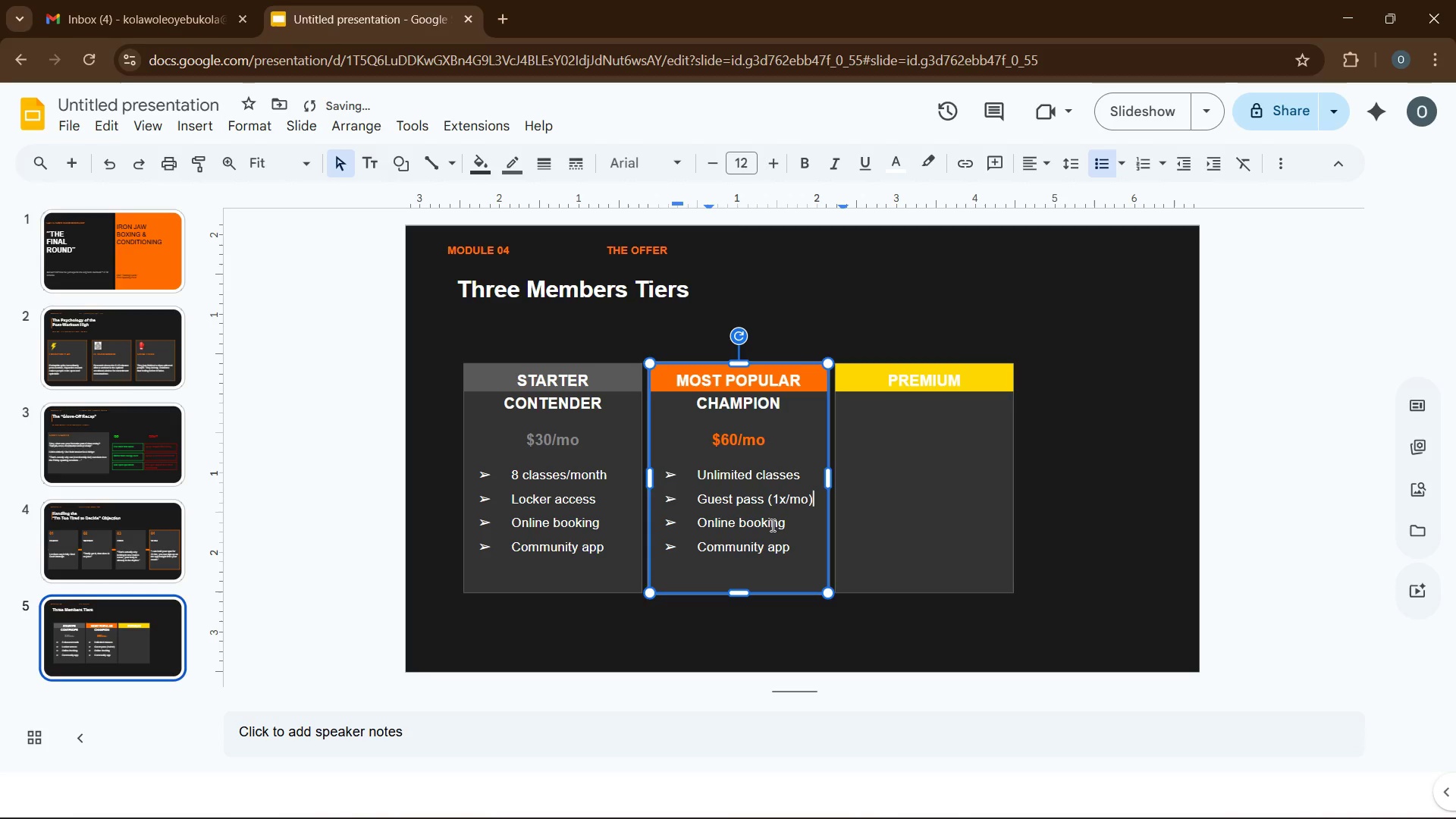 
double_click([771, 525])
 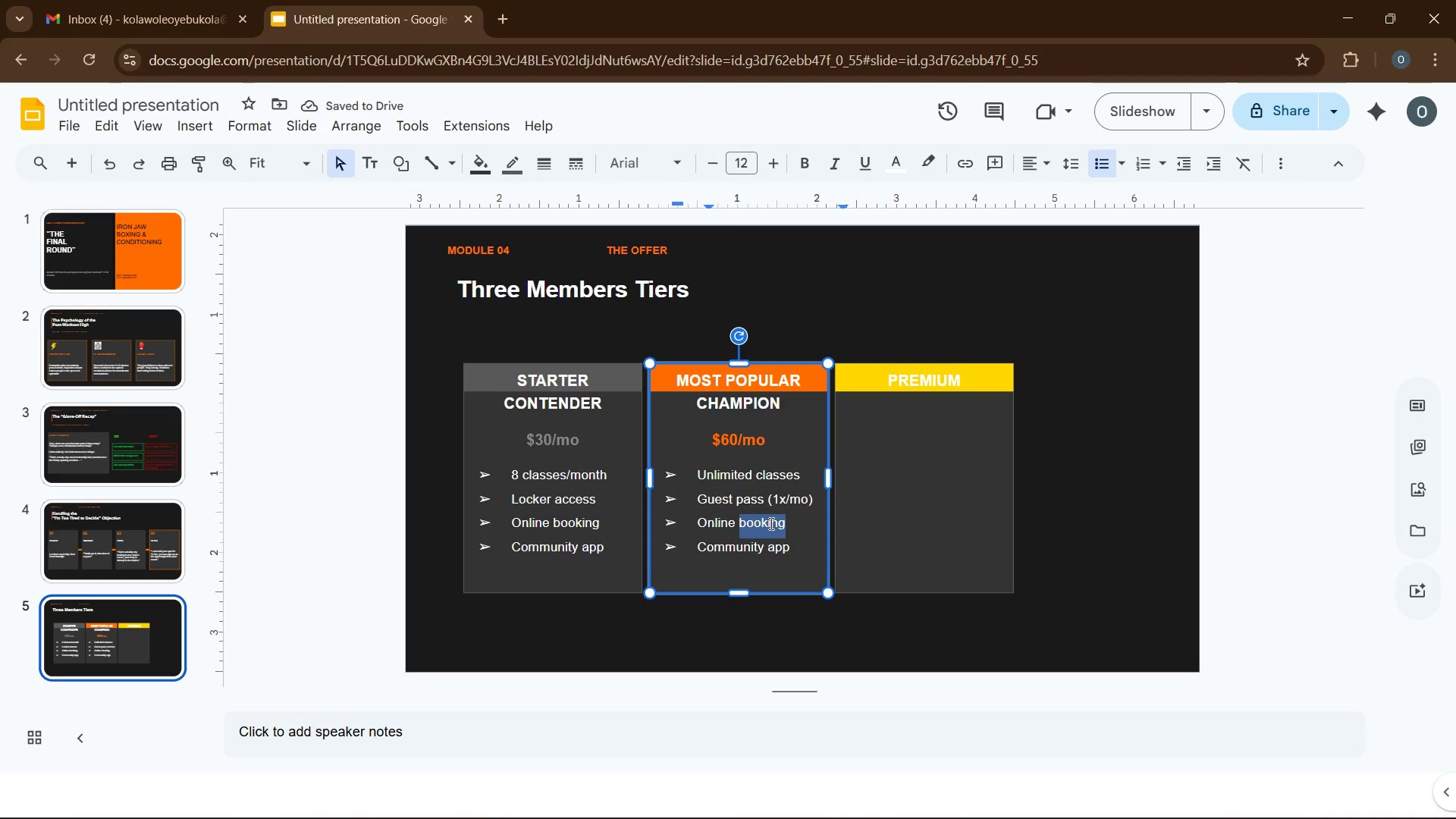 
key(Backspace)
key(Backspace)
key(Backspace)
key(Backspace)
key(Backspace)
key(Backspace)
key(Backspace)
key(Backspace)
type(Nutrition guide)
 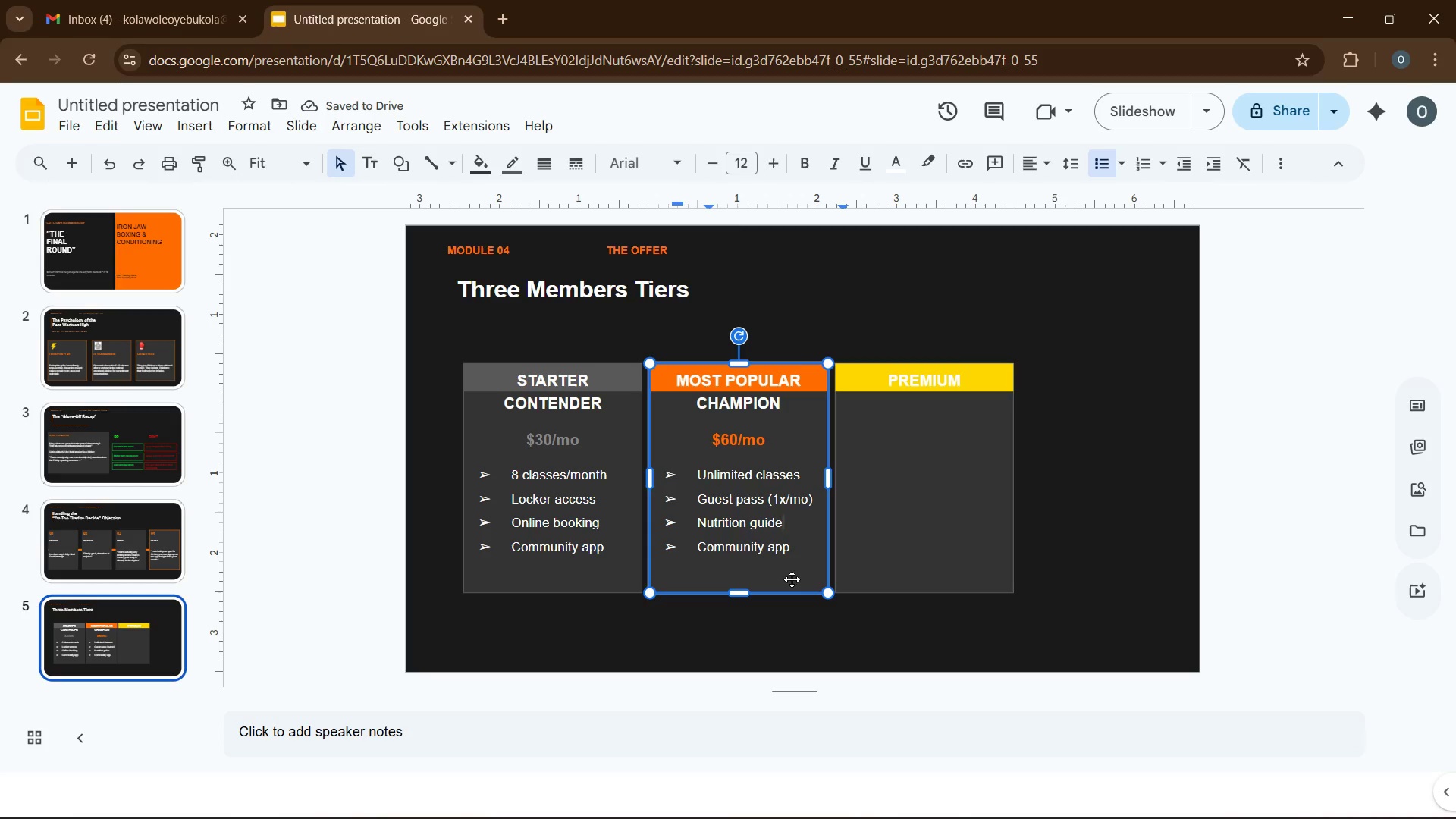 
double_click([753, 555])
 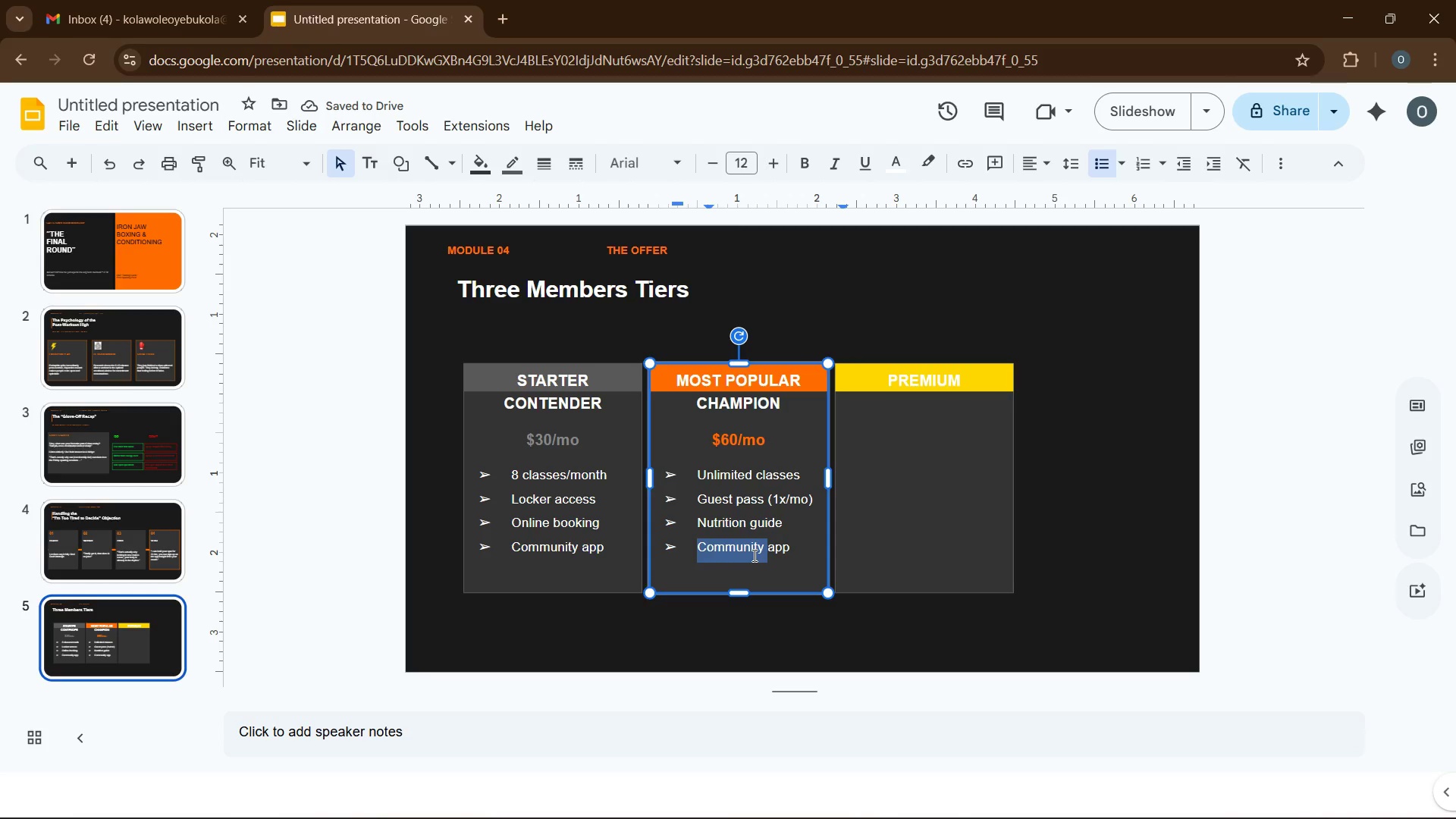 
type(Priority booking)
 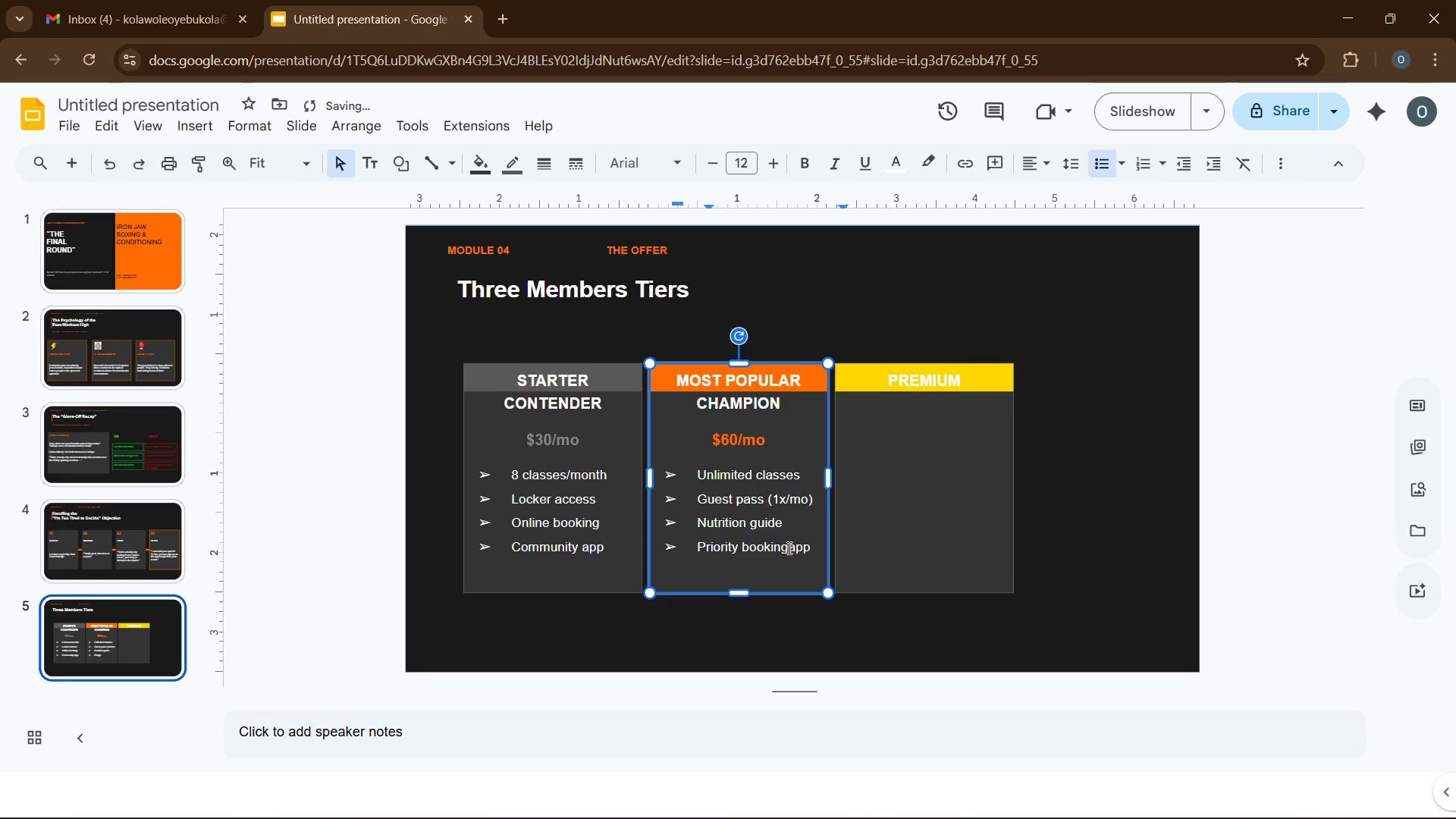 
left_click_drag(start_coordinate=[814, 552], to_coordinate=[789, 553])
 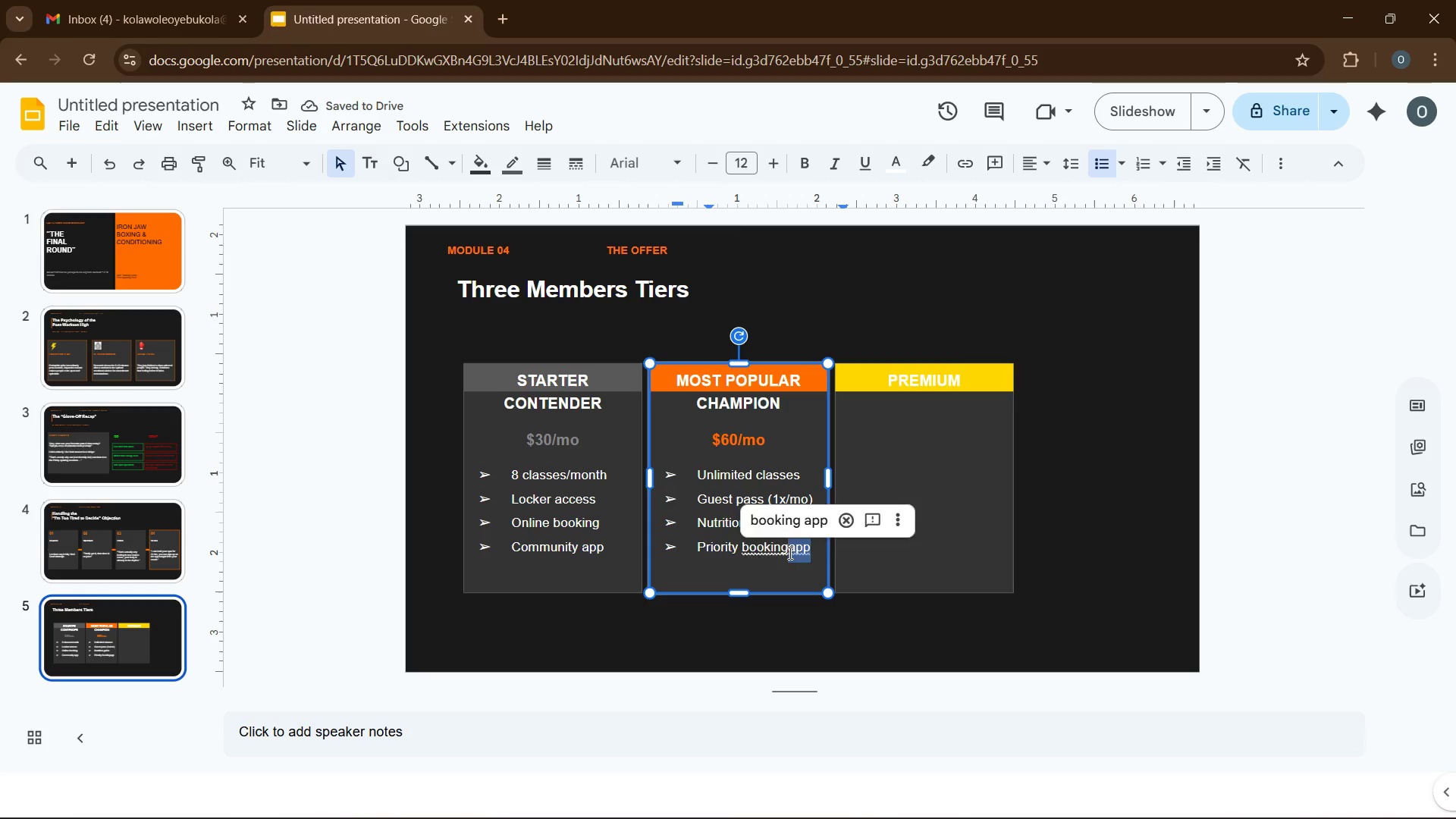 
key(Backspace)
 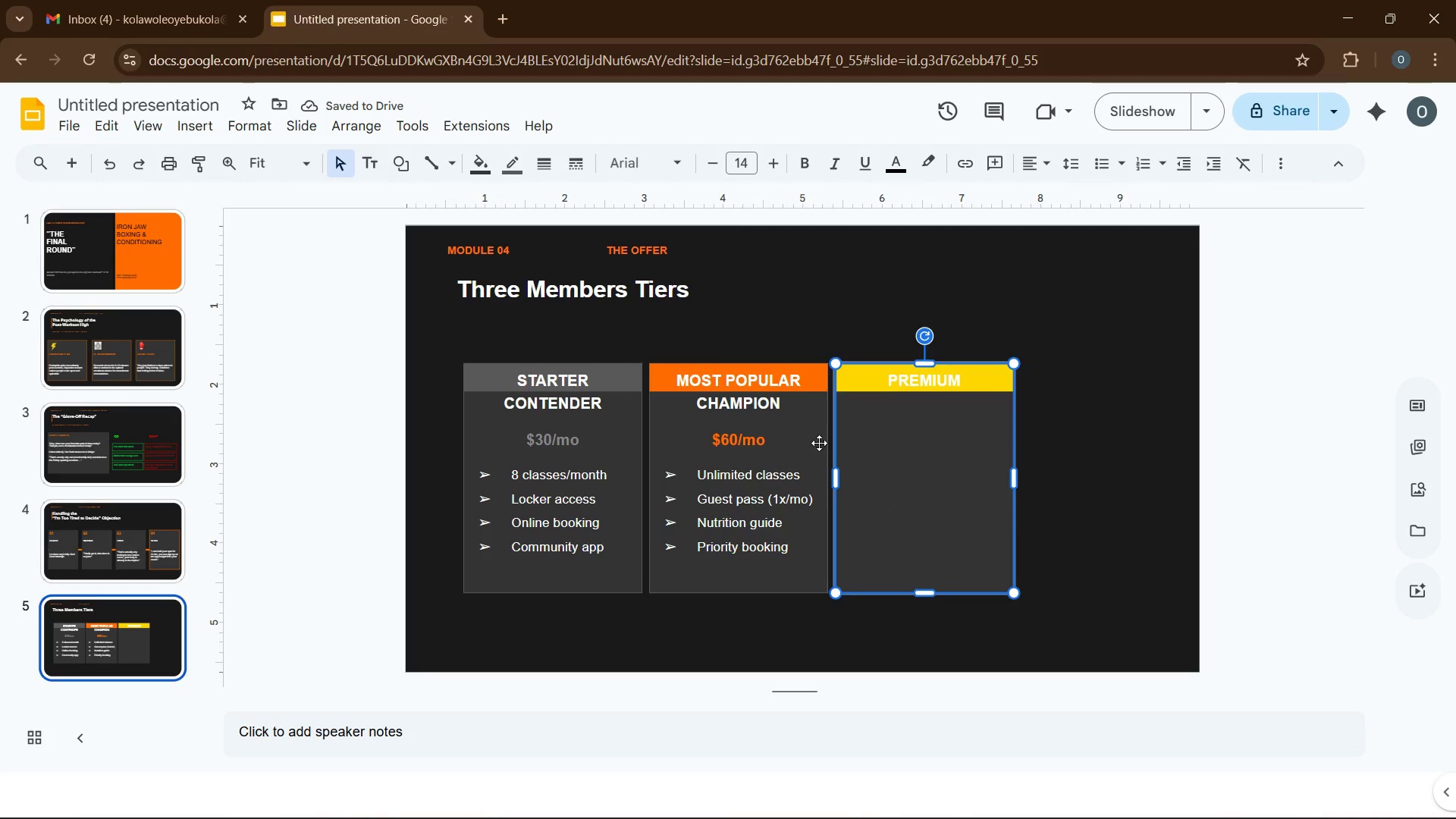 
key(Control+V)
 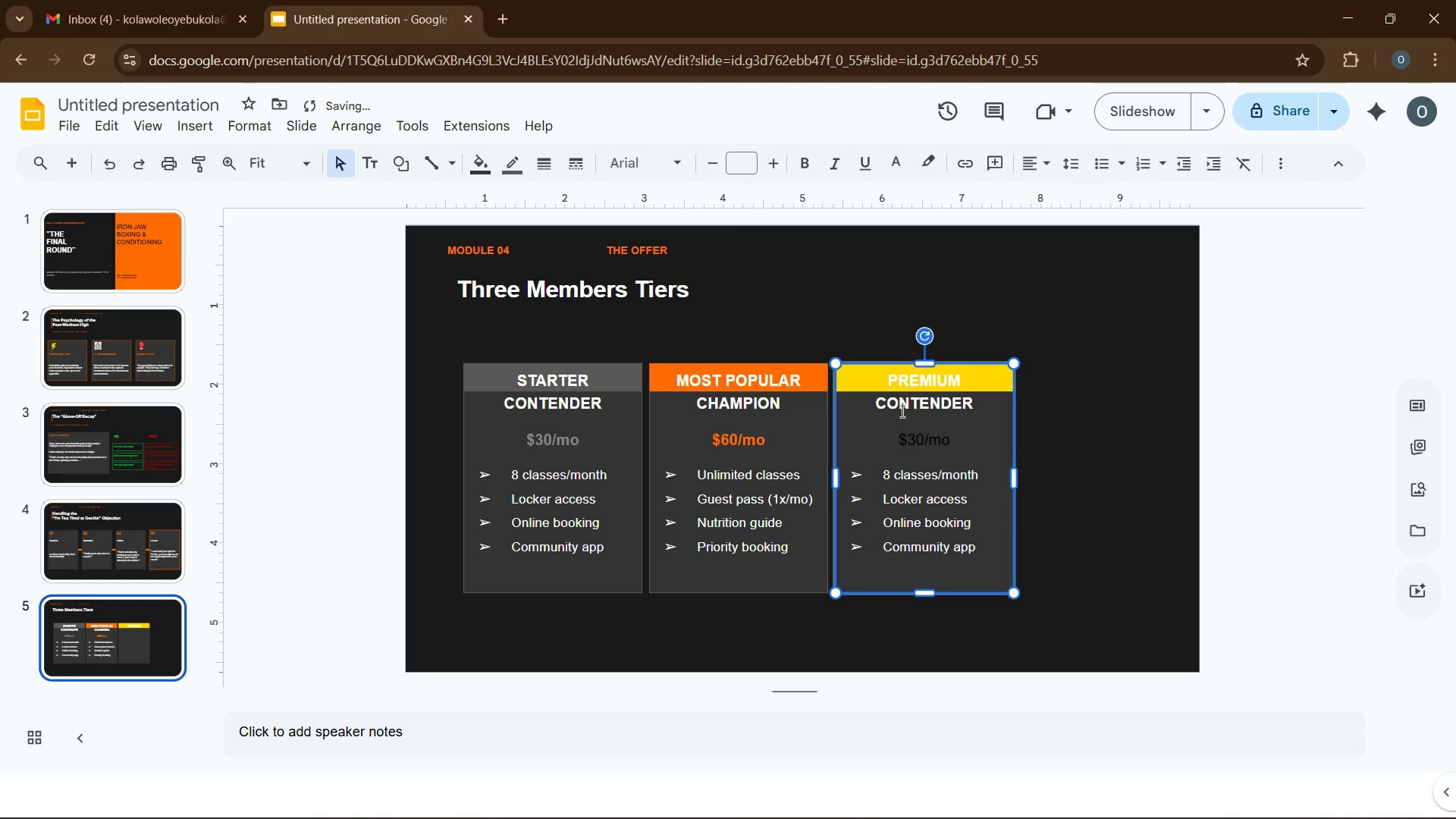 
double_click([902, 409])
 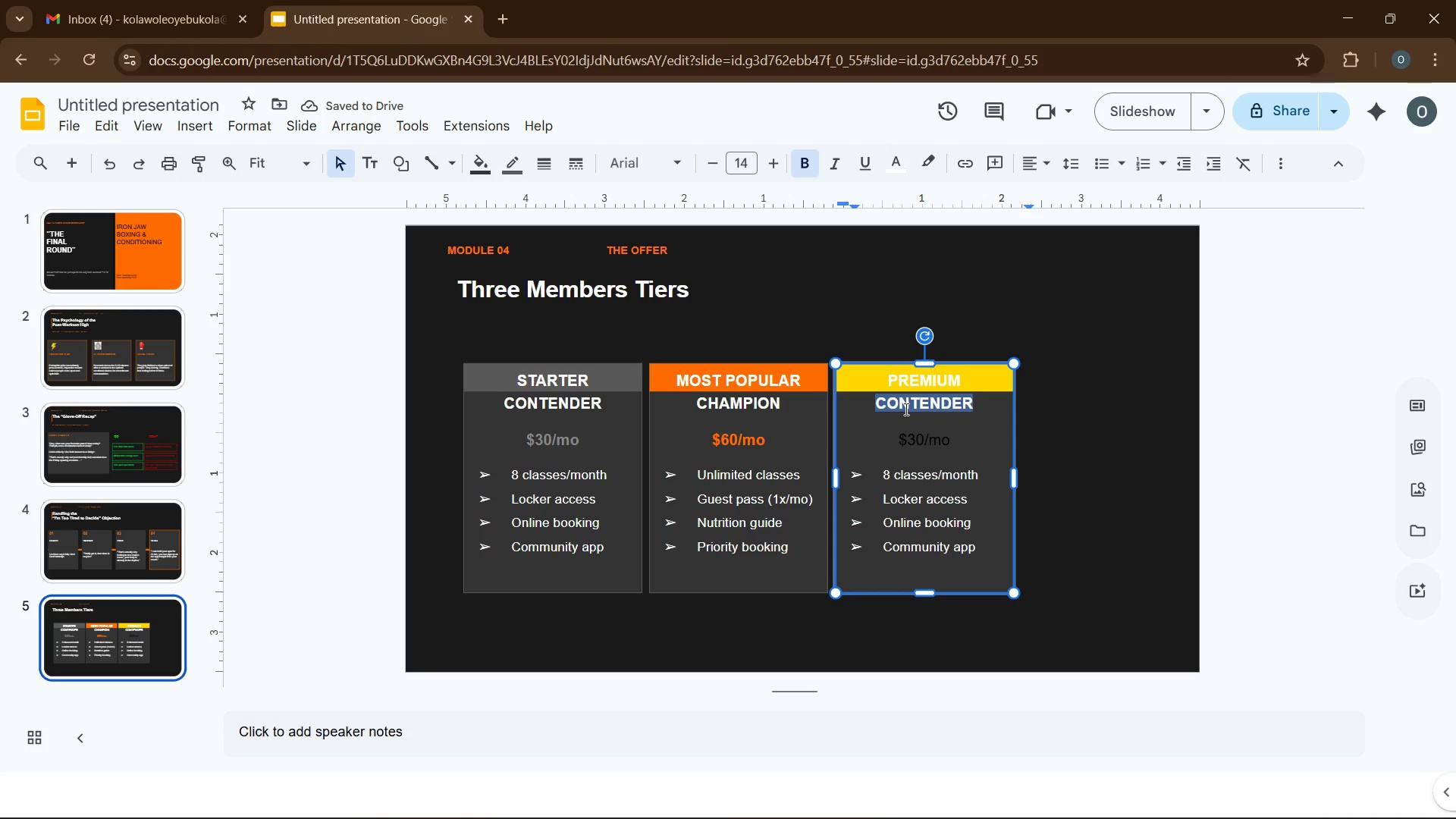 
type(IRONJAW ELITE)
 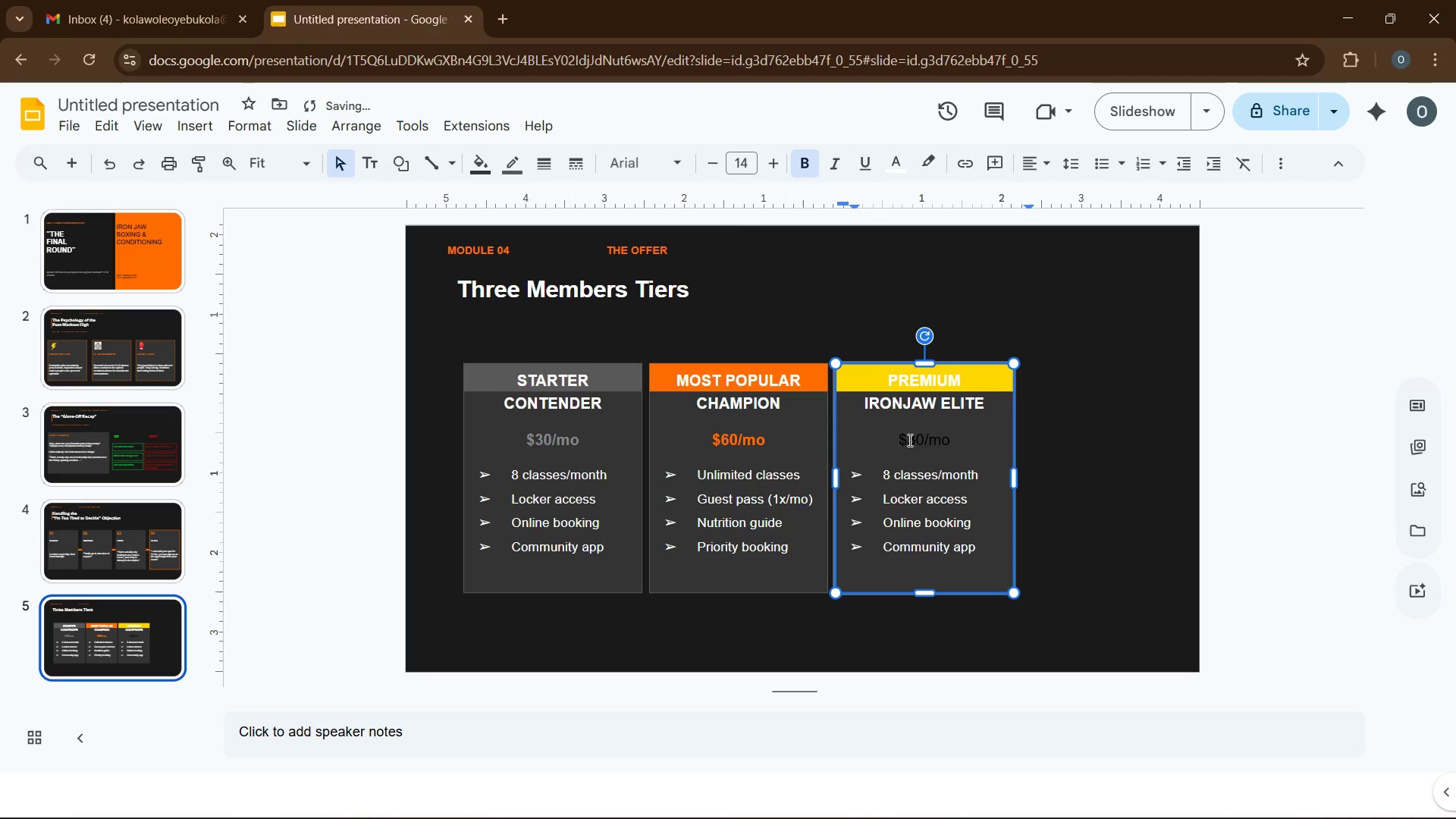 
left_click([909, 440])
 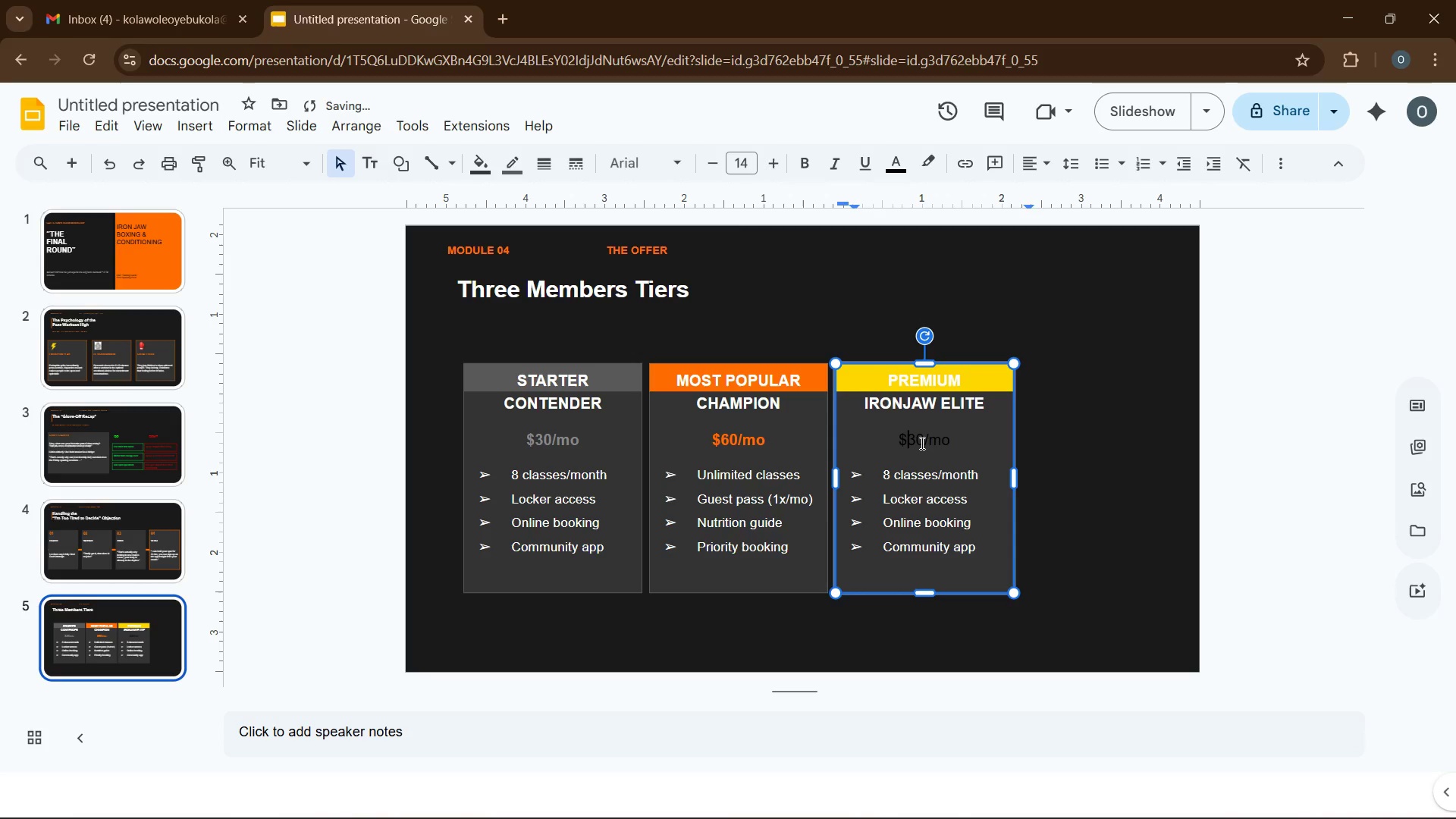 
left_click([921, 443])
 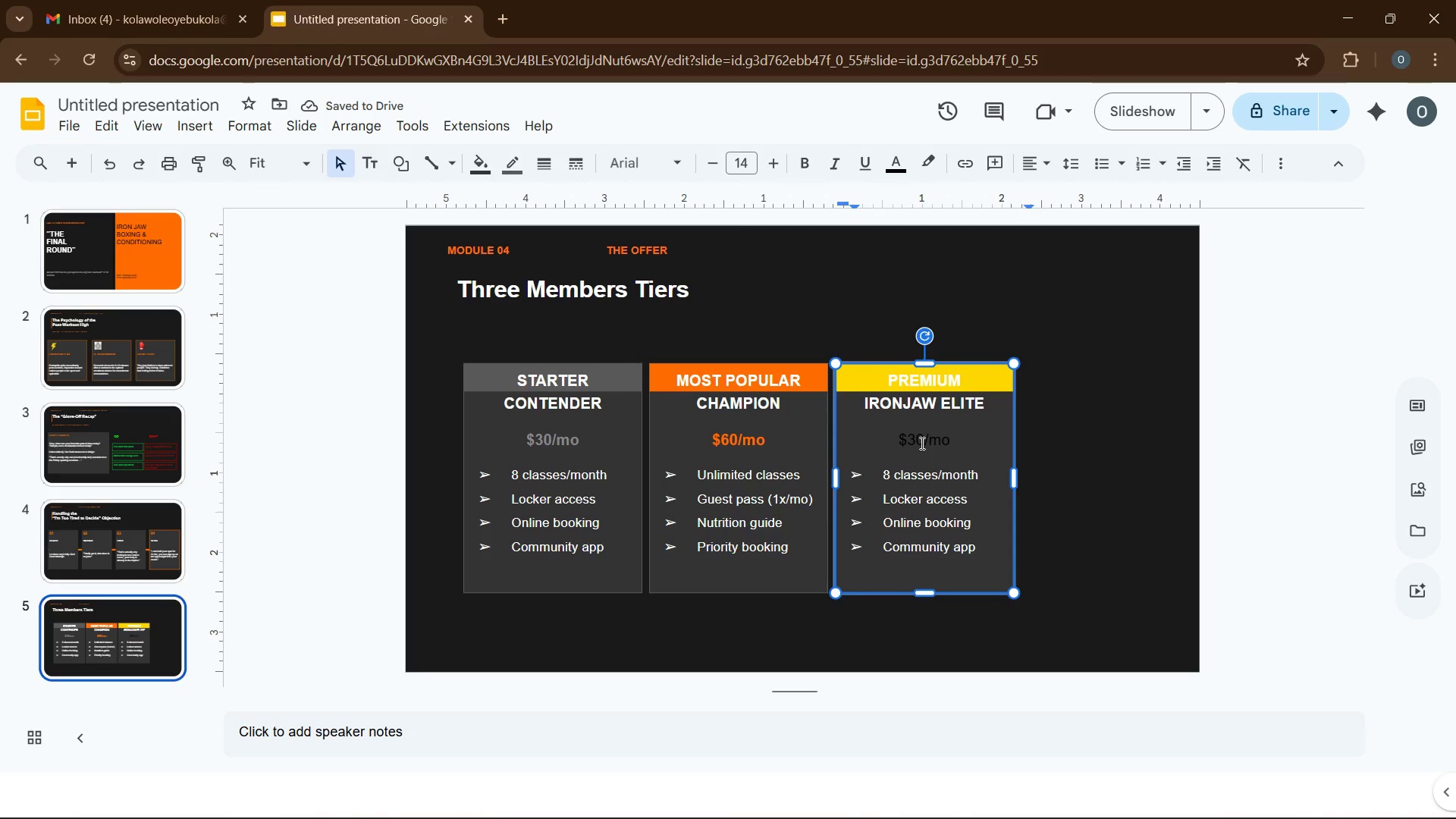 
key(ArrowLeft)
 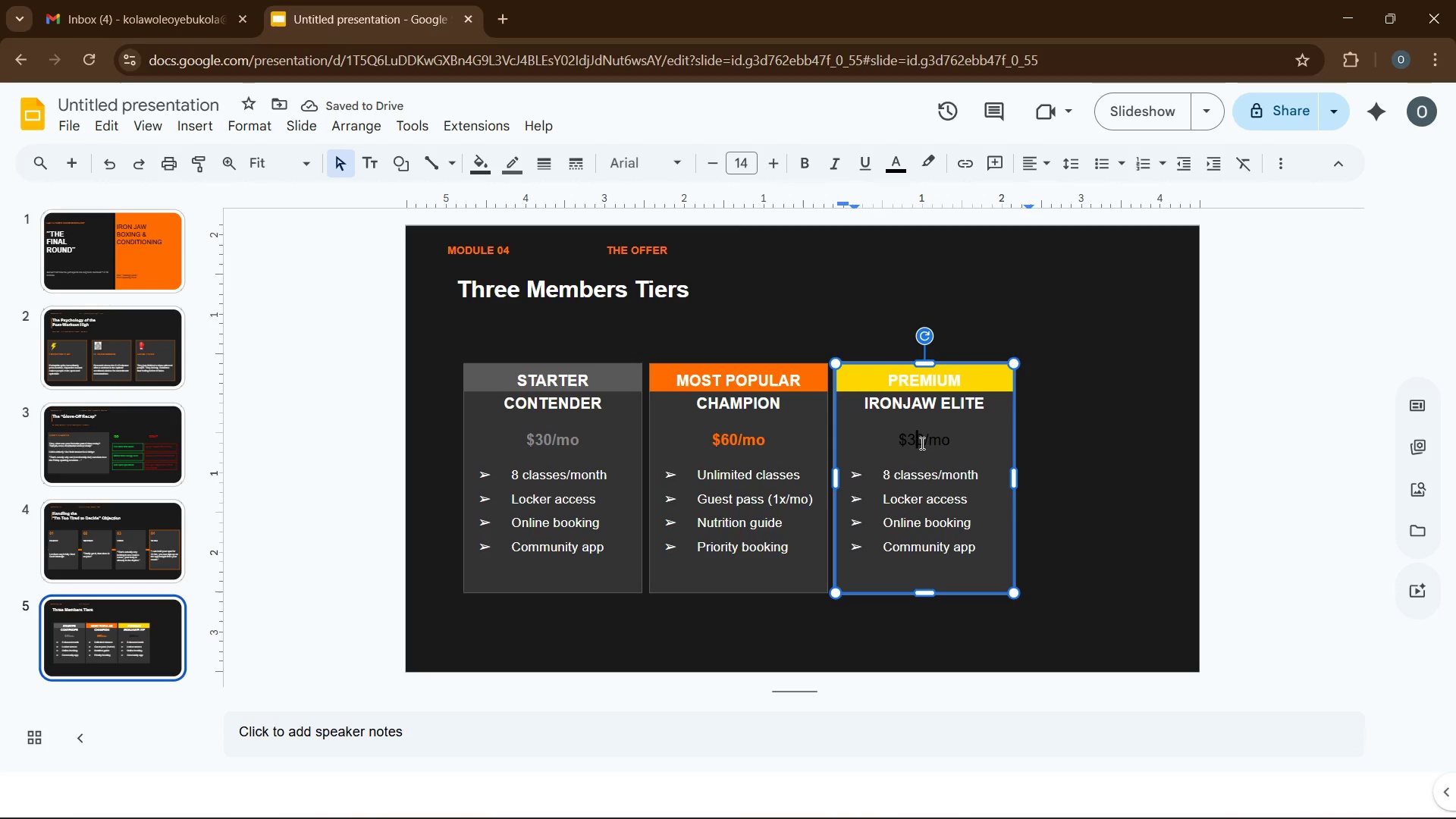 
key(Backspace)
 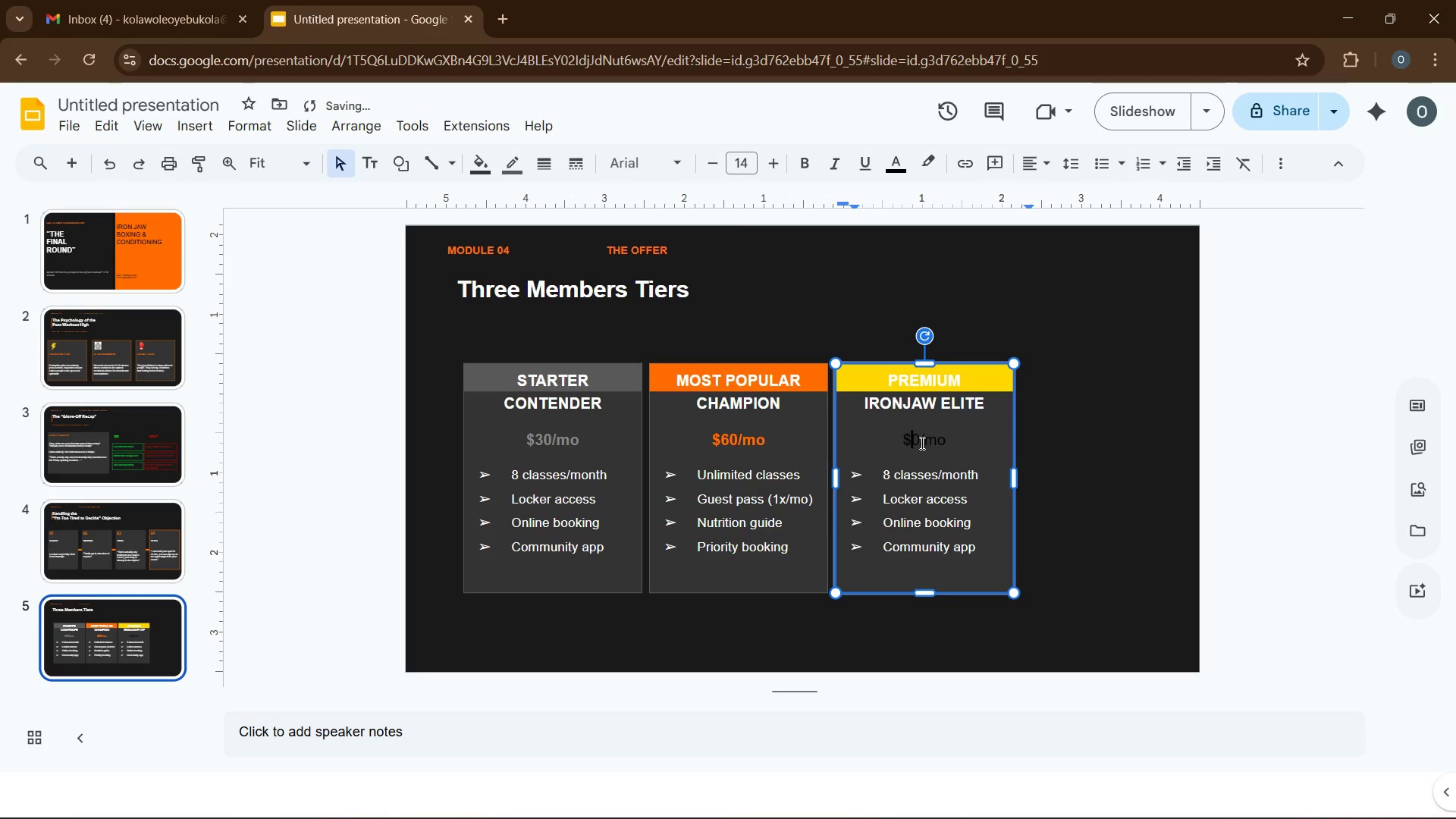 
key(Numpad1)
 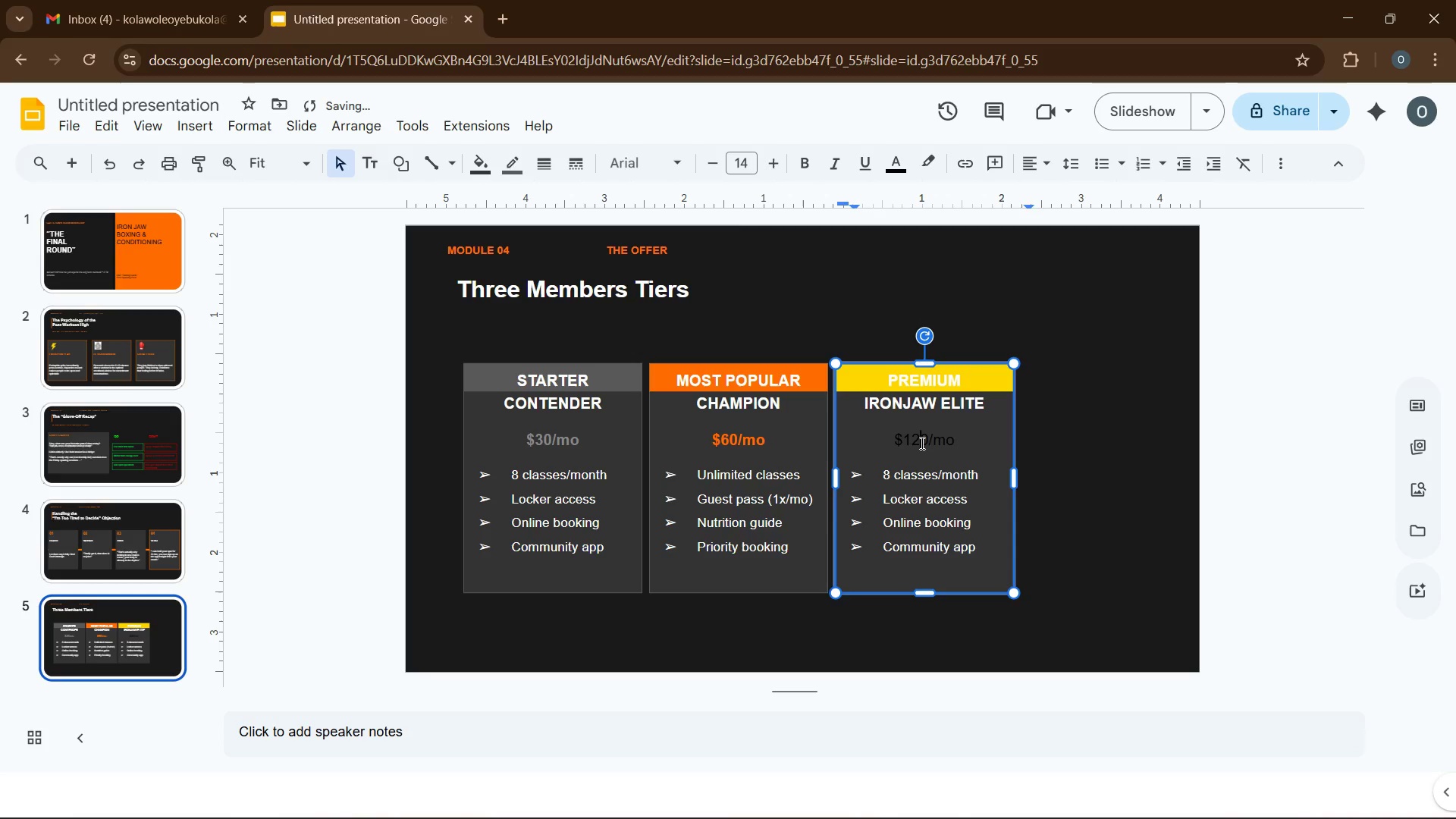 
key(Numpad2)
 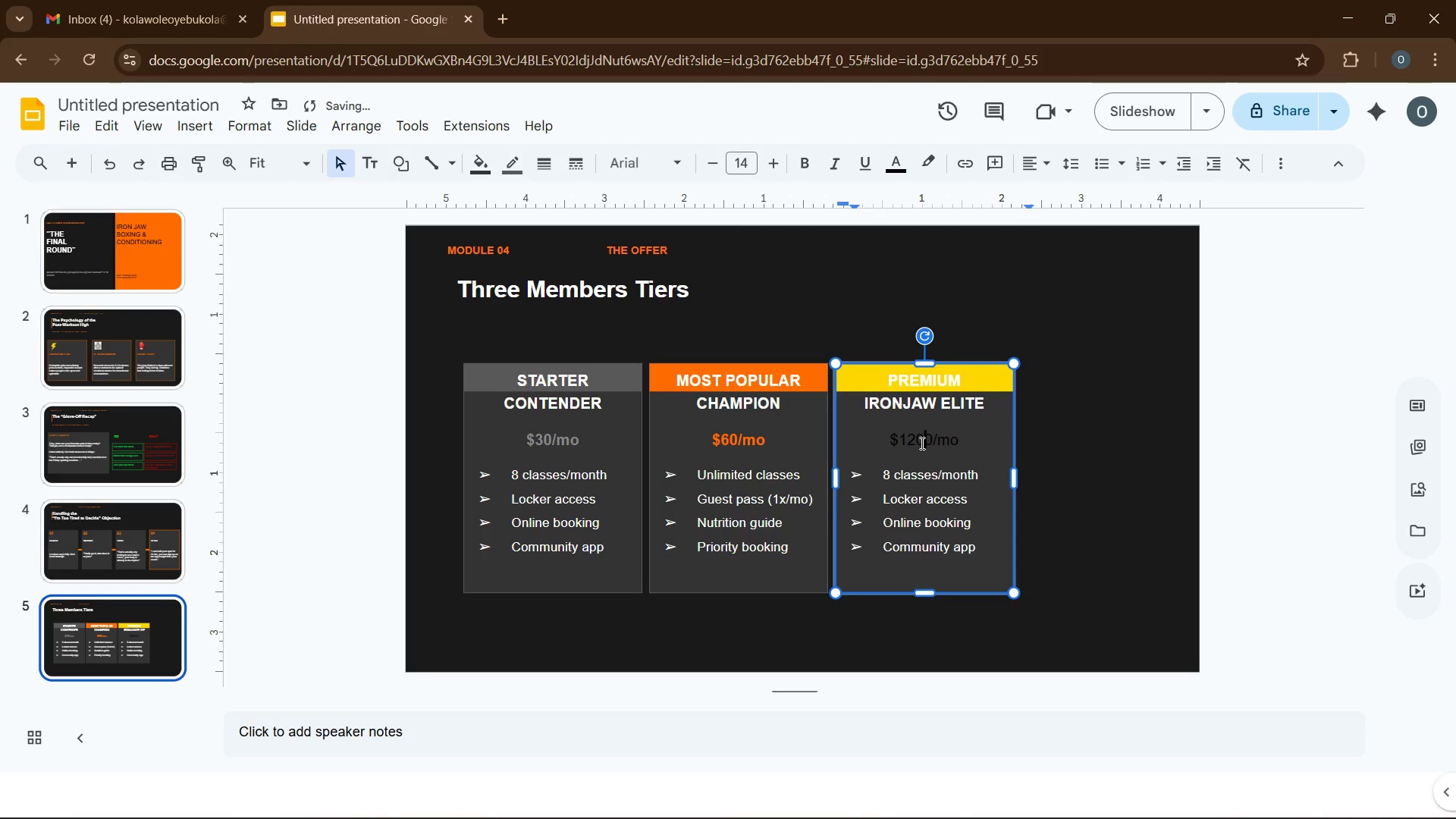 
key(Numpad0)
 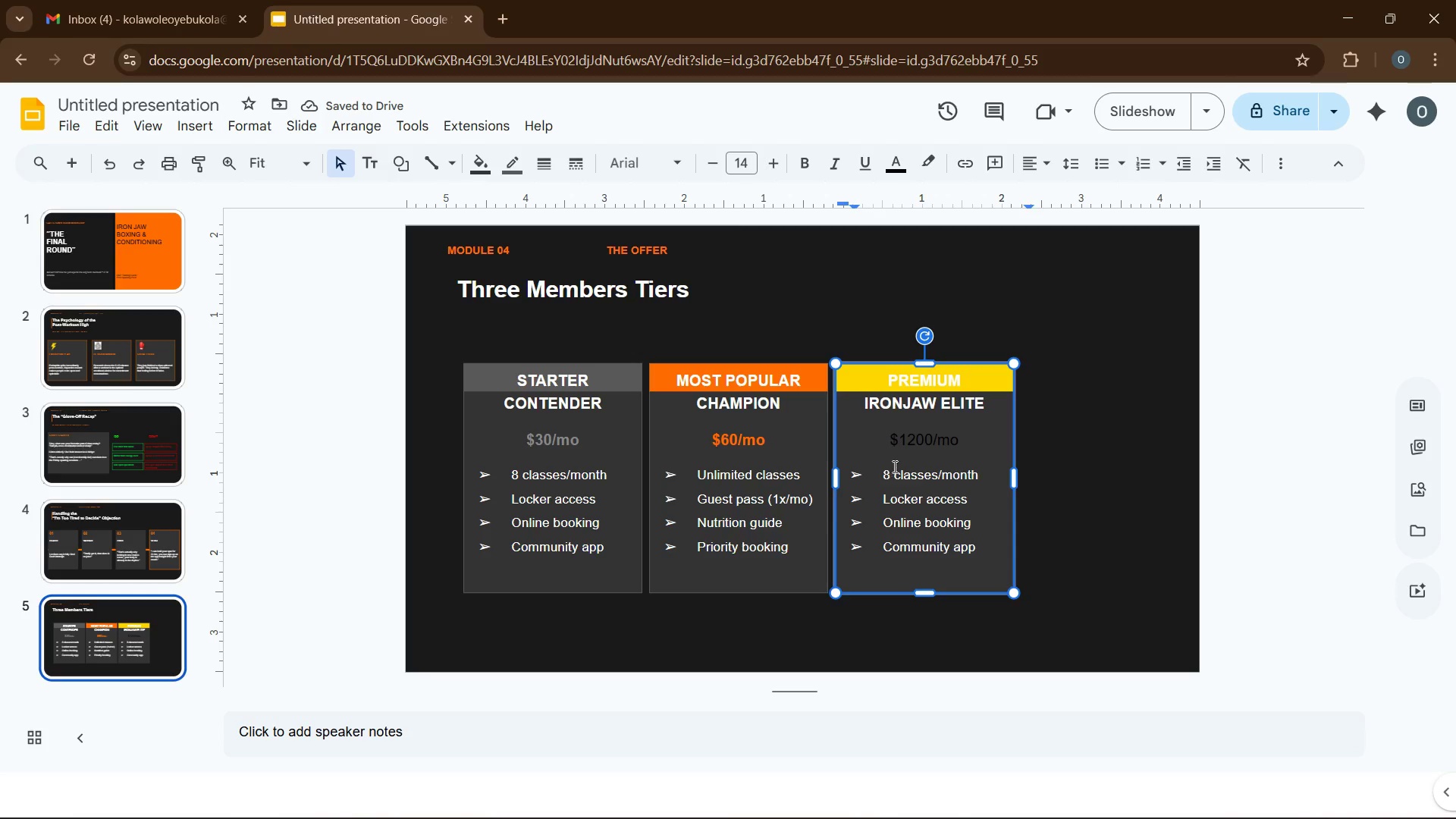 
left_click_drag(start_coordinate=[967, 444], to_coordinate=[890, 447])
 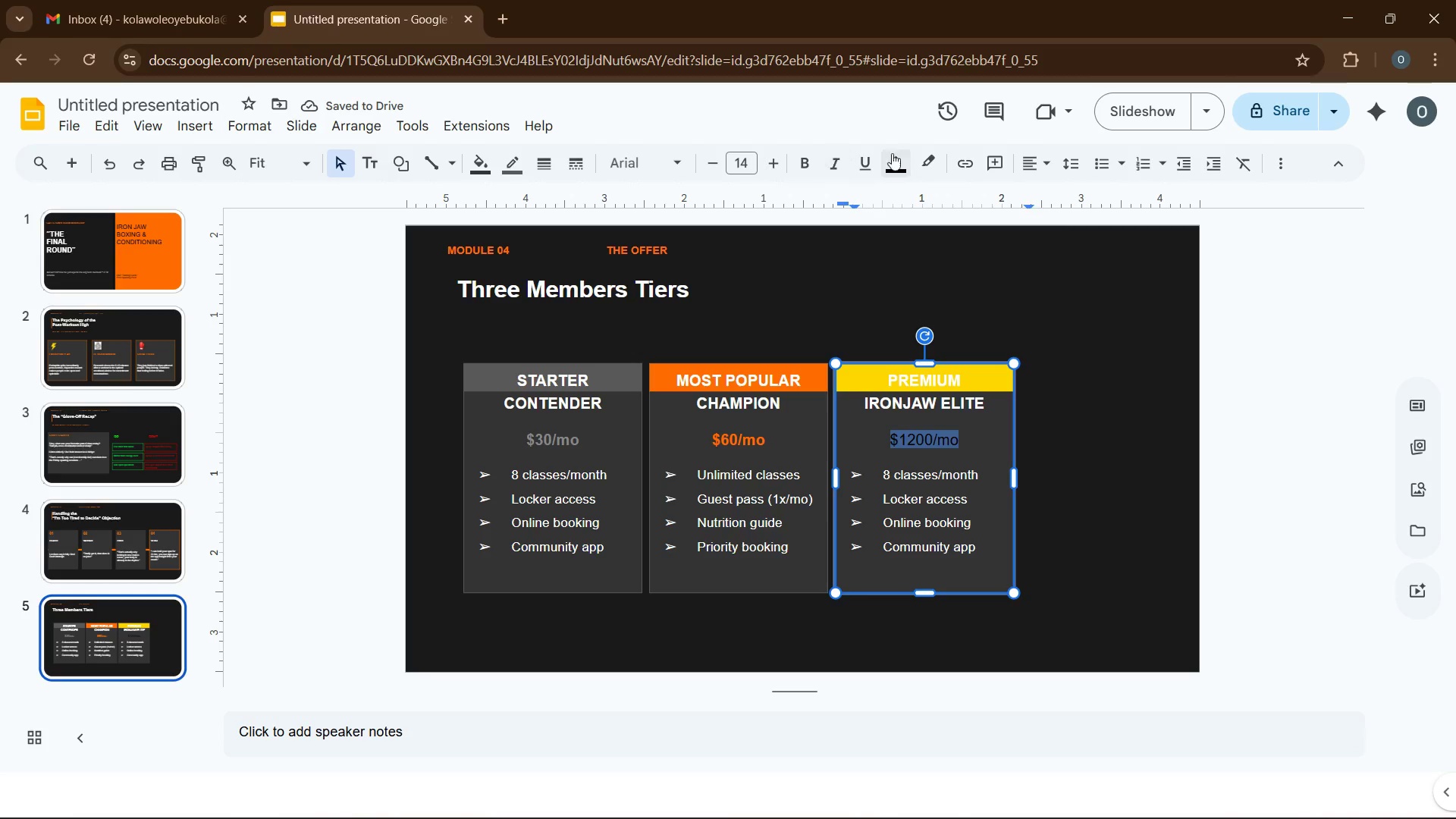 
left_click([915, 166])
 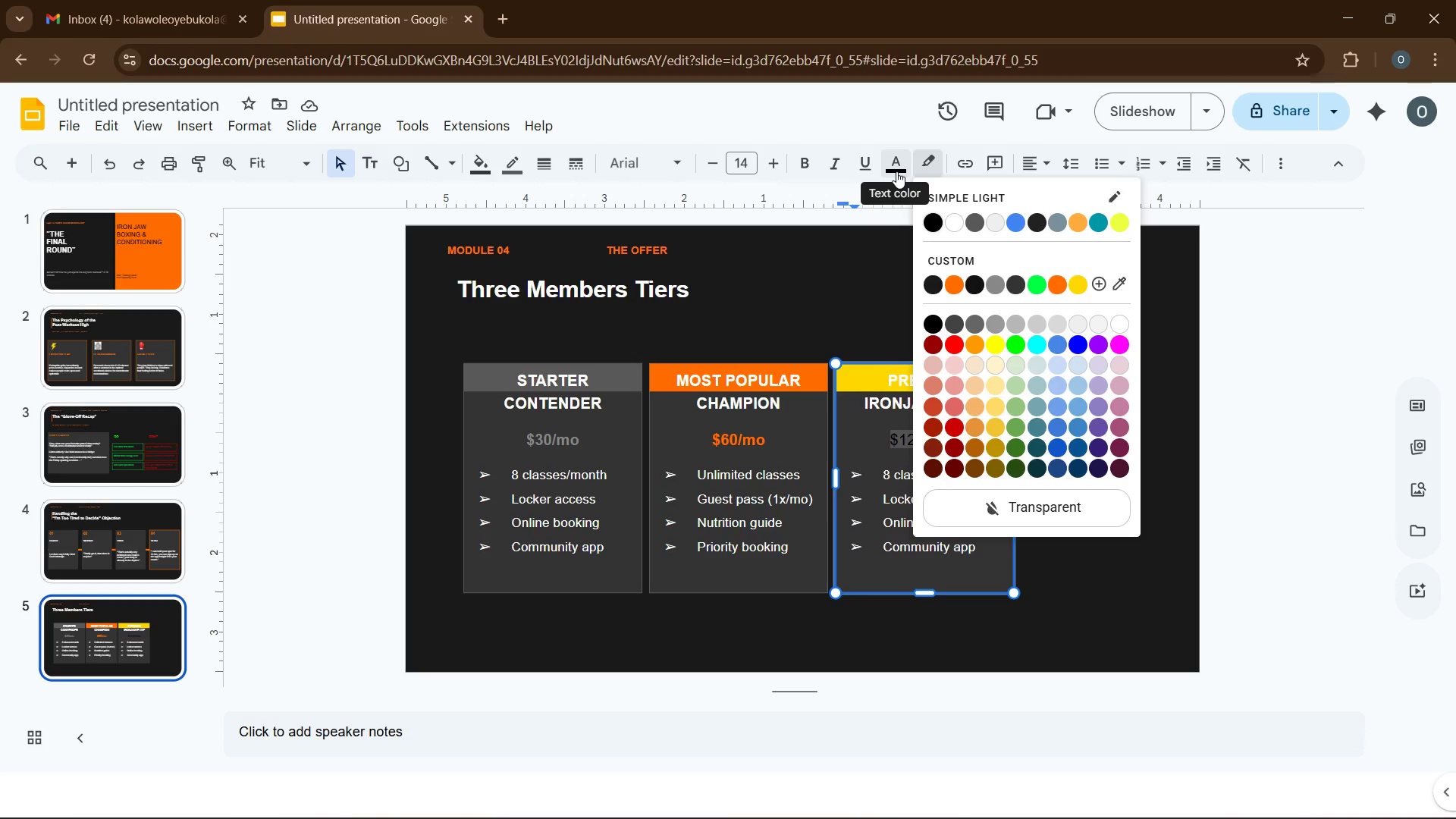 
left_click([896, 171])
 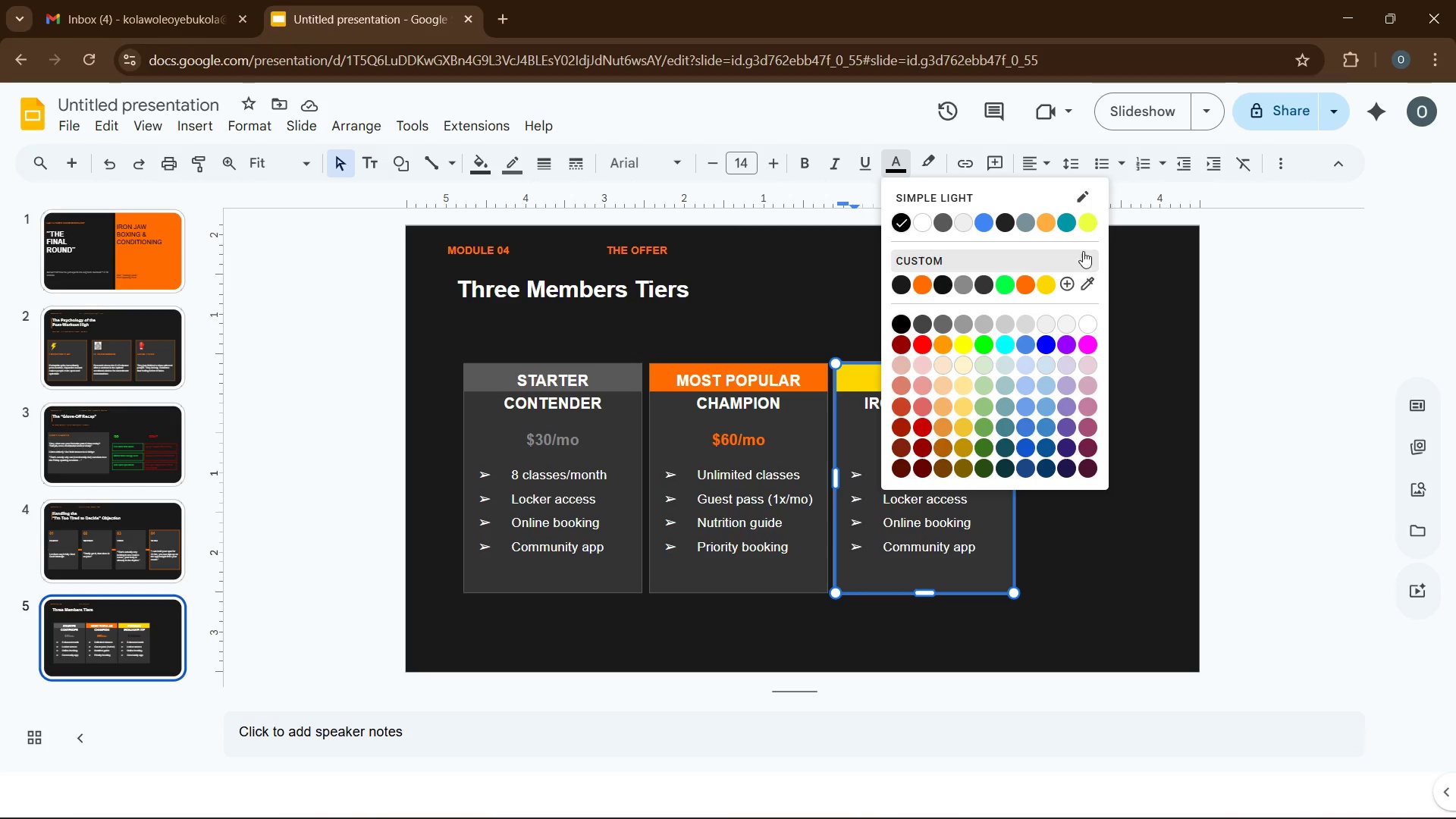 
left_click([1087, 231])
 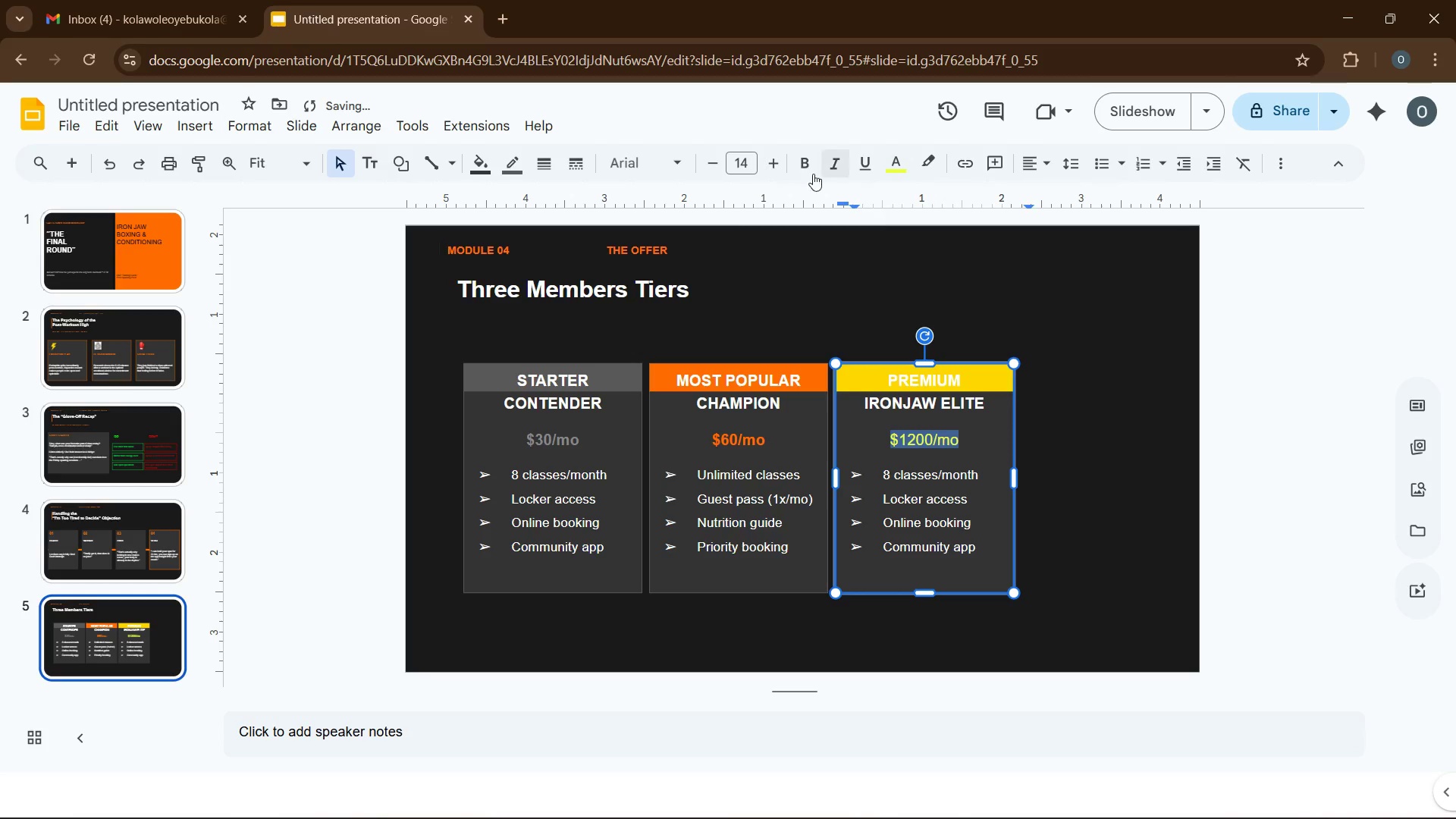 
left_click([798, 165])
 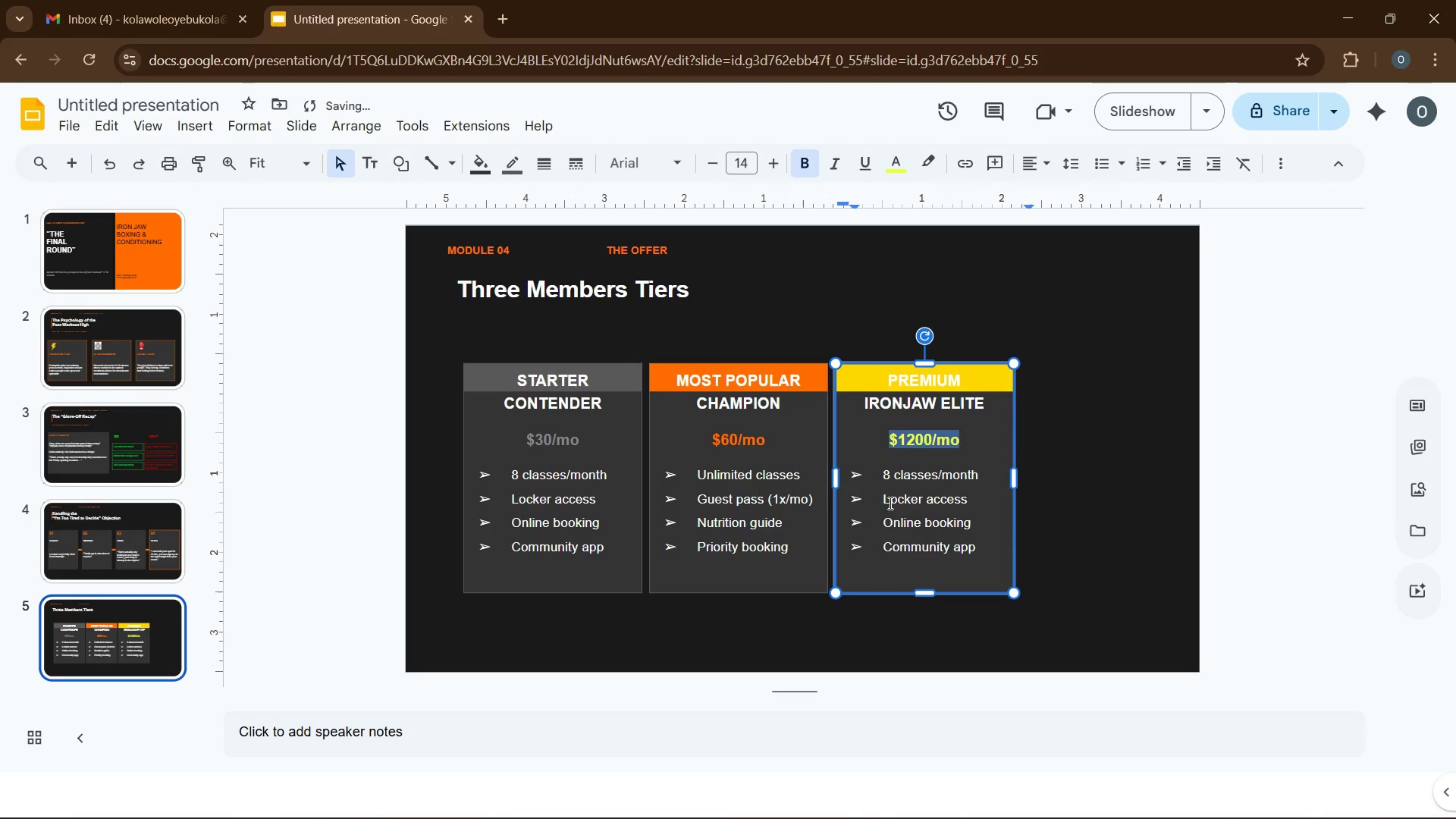 
left_click([923, 500])
 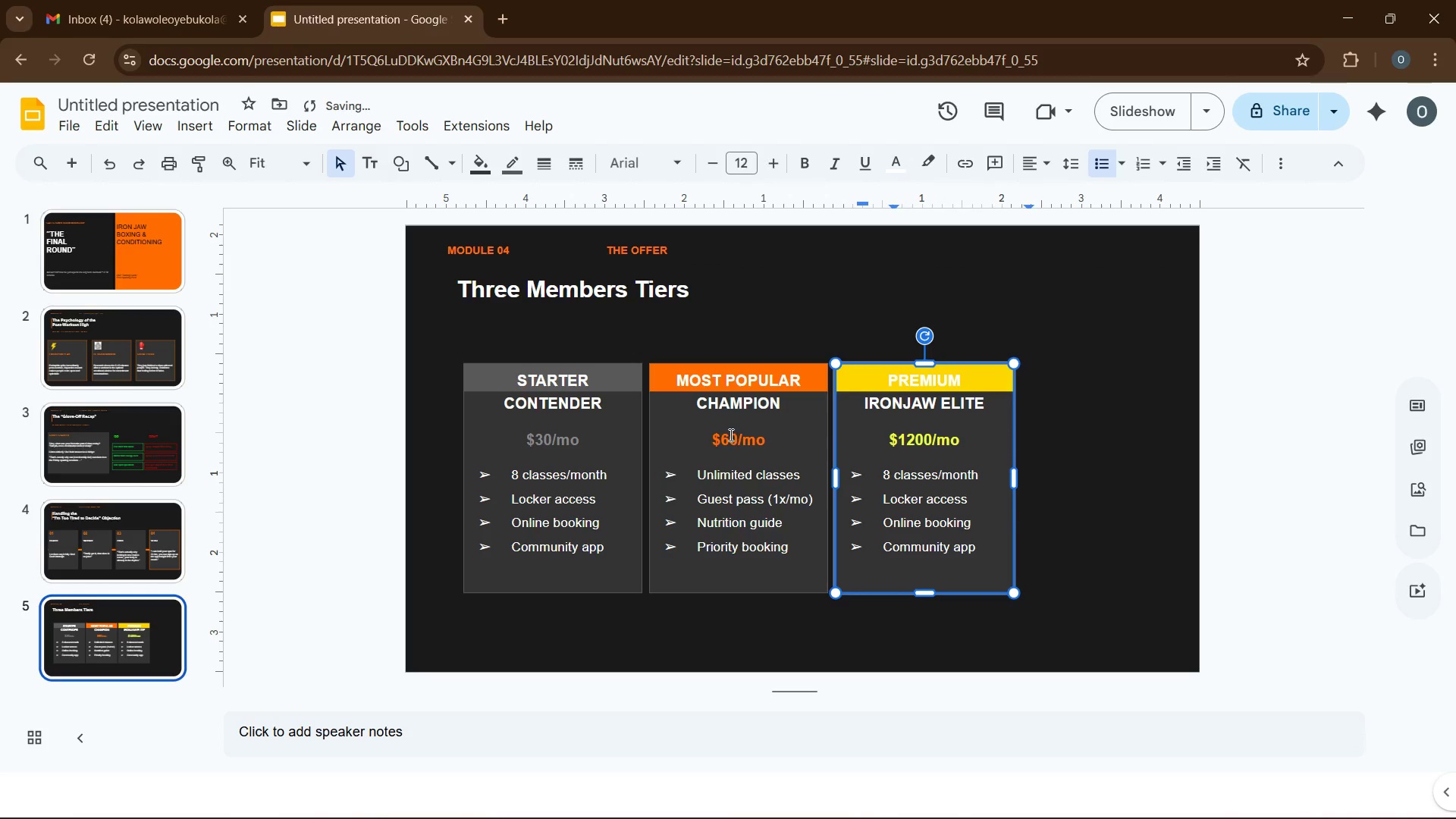 
left_click([730, 434])
 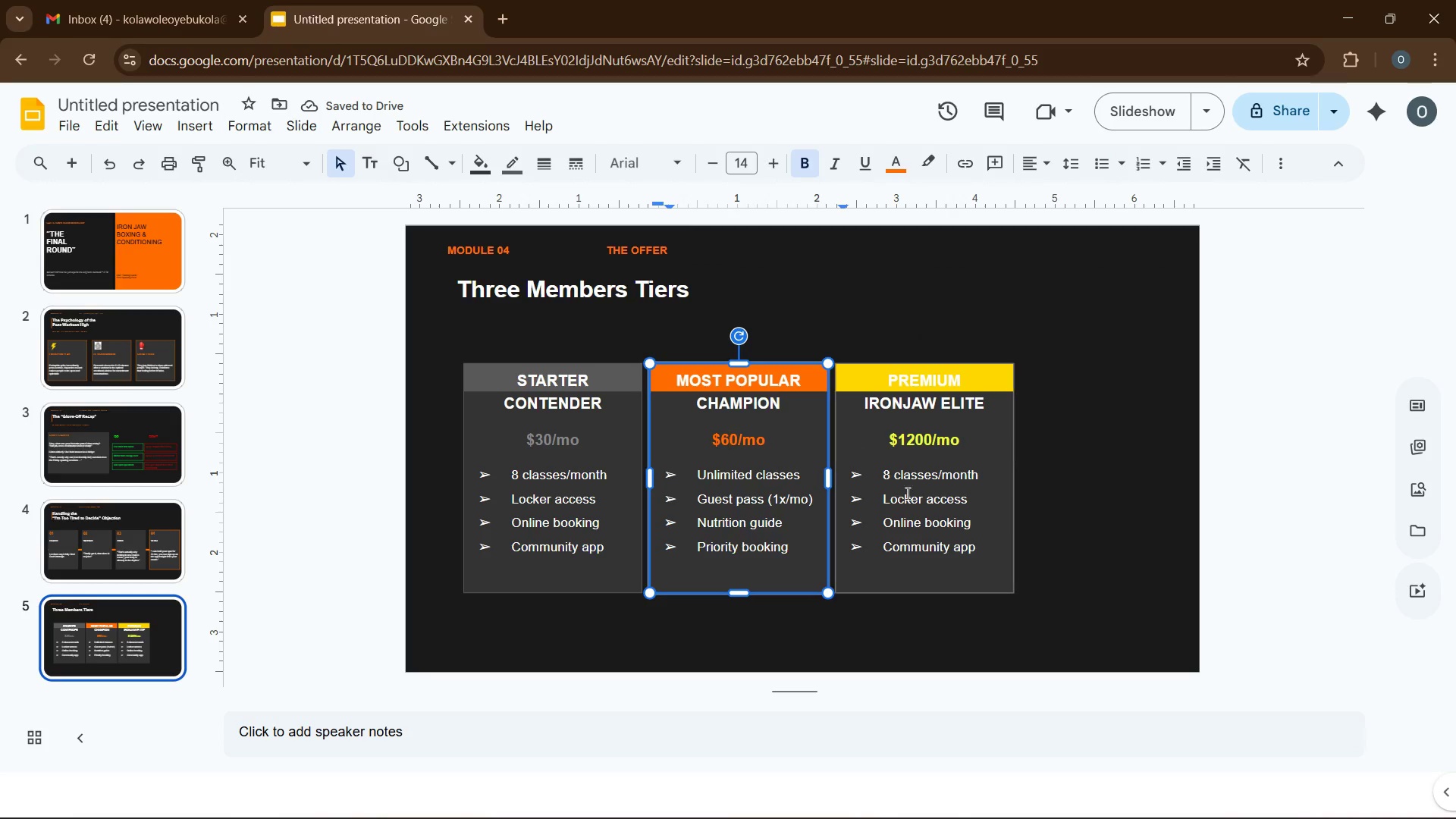 
left_click([927, 518])
 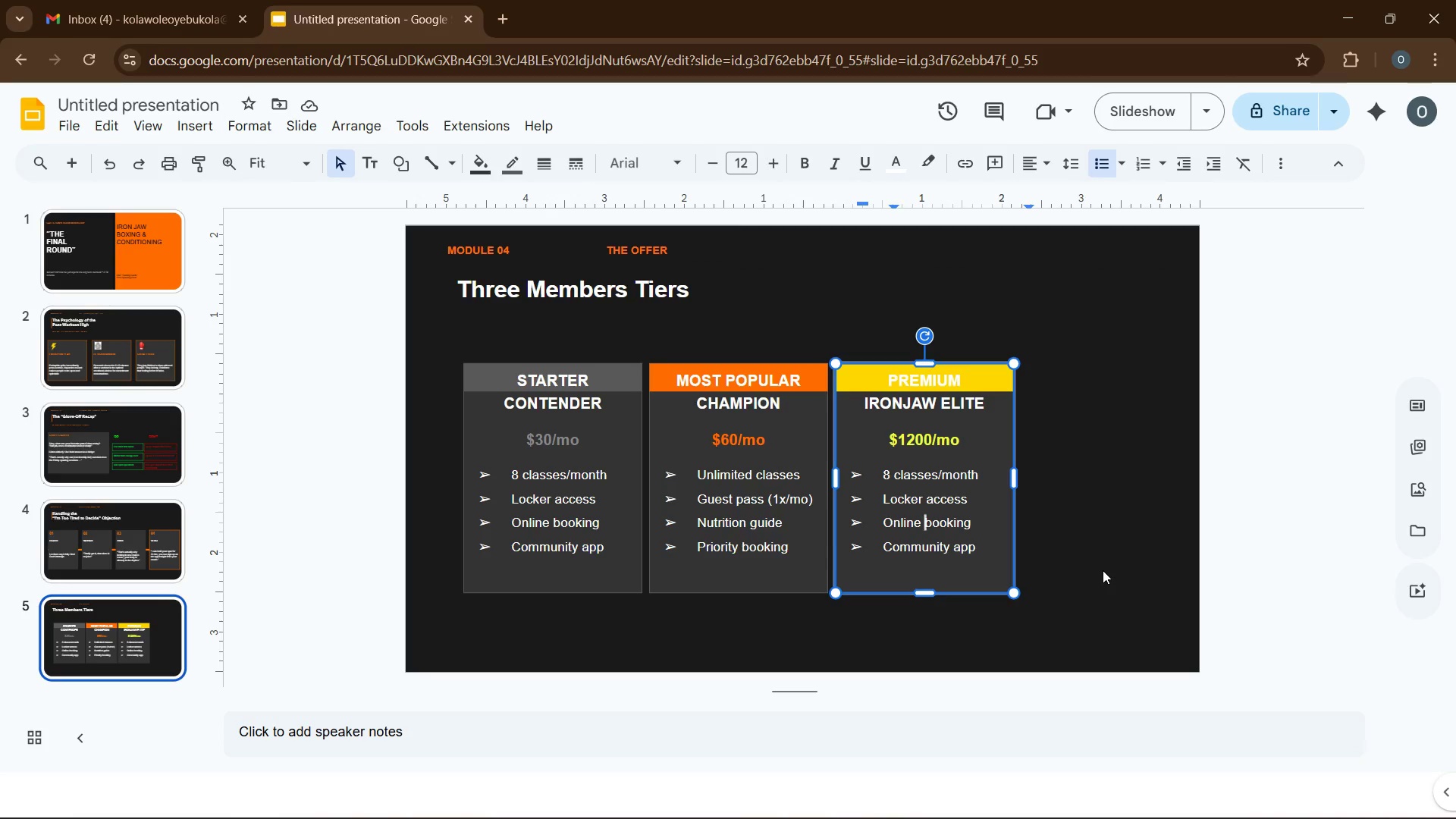 
left_click([1128, 544])
 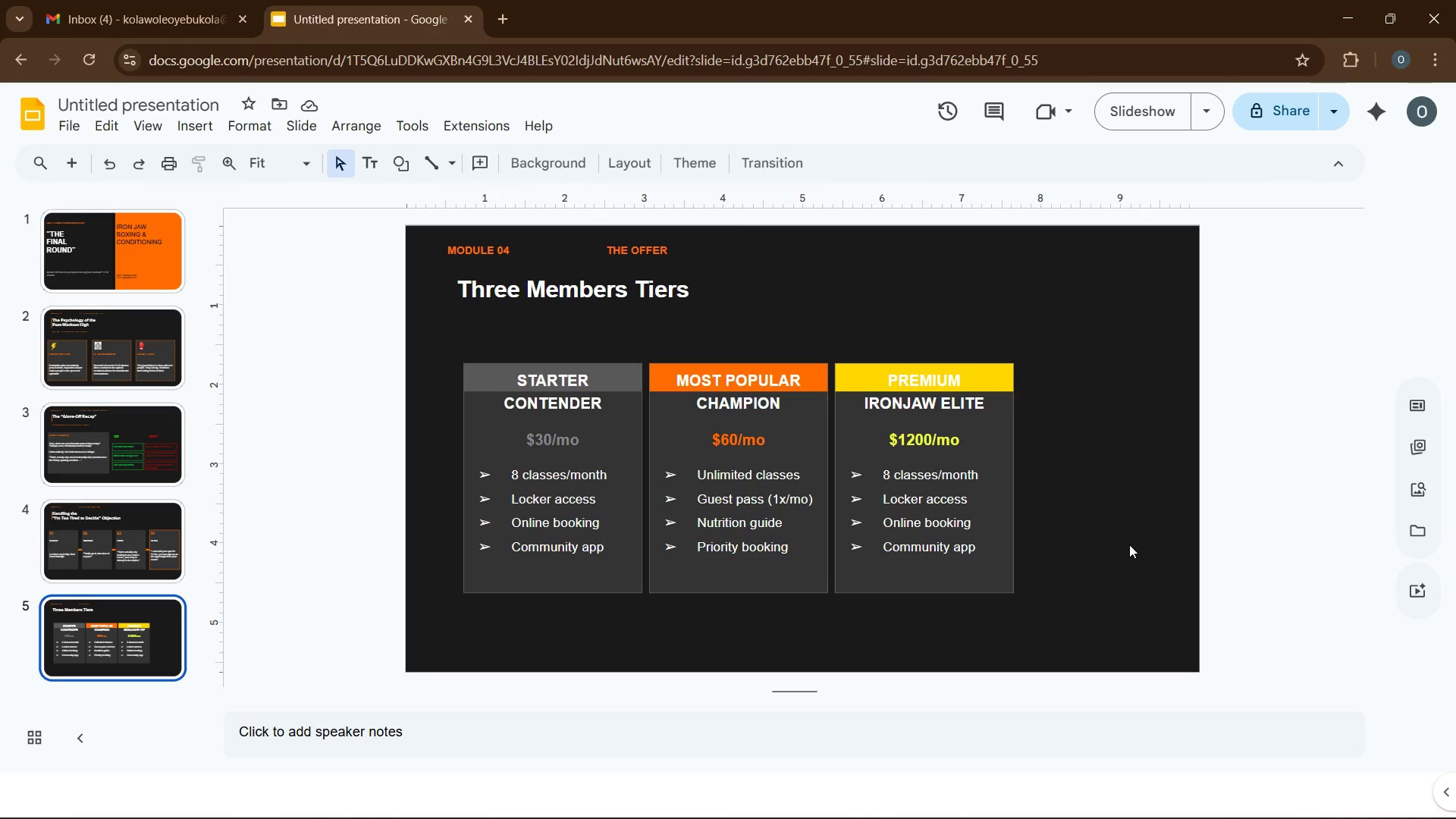 
wait(8.44)
 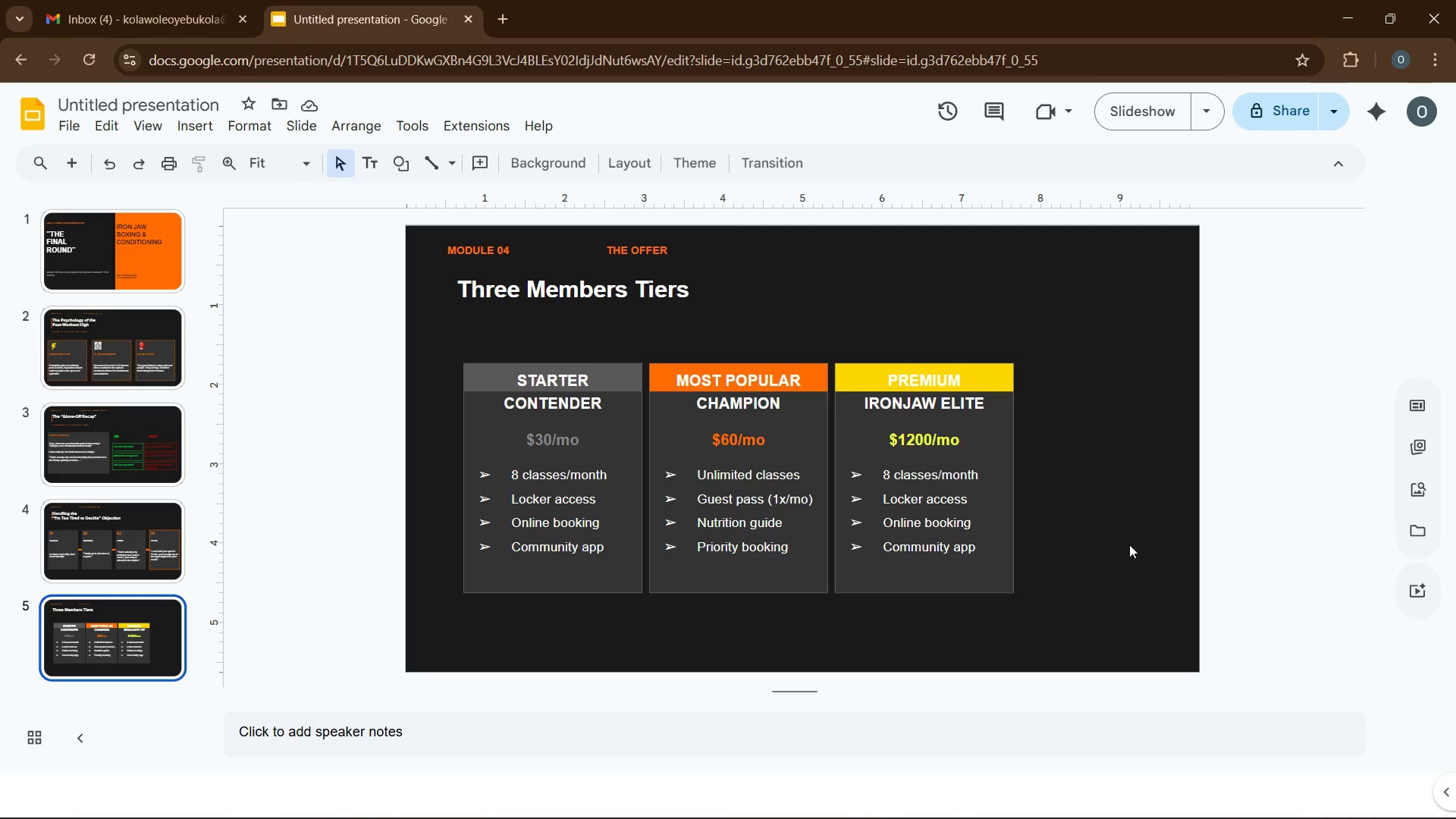 
double_click([946, 476])
 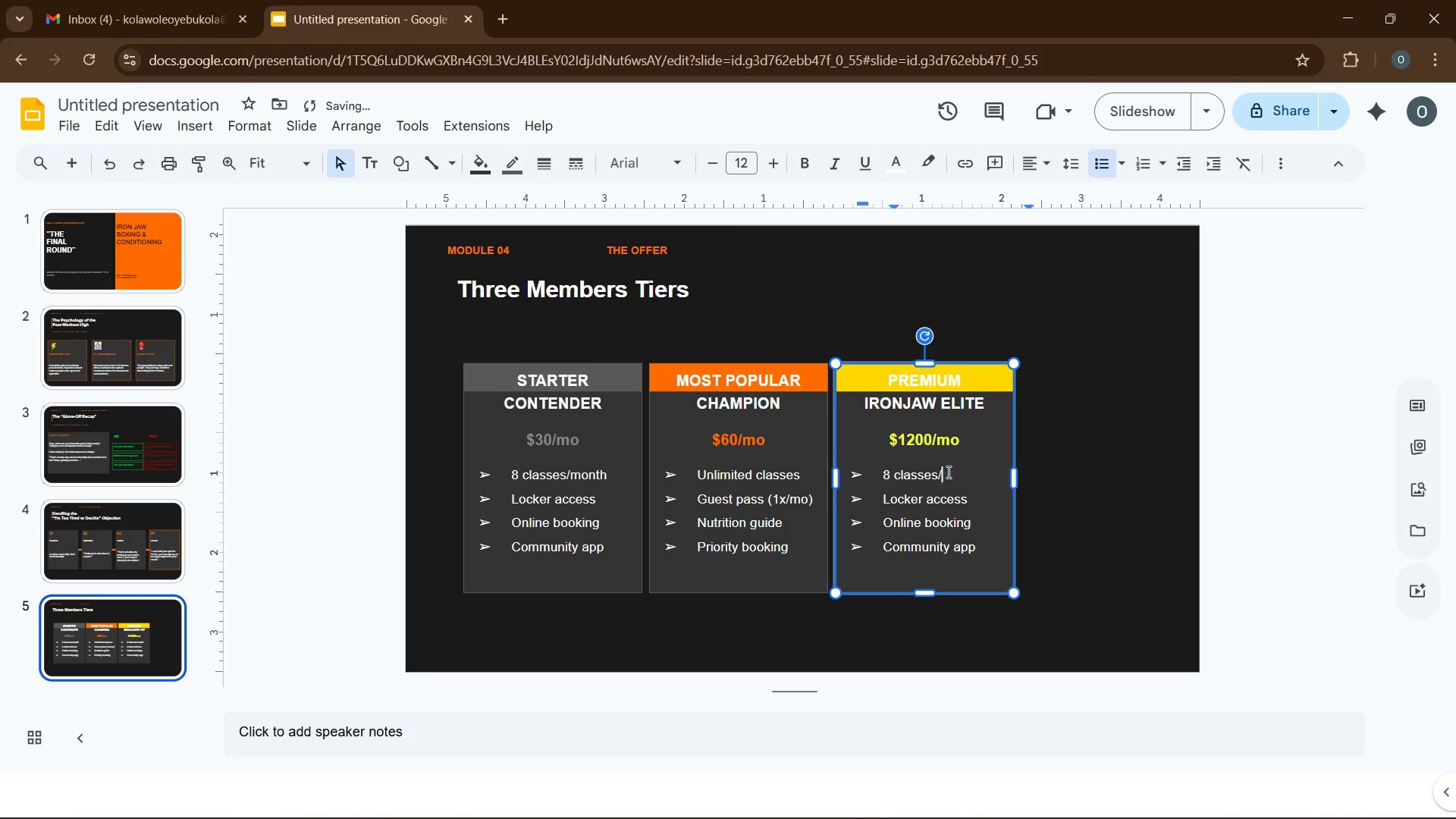 
key(Backspace)
key(Backspace)
key(Backspace)
key(Backspace)
key(Backspace)
key(Backspace)
key(Backspace)
key(Backspace)
key(Backspace)
key(Backspace)
key(Backspace)
type(All champion perks)
 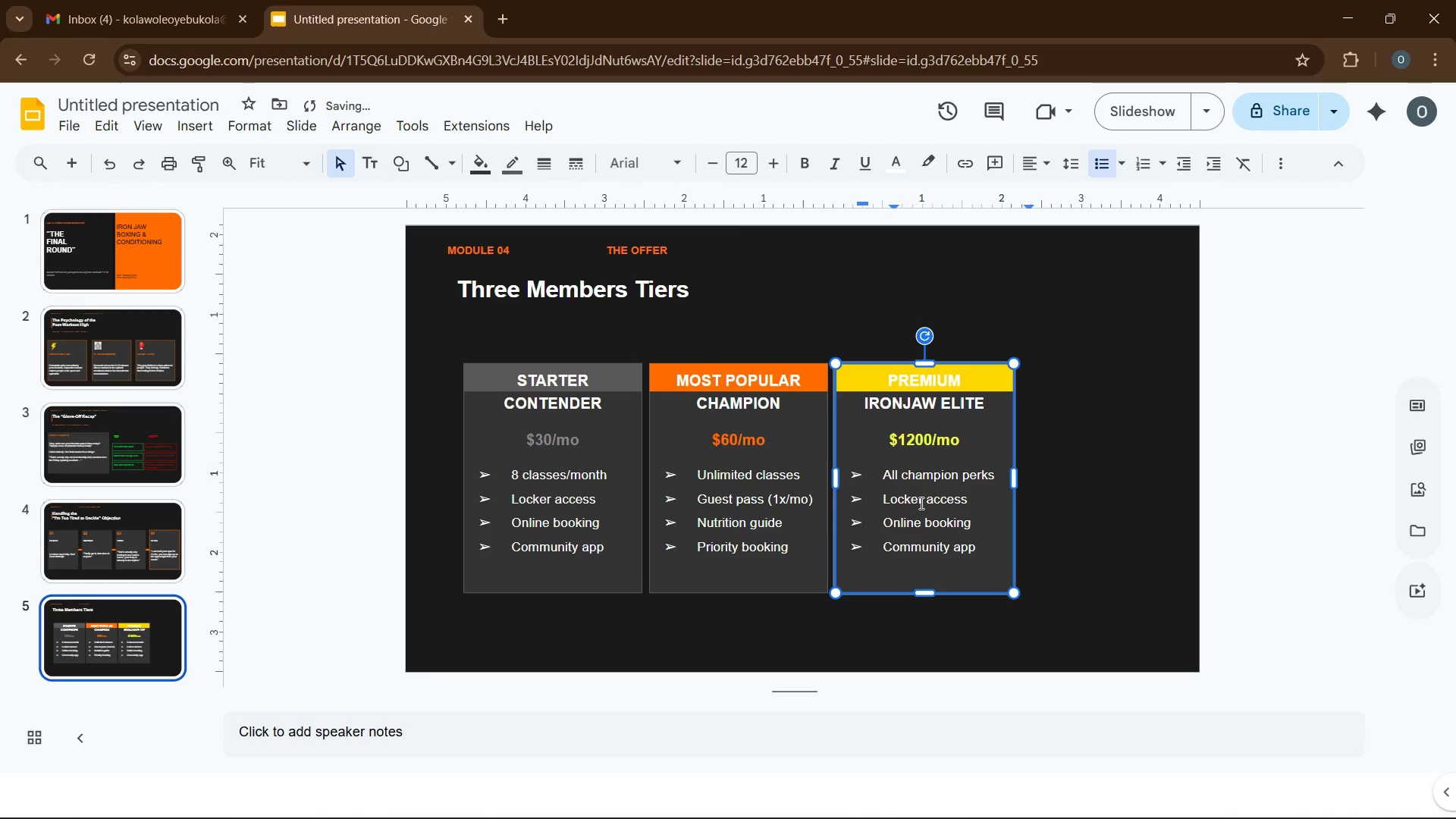 
double_click([917, 502])
 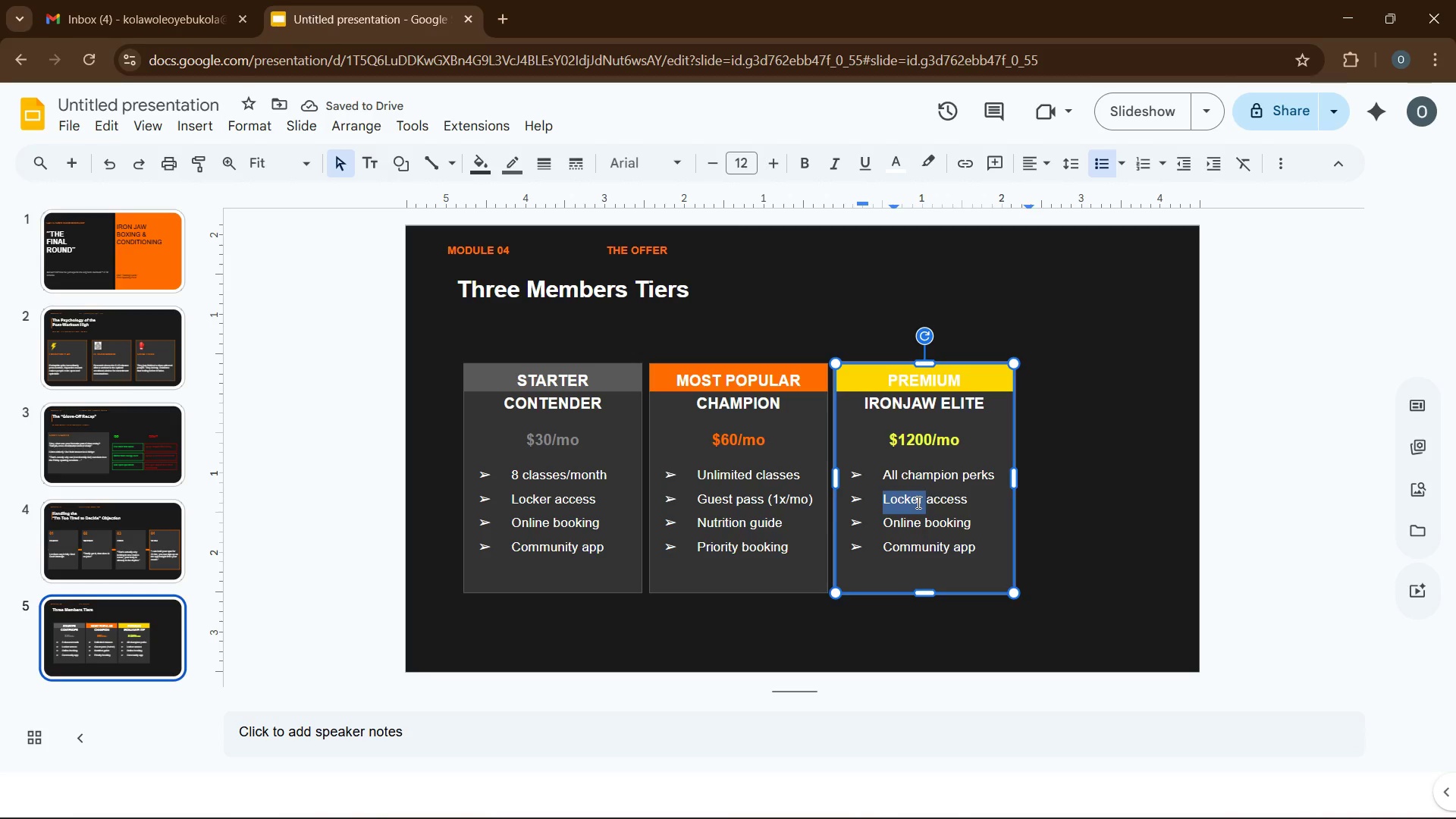 
key(Backspace)
 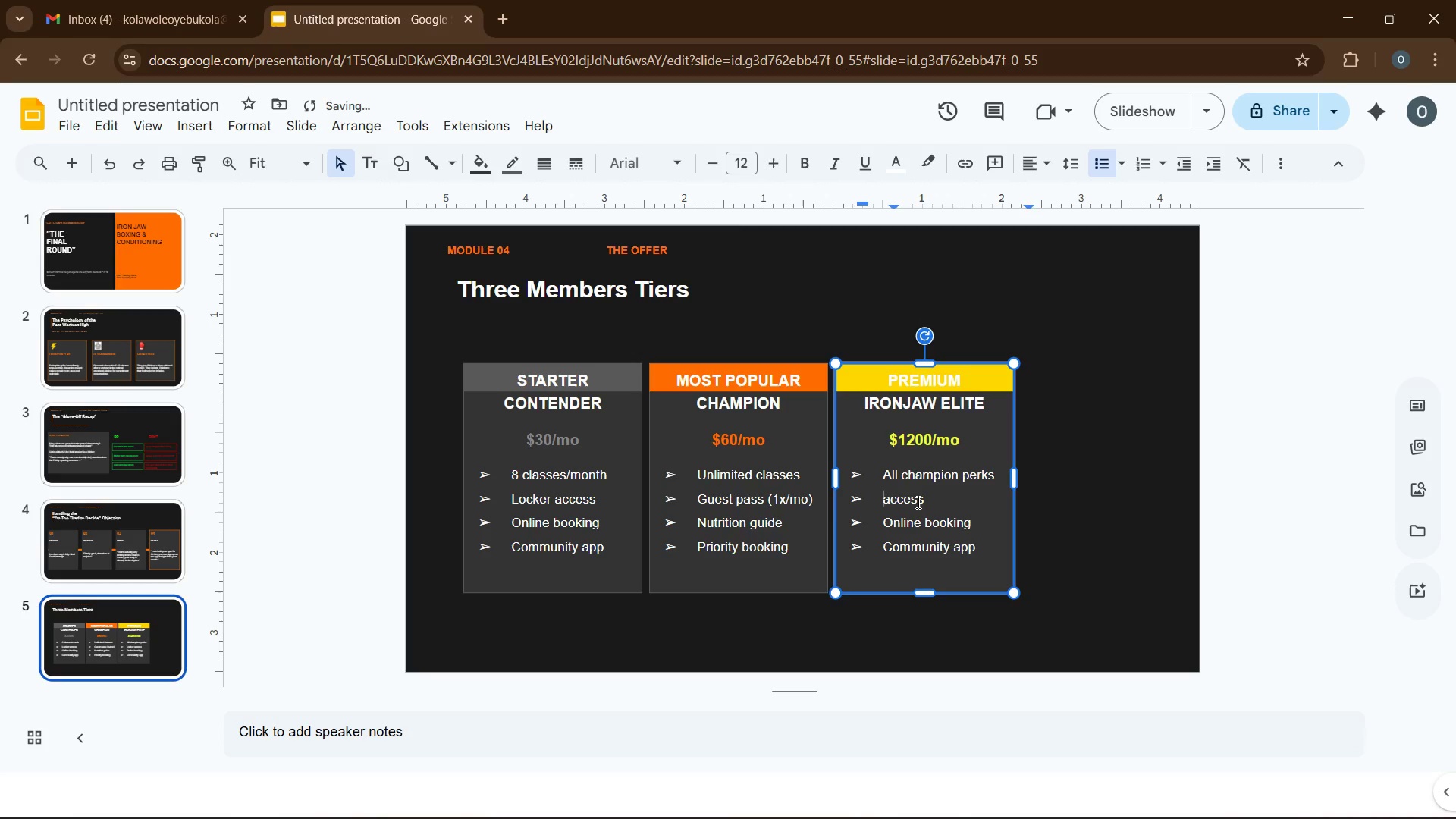 
double_click([917, 502])
 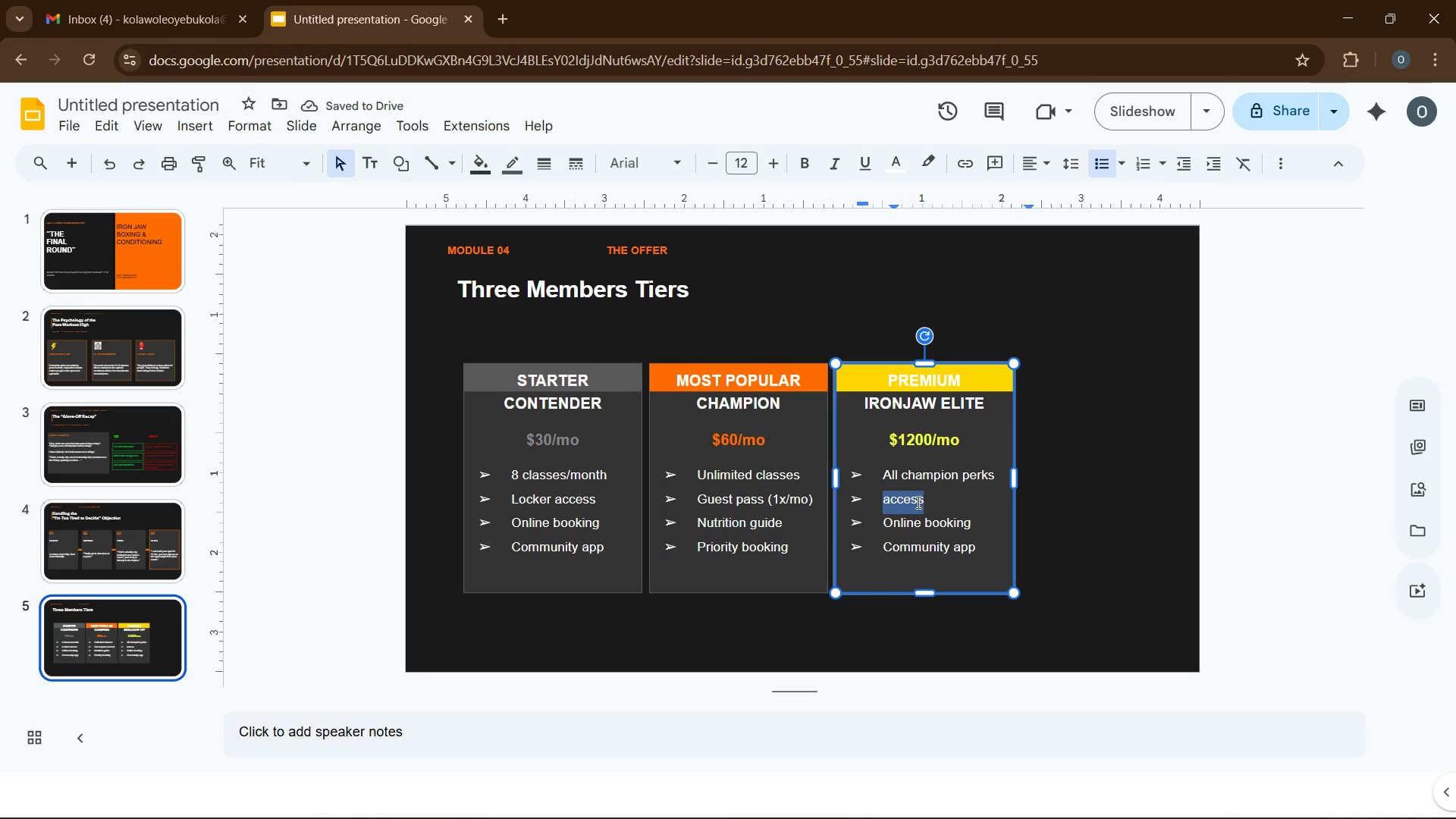 
type(Monthly 1-on-1 coaching)
 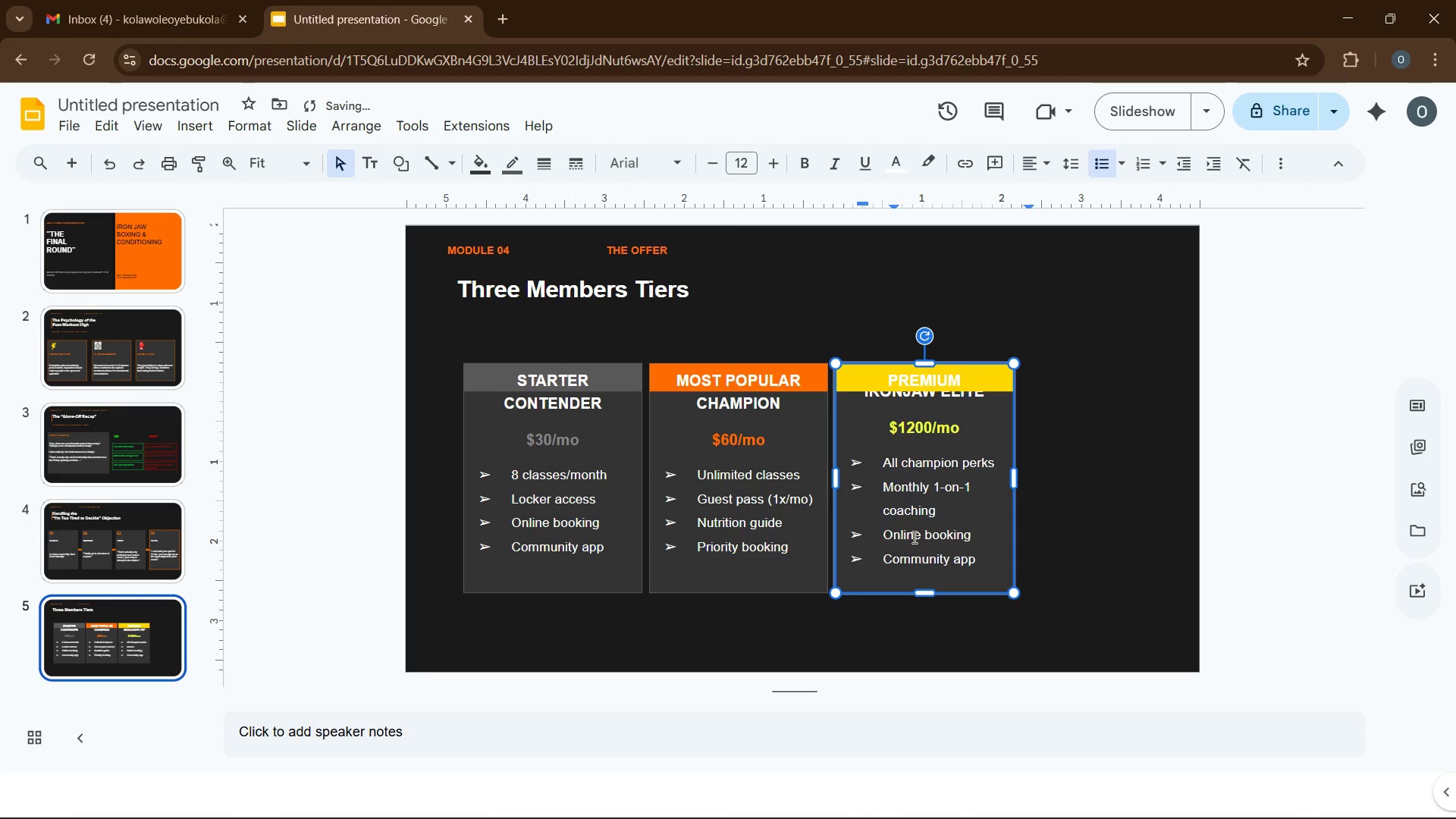 
double_click([913, 537])
 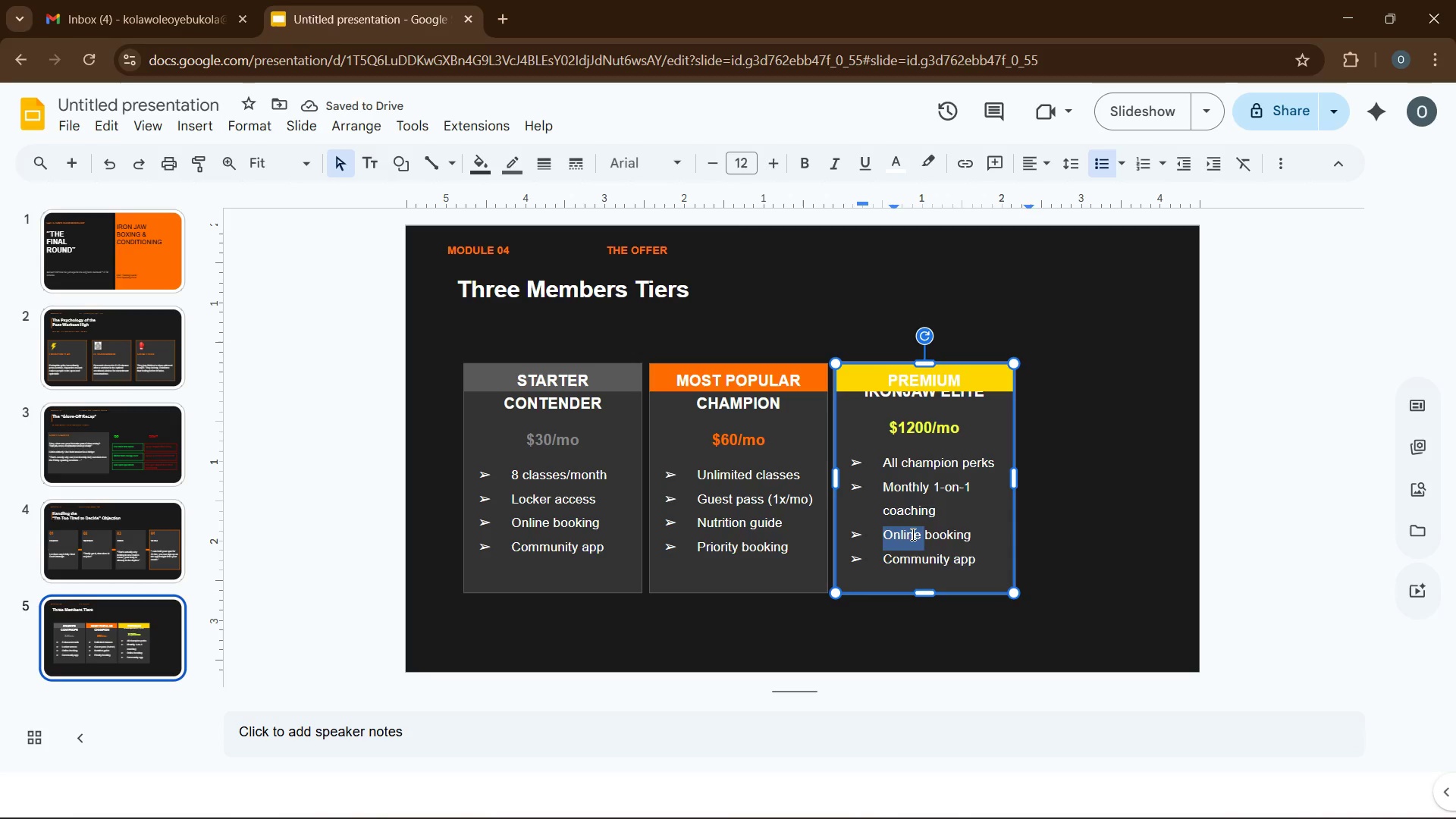 
key(Backspace)
 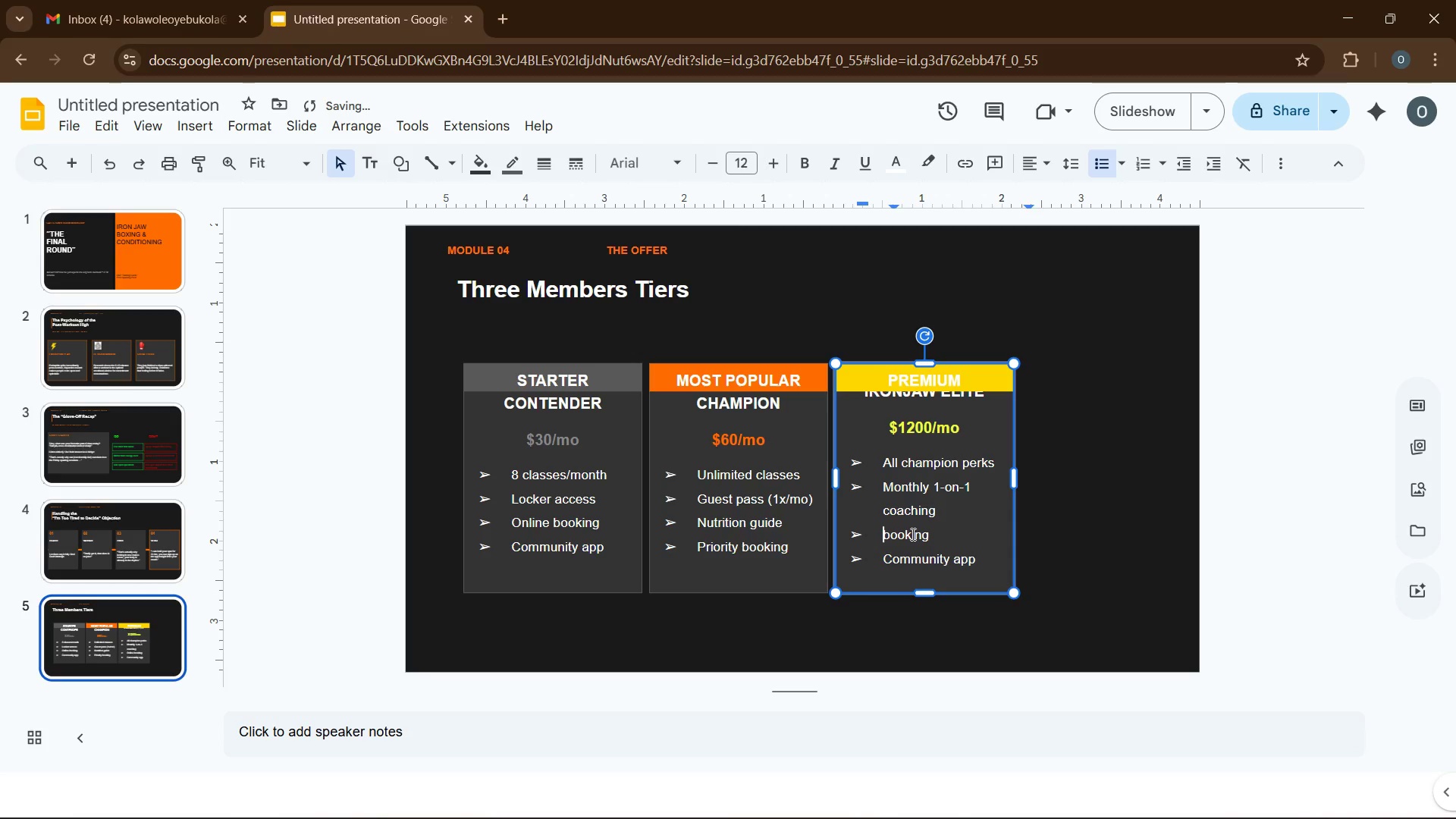 
double_click([912, 534])
 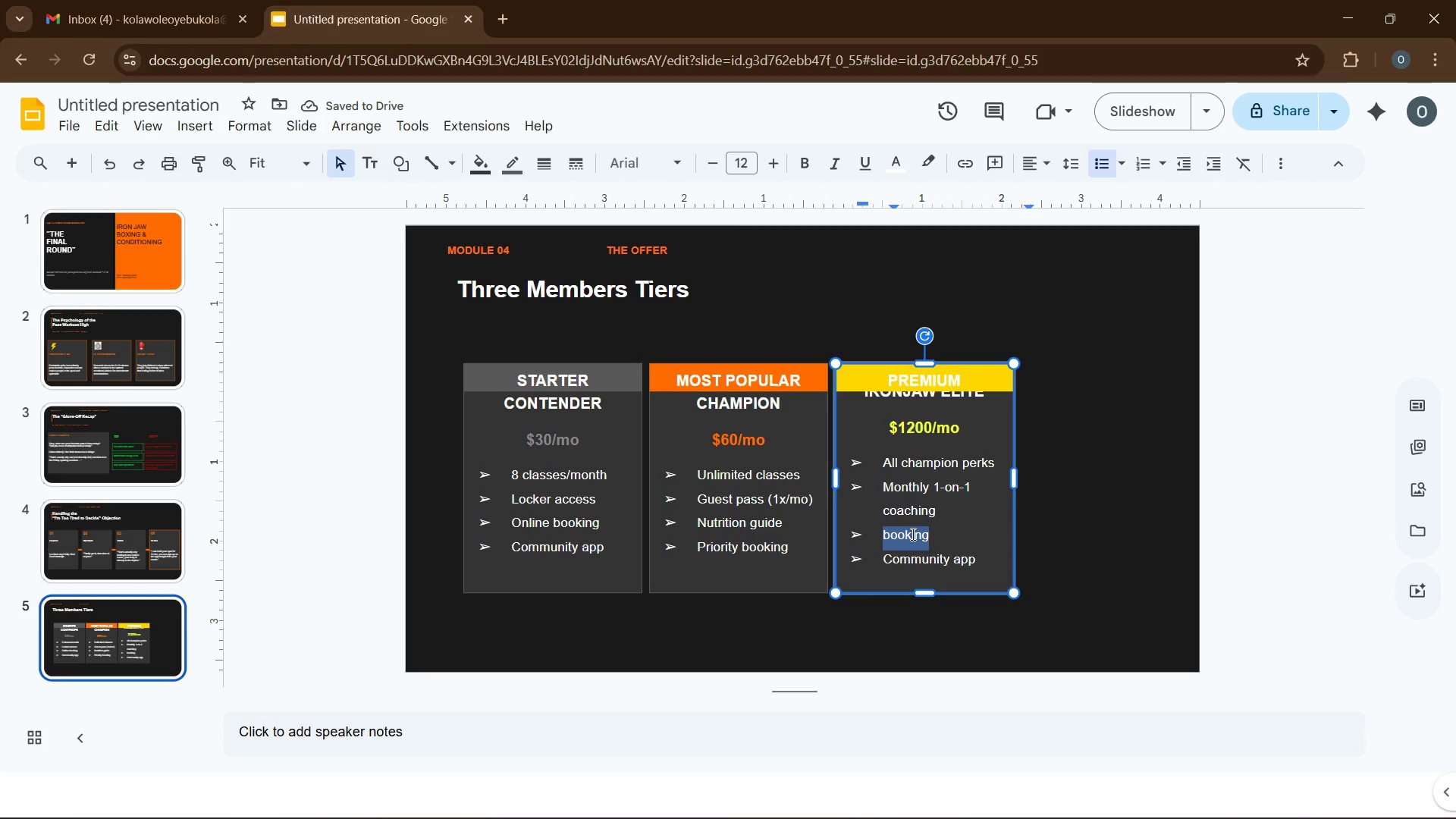 
type(Branded gear kit)
 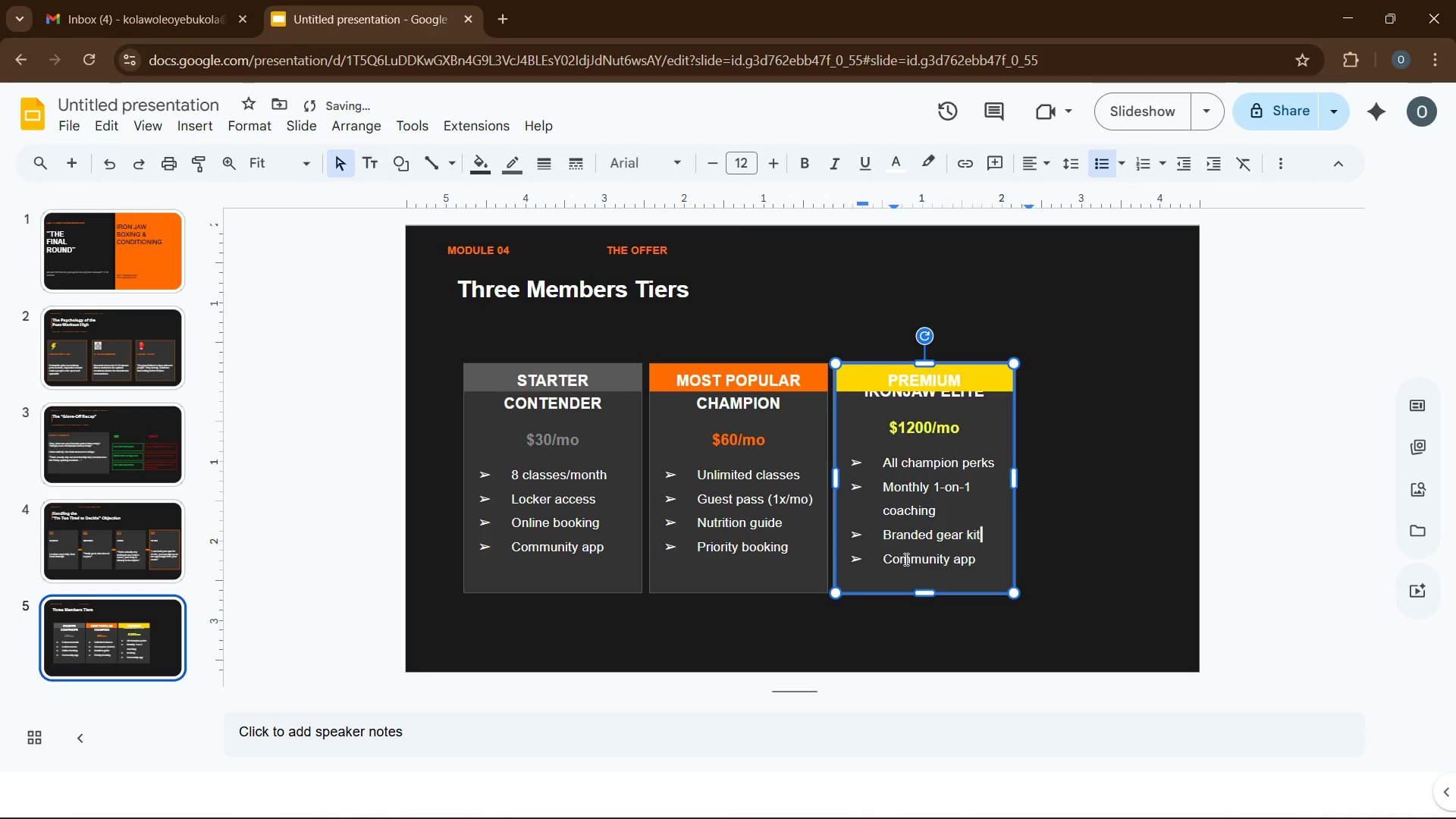 
double_click([905, 559])
 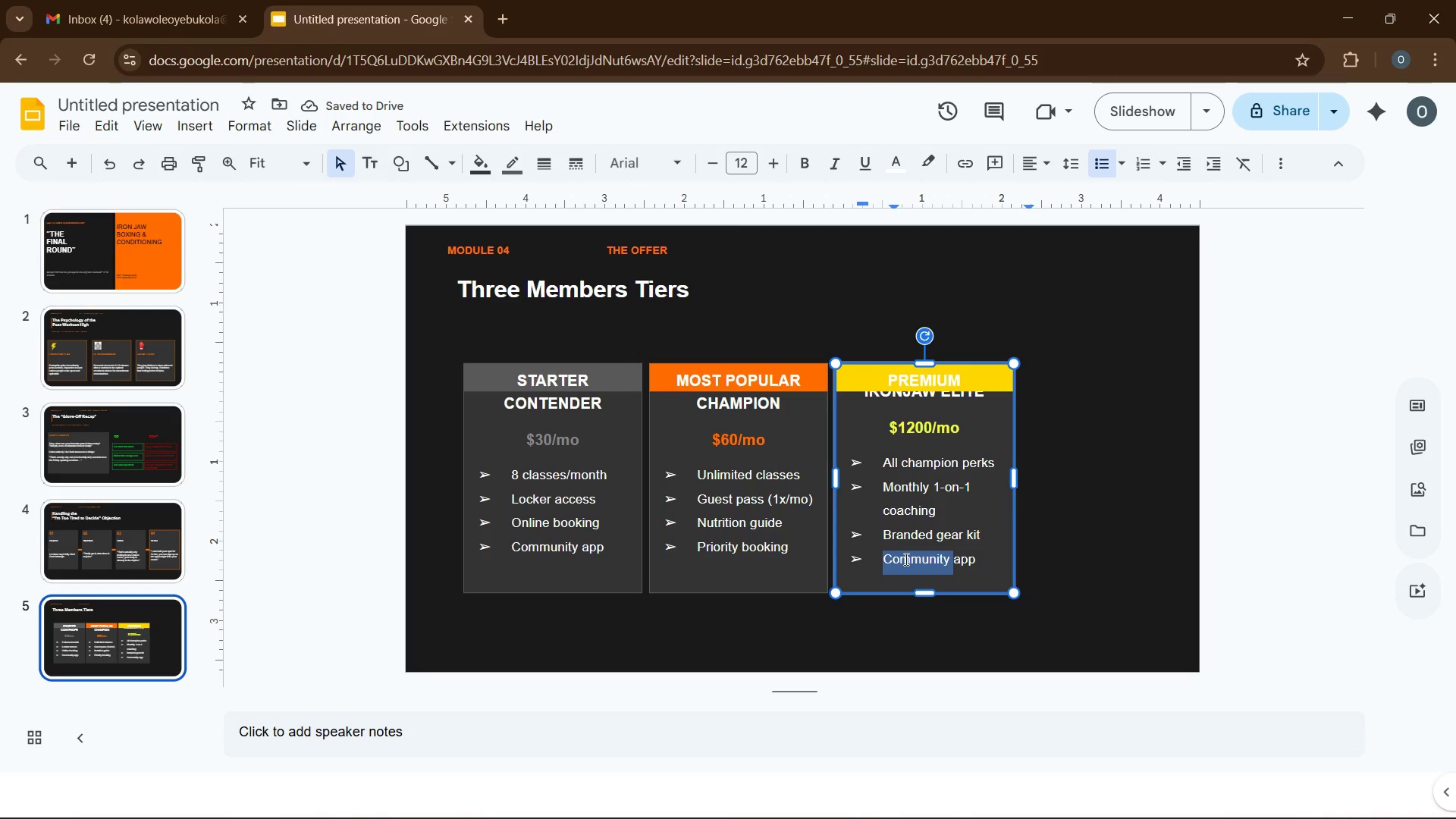 
type(VIP sparring events )
 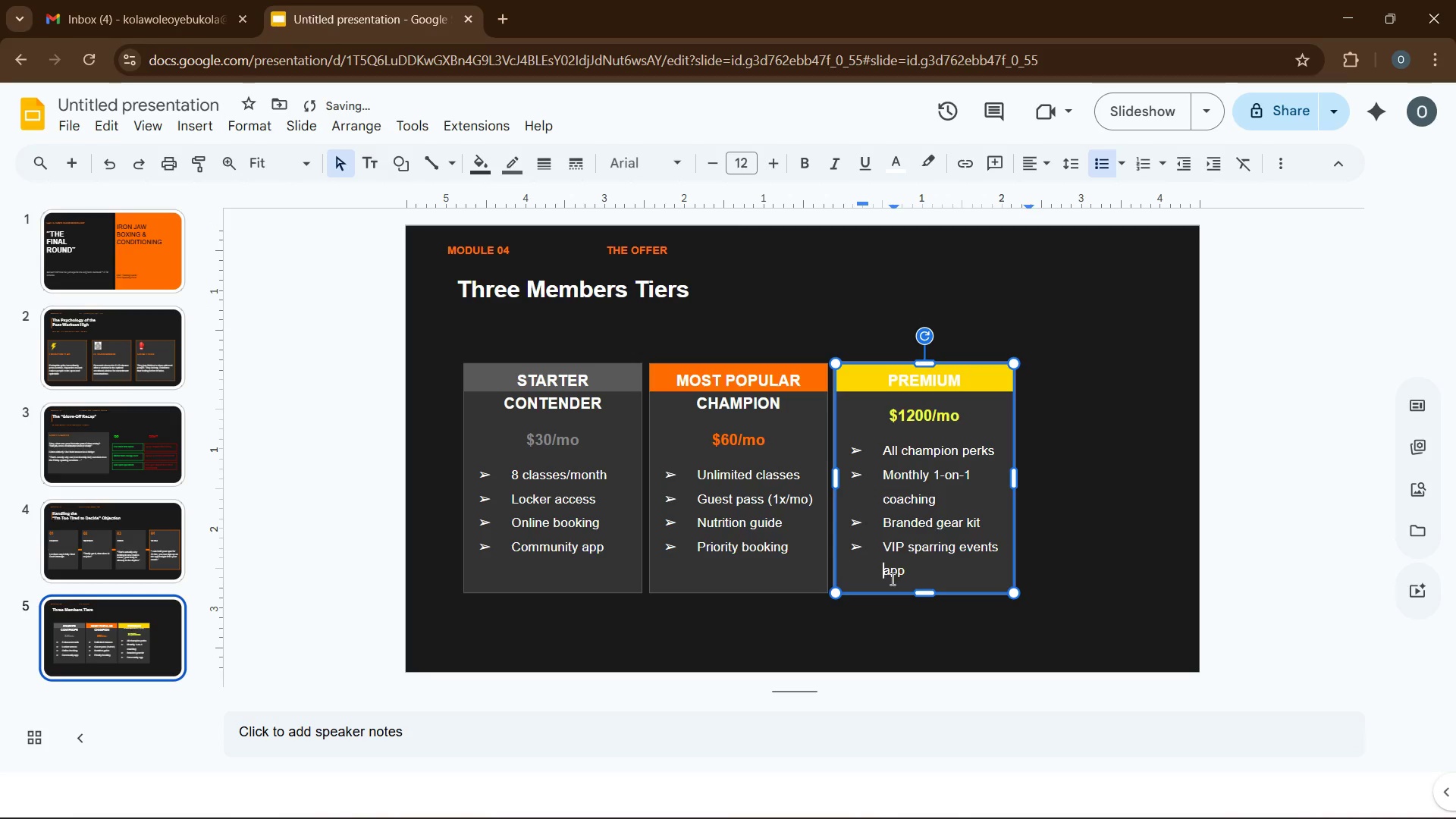 
double_click([891, 579])
 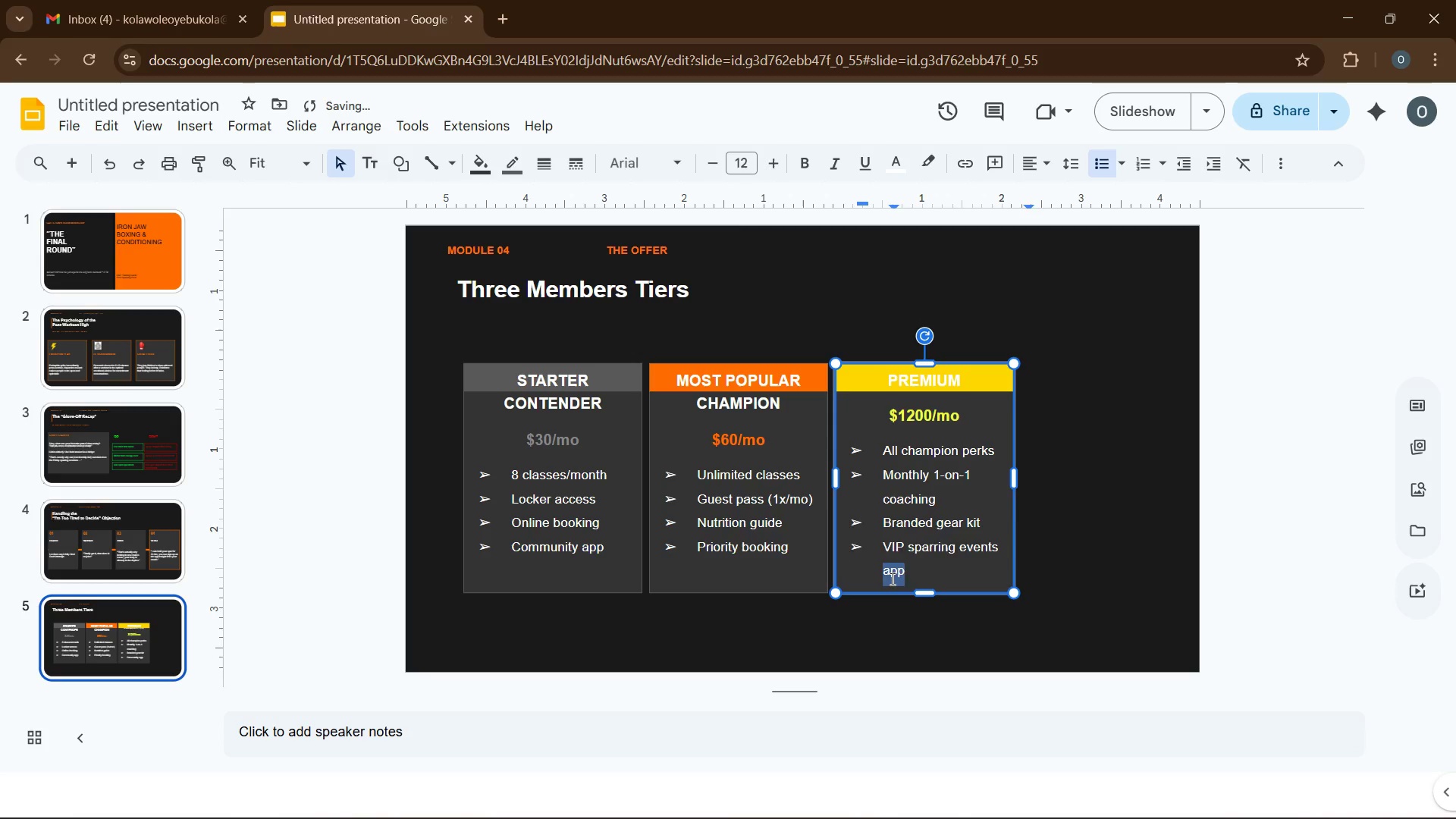 
key(Backspace)
 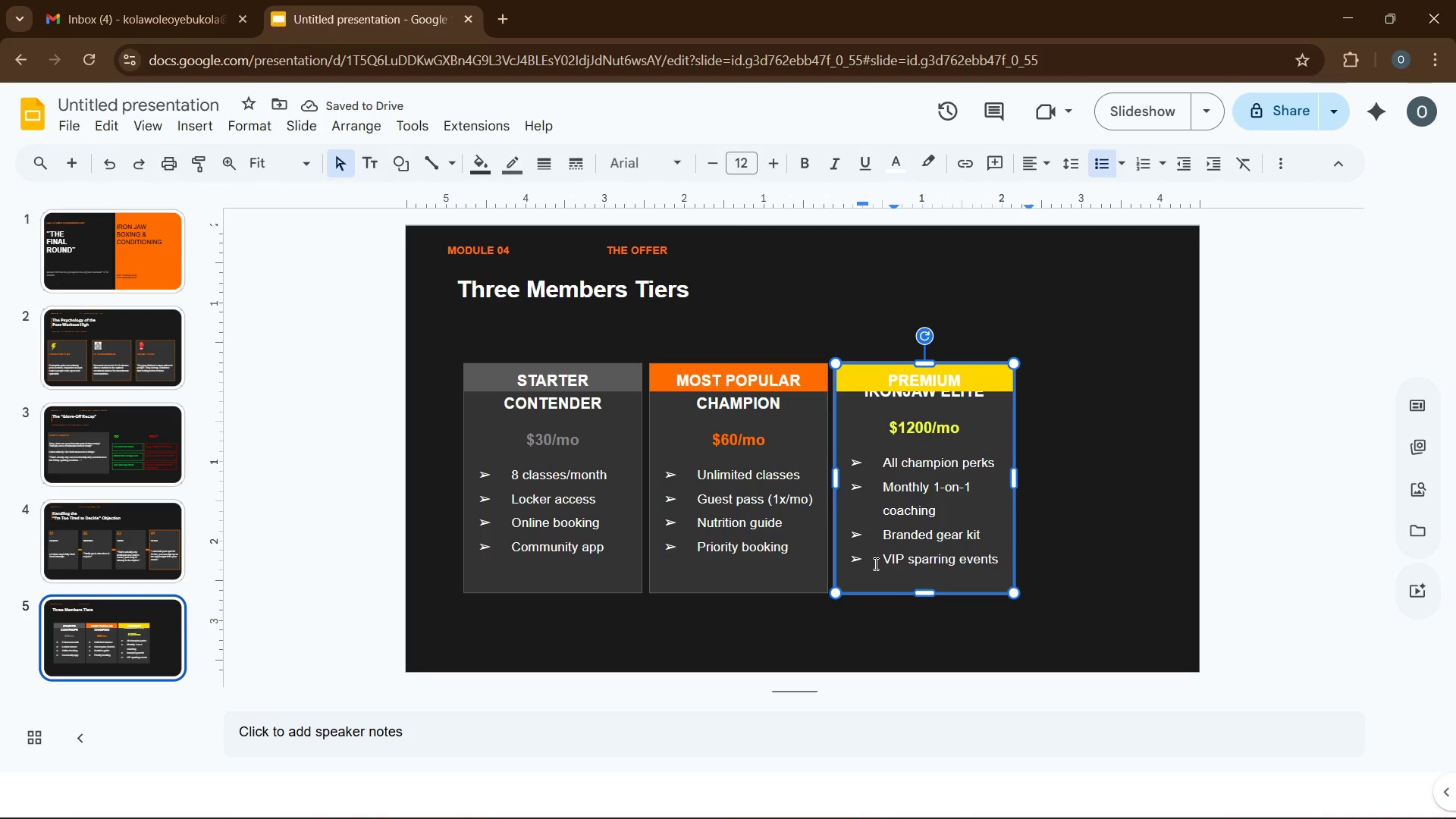 
wait(5.8)
 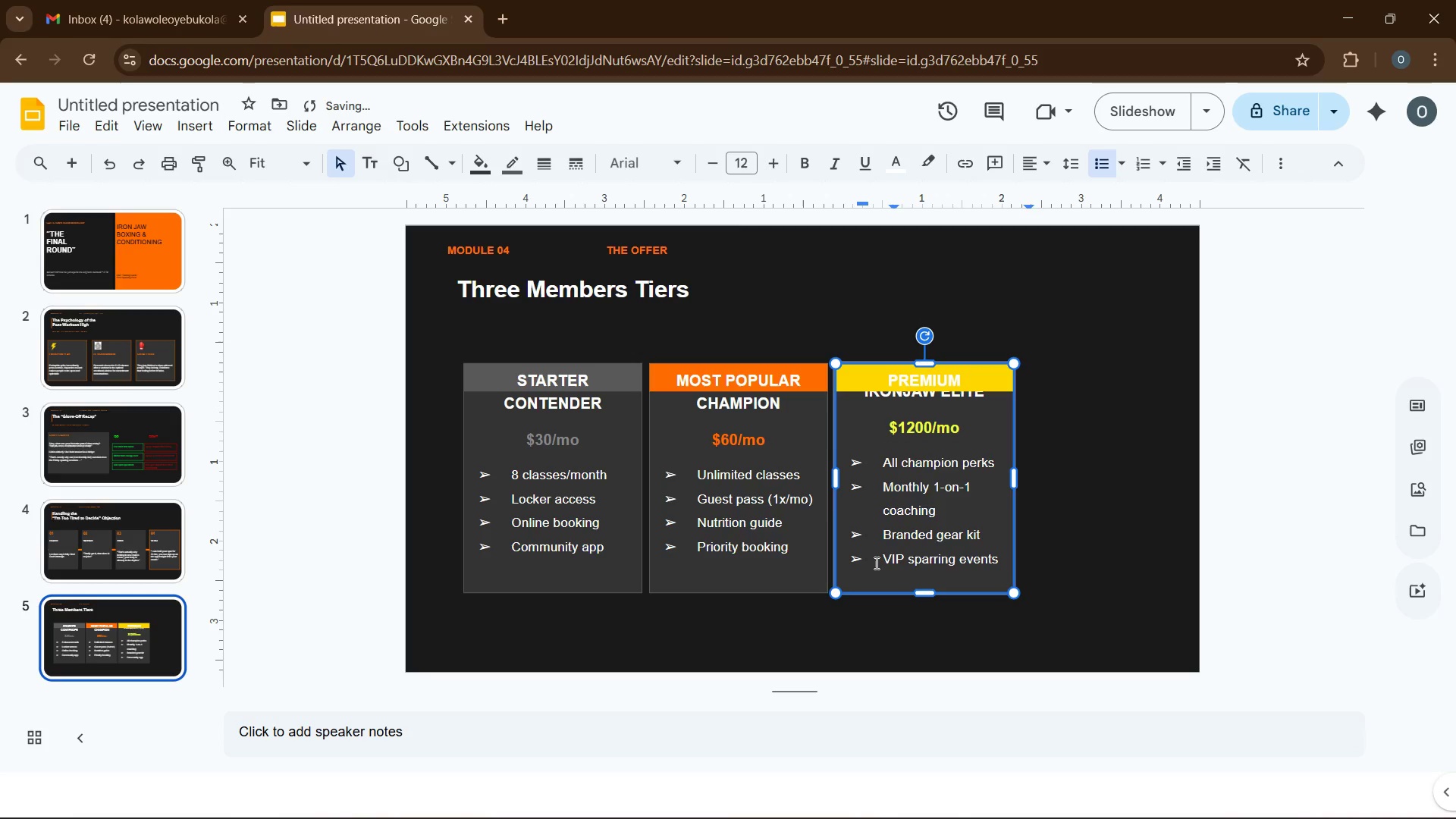 
left_click([924, 507])
 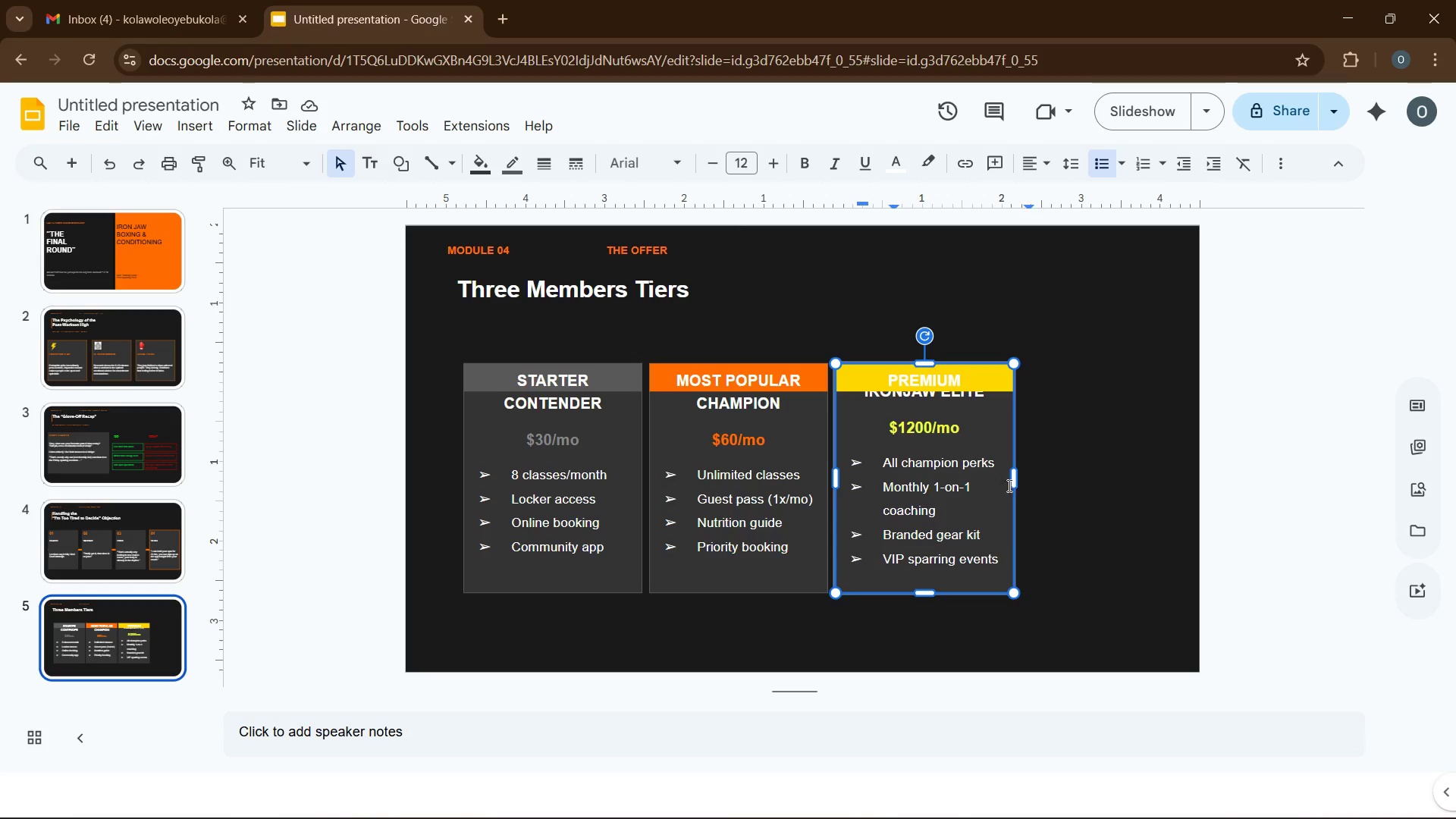 
wait(5.17)
 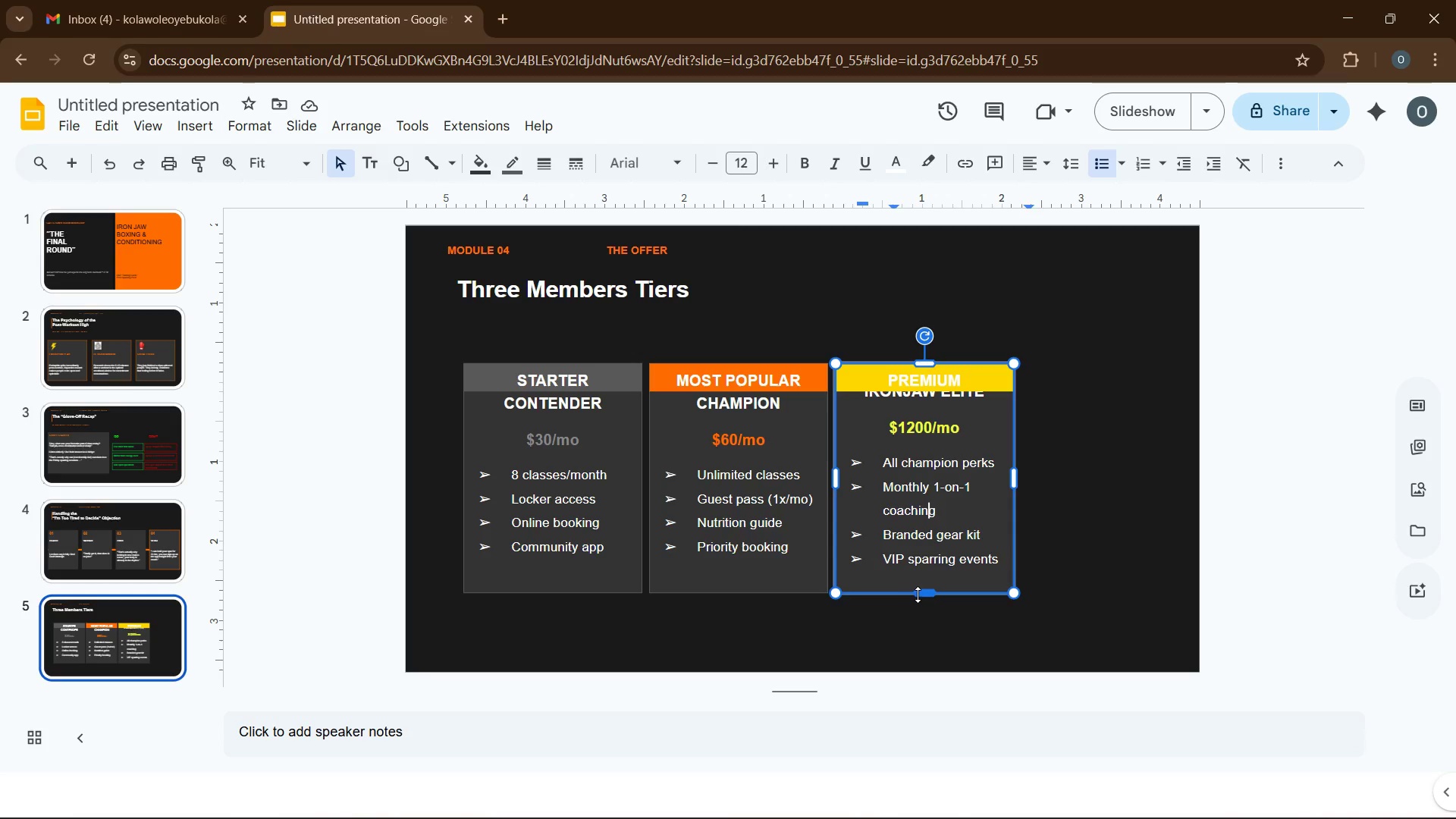 
left_click_drag(start_coordinate=[1012, 476], to_coordinate=[1028, 476])
 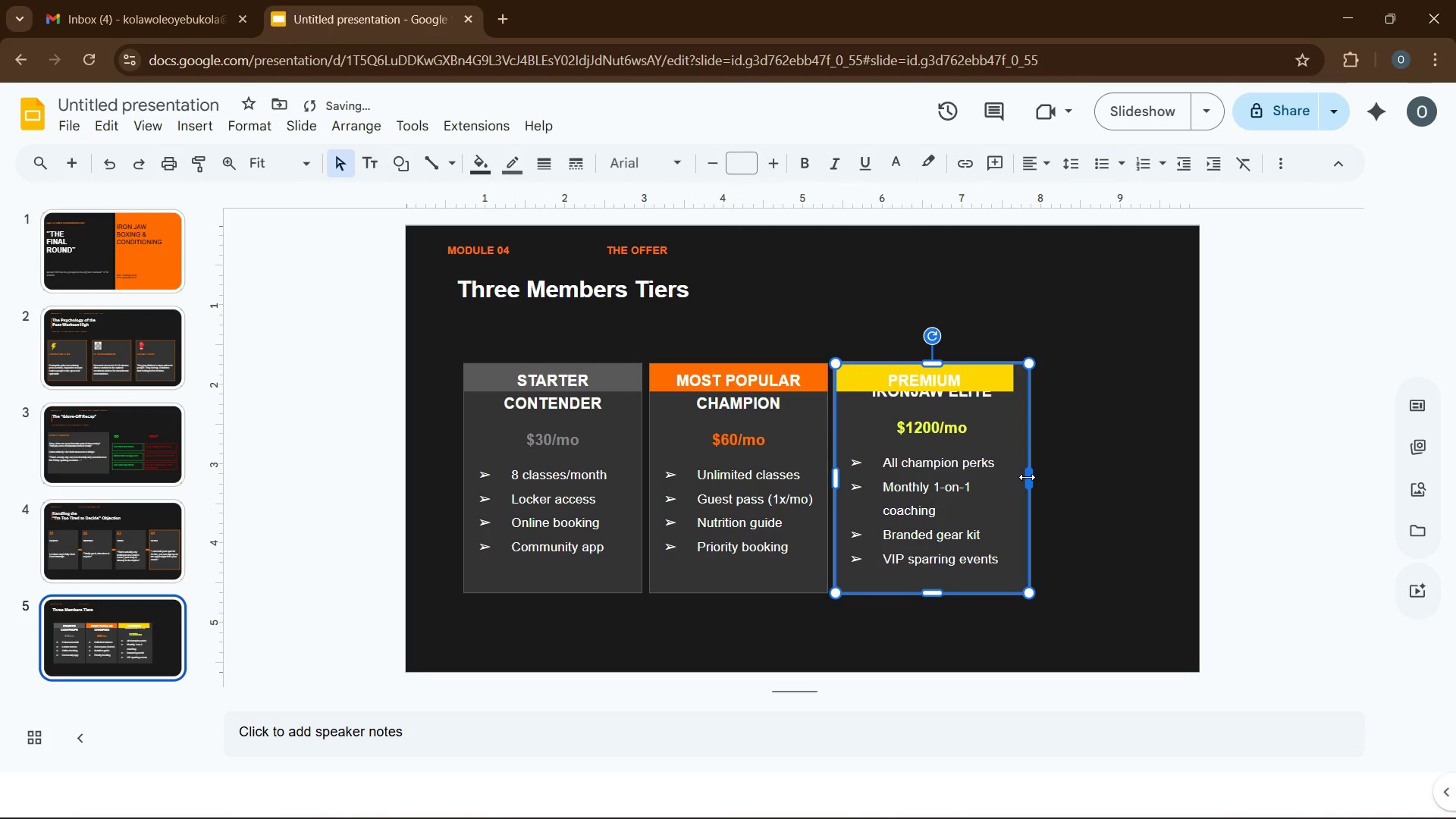 
key(Control+Z)
 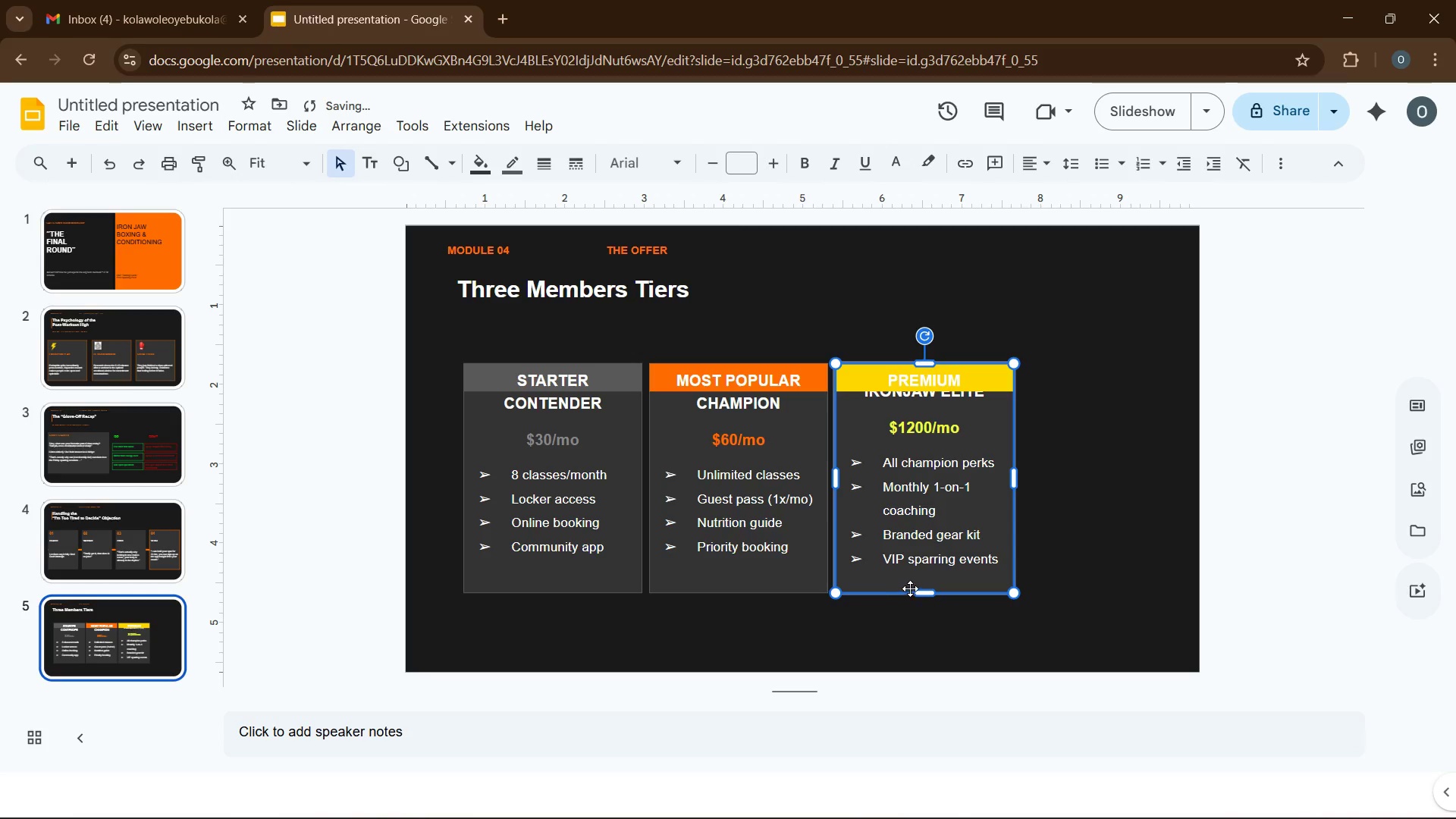 
left_click_drag(start_coordinate=[923, 592], to_coordinate=[929, 607])
 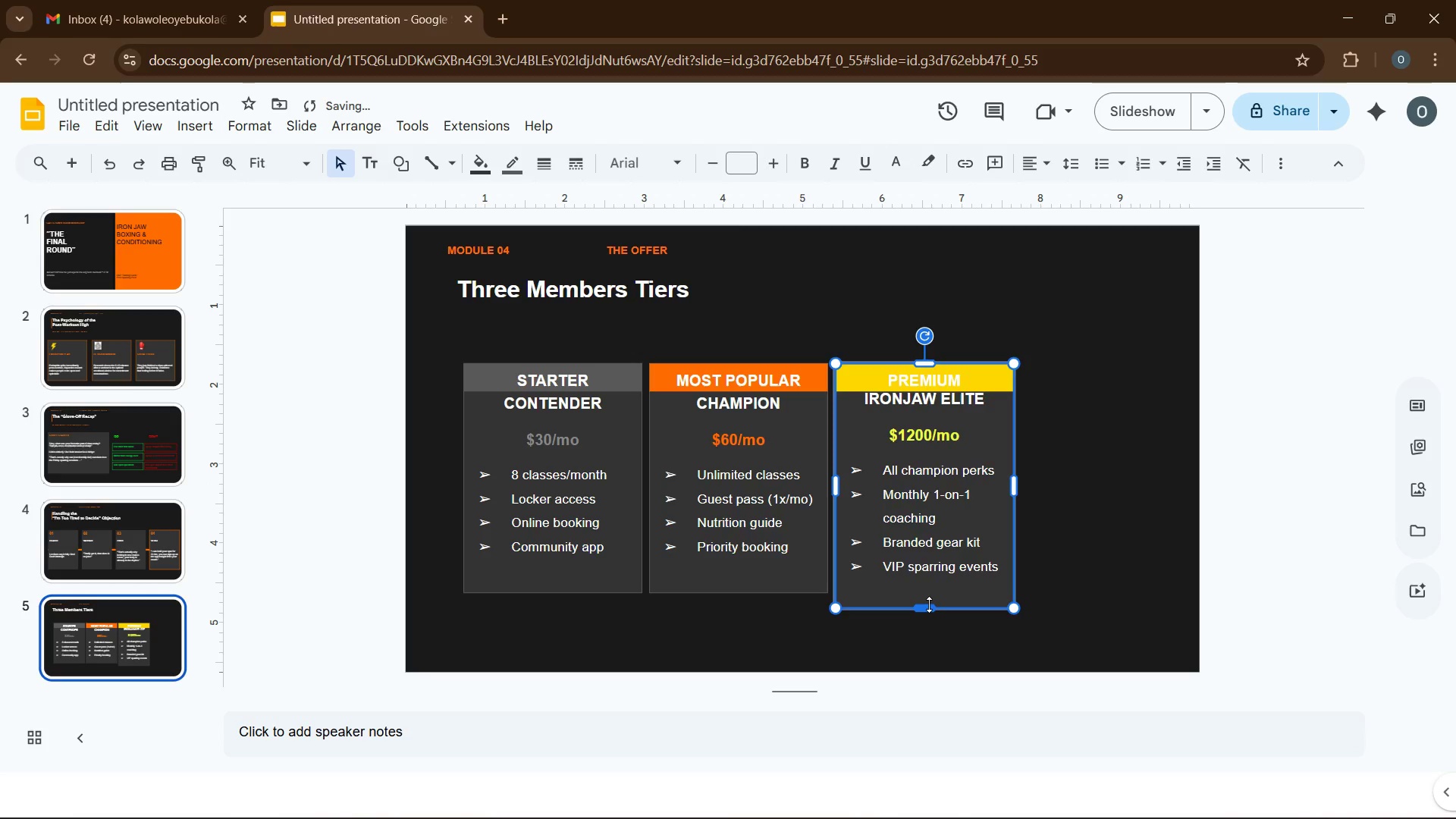 
left_click_drag(start_coordinate=[930, 604], to_coordinate=[934, 613])
 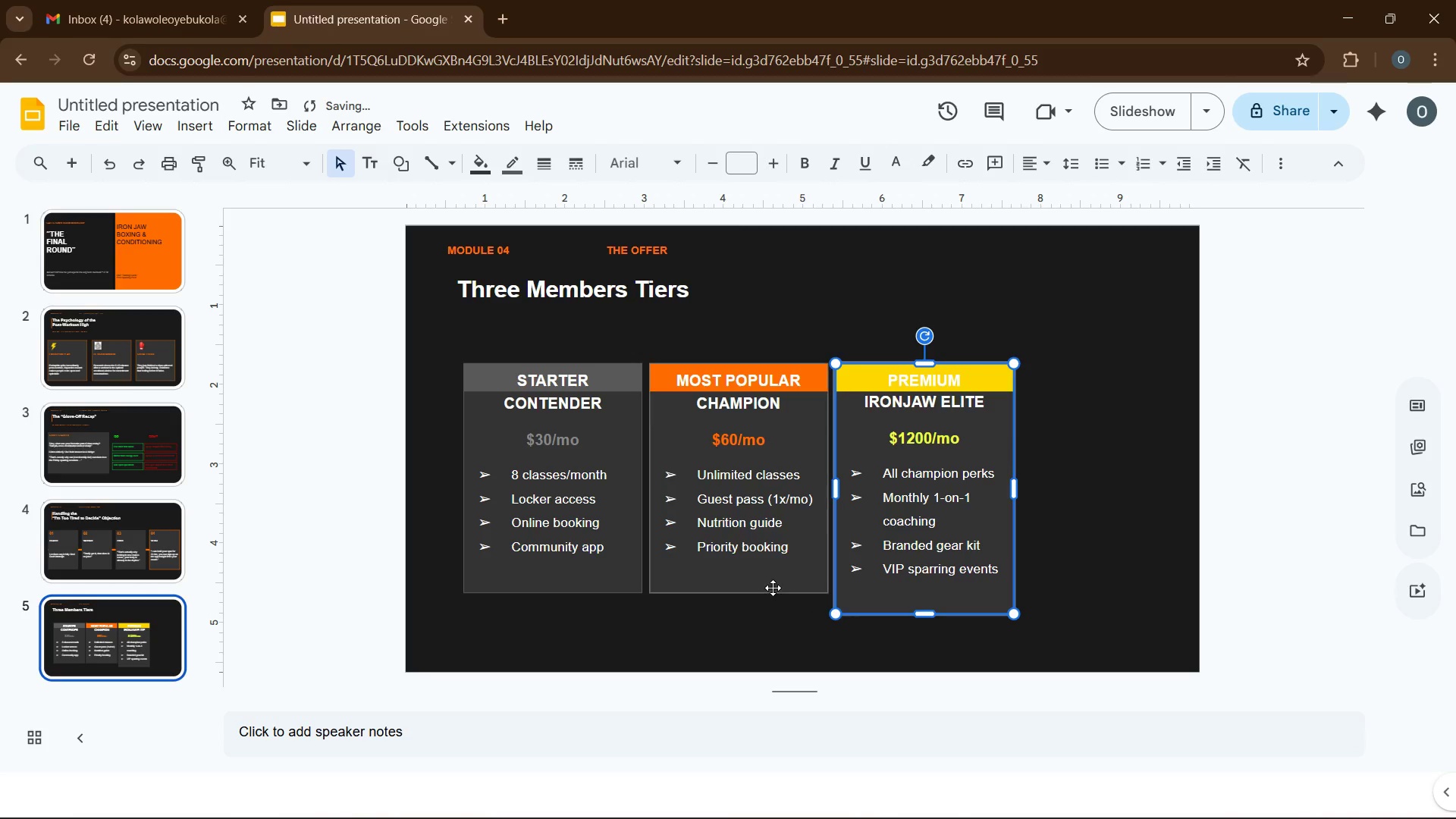 
left_click([771, 586])
 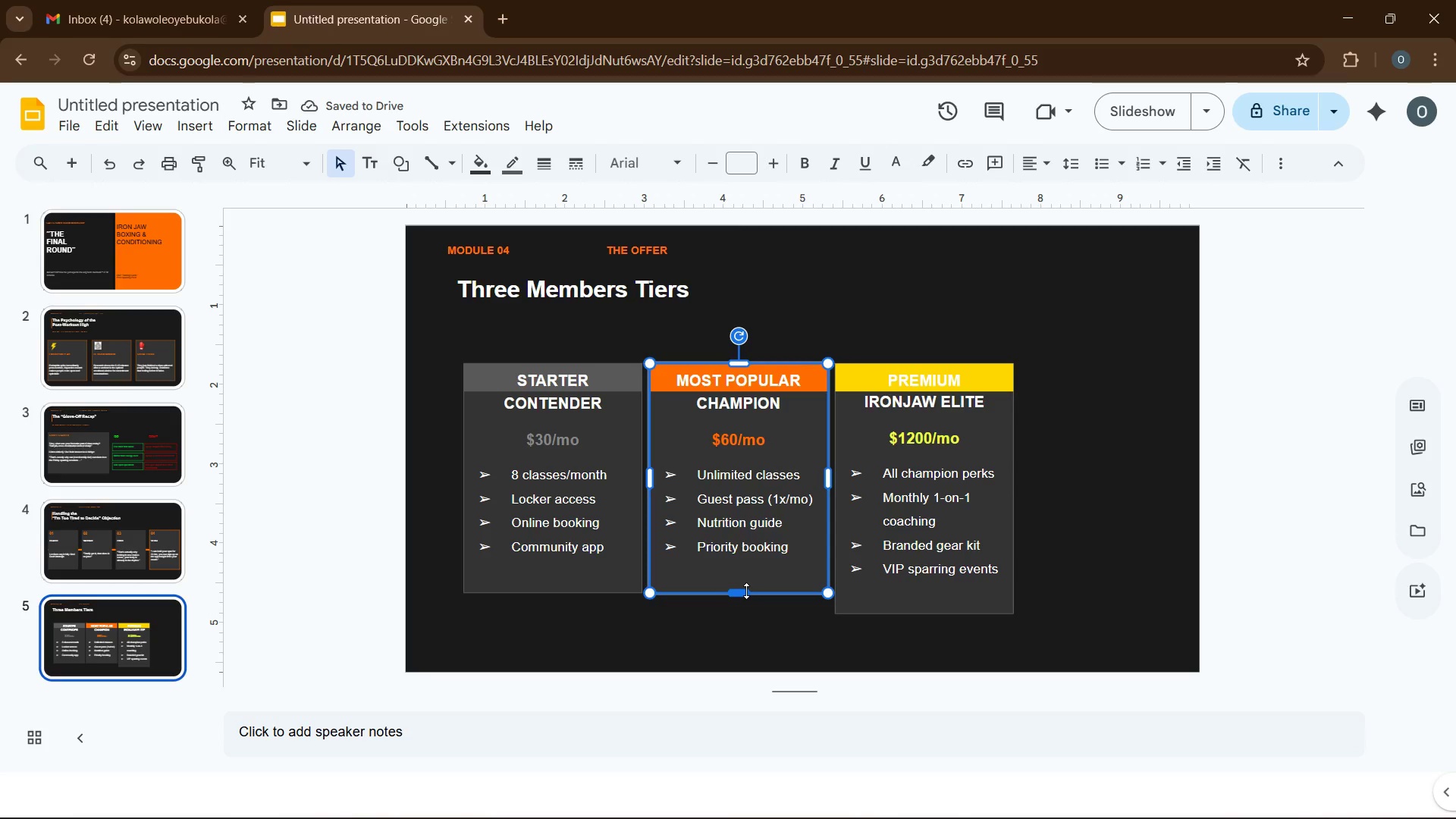 
left_click_drag(start_coordinate=[746, 591], to_coordinate=[751, 612])
 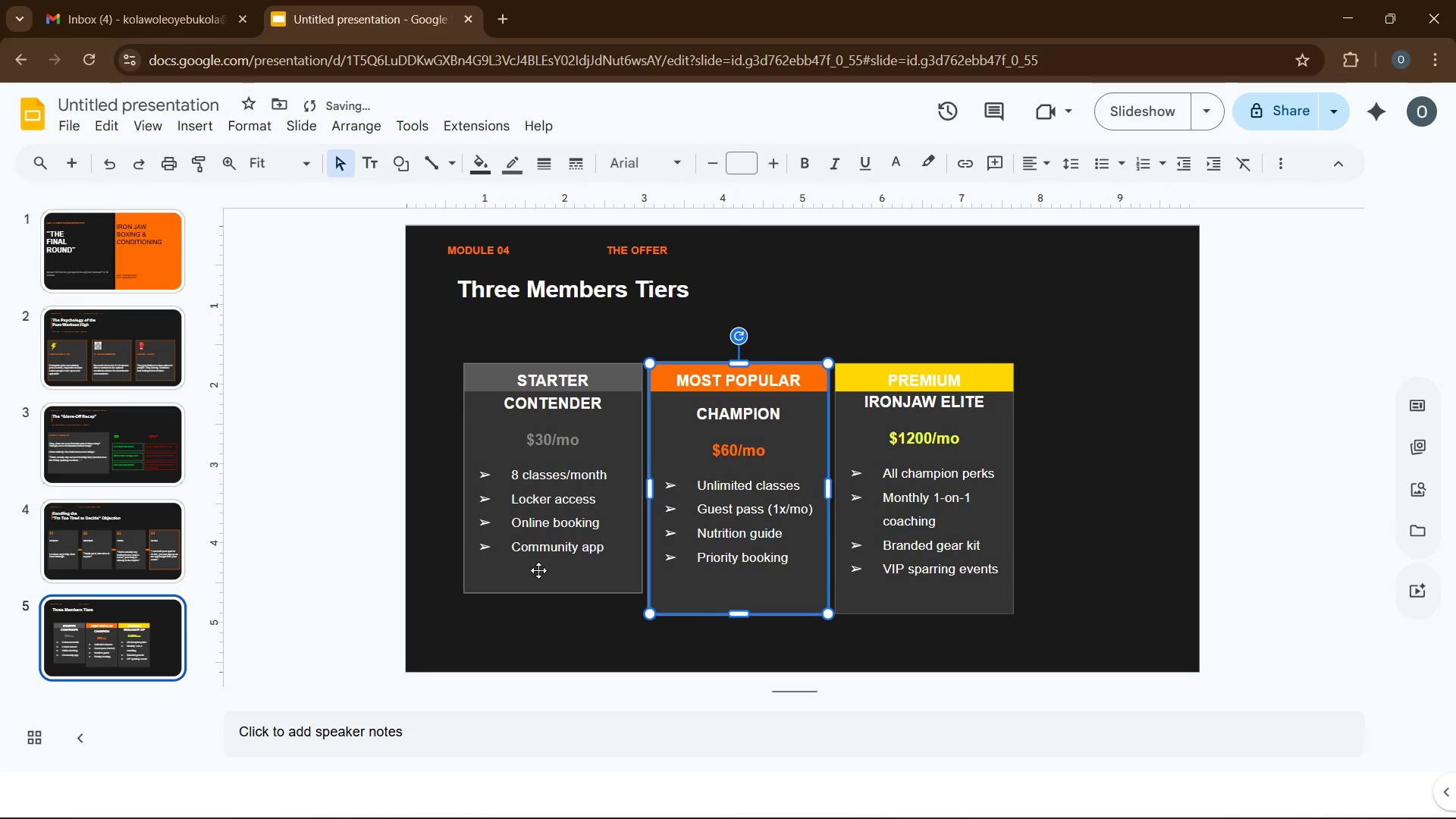 
left_click([538, 570])
 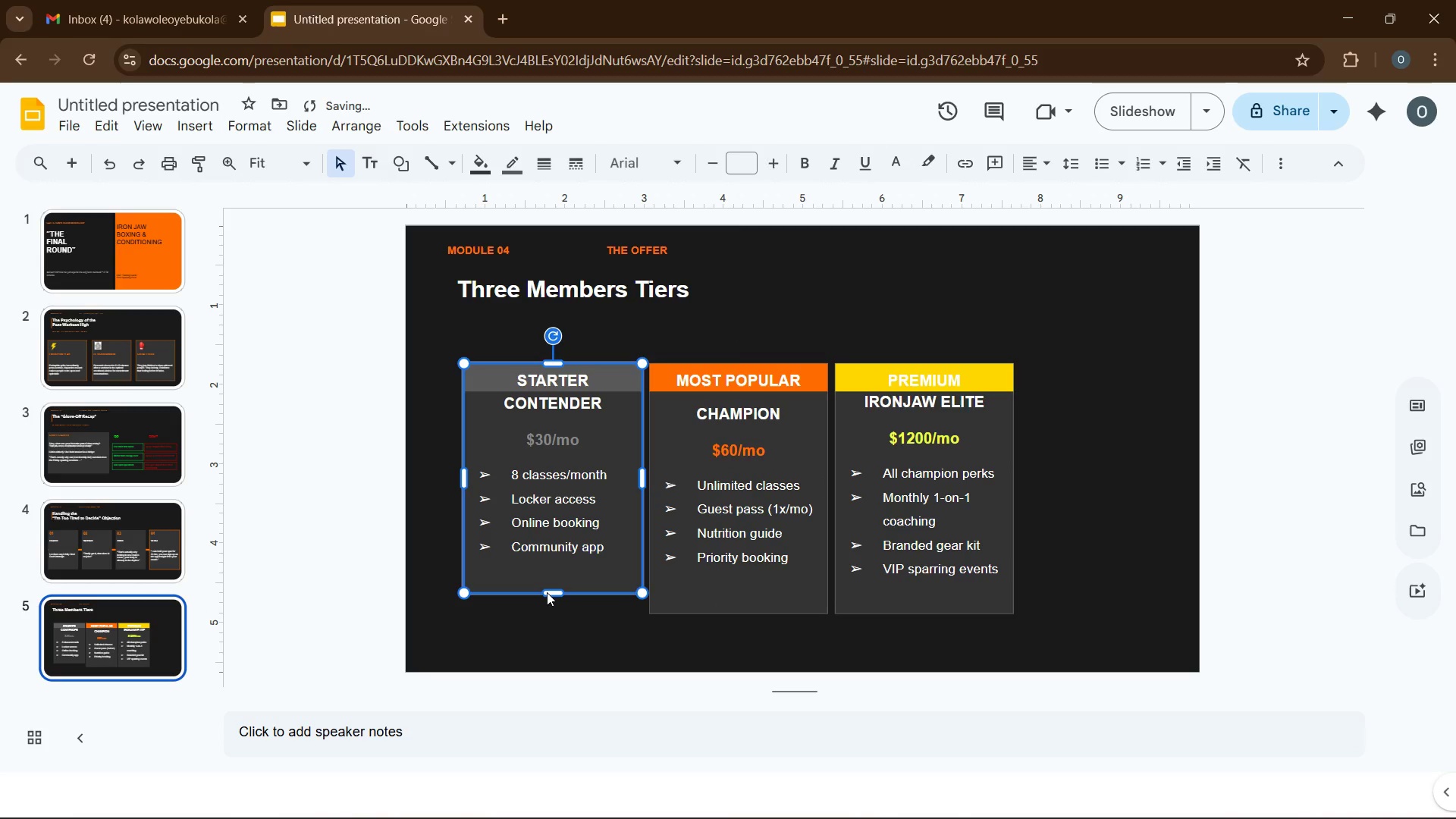 
left_click([547, 592])
 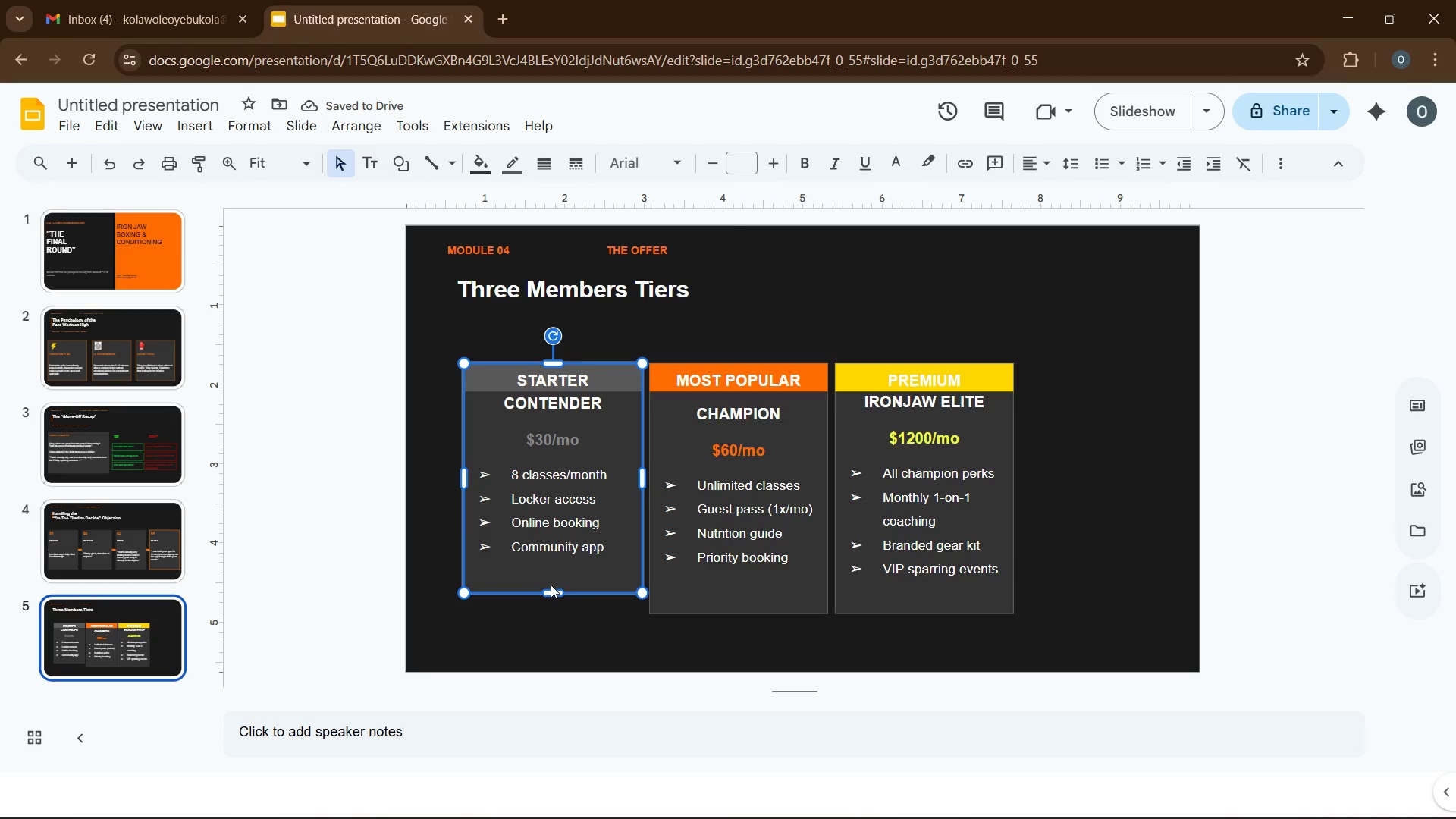 
double_click([564, 620])
 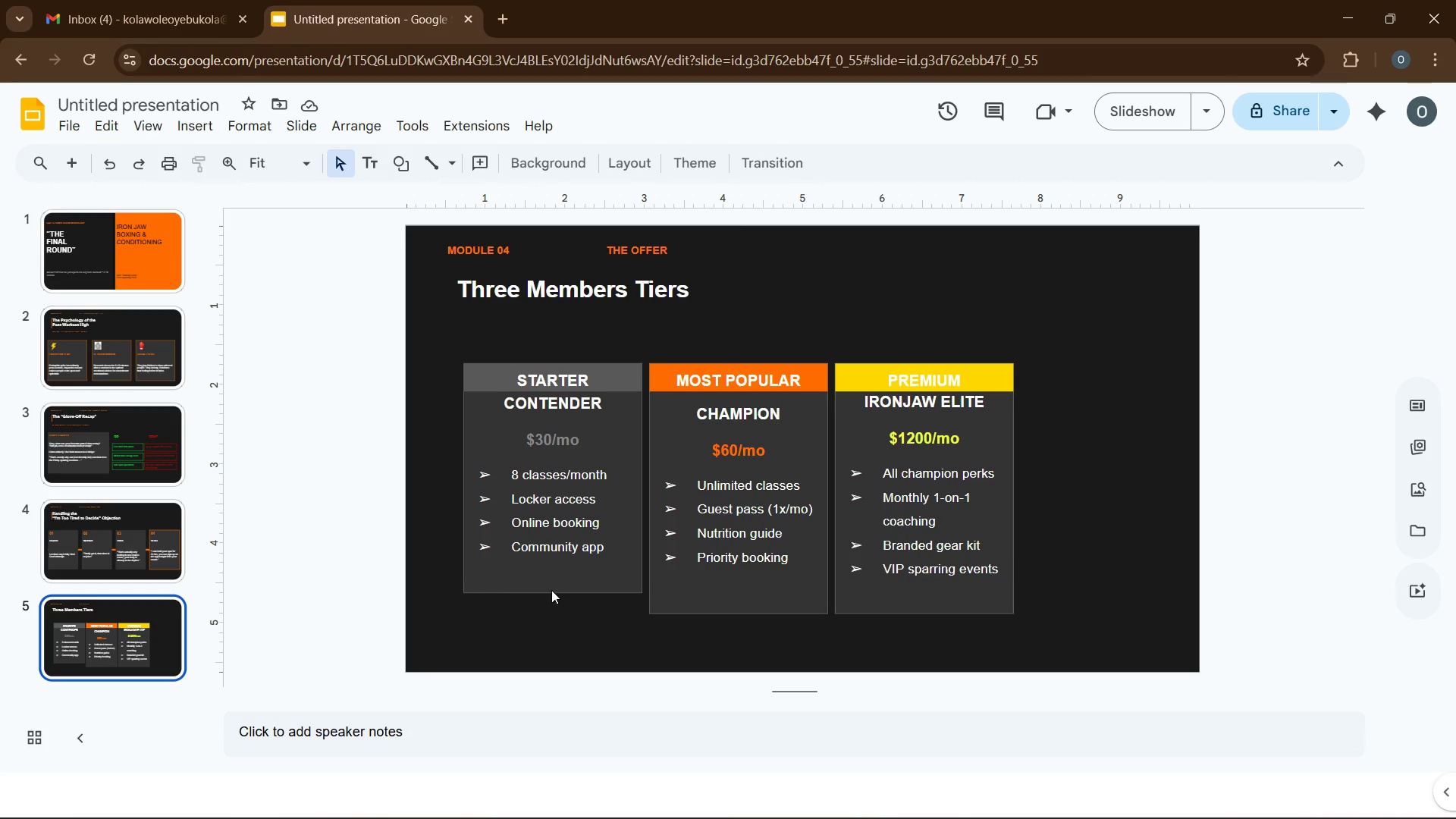 
left_click([551, 590])
 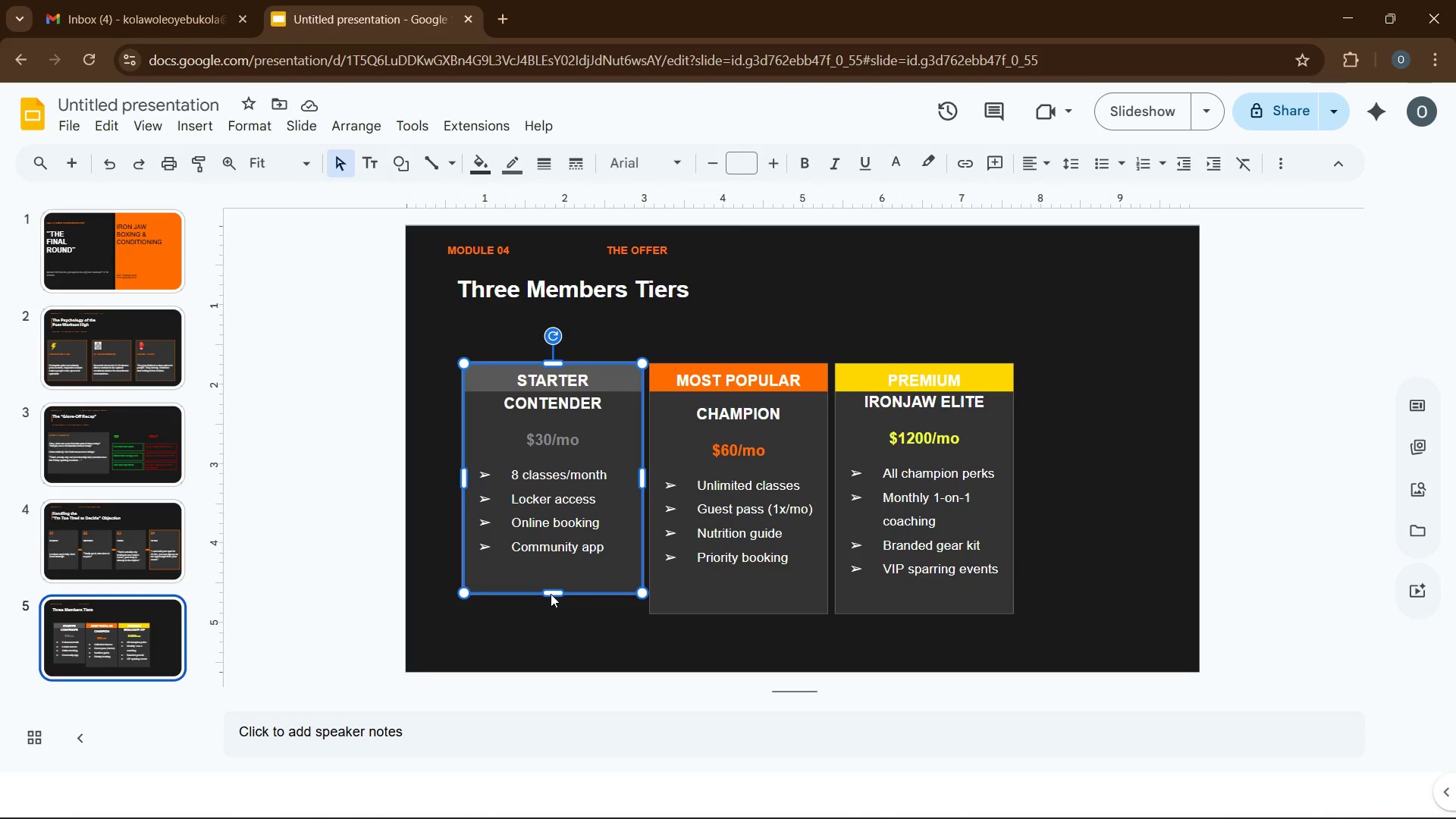 
left_click_drag(start_coordinate=[551, 594], to_coordinate=[554, 610])
 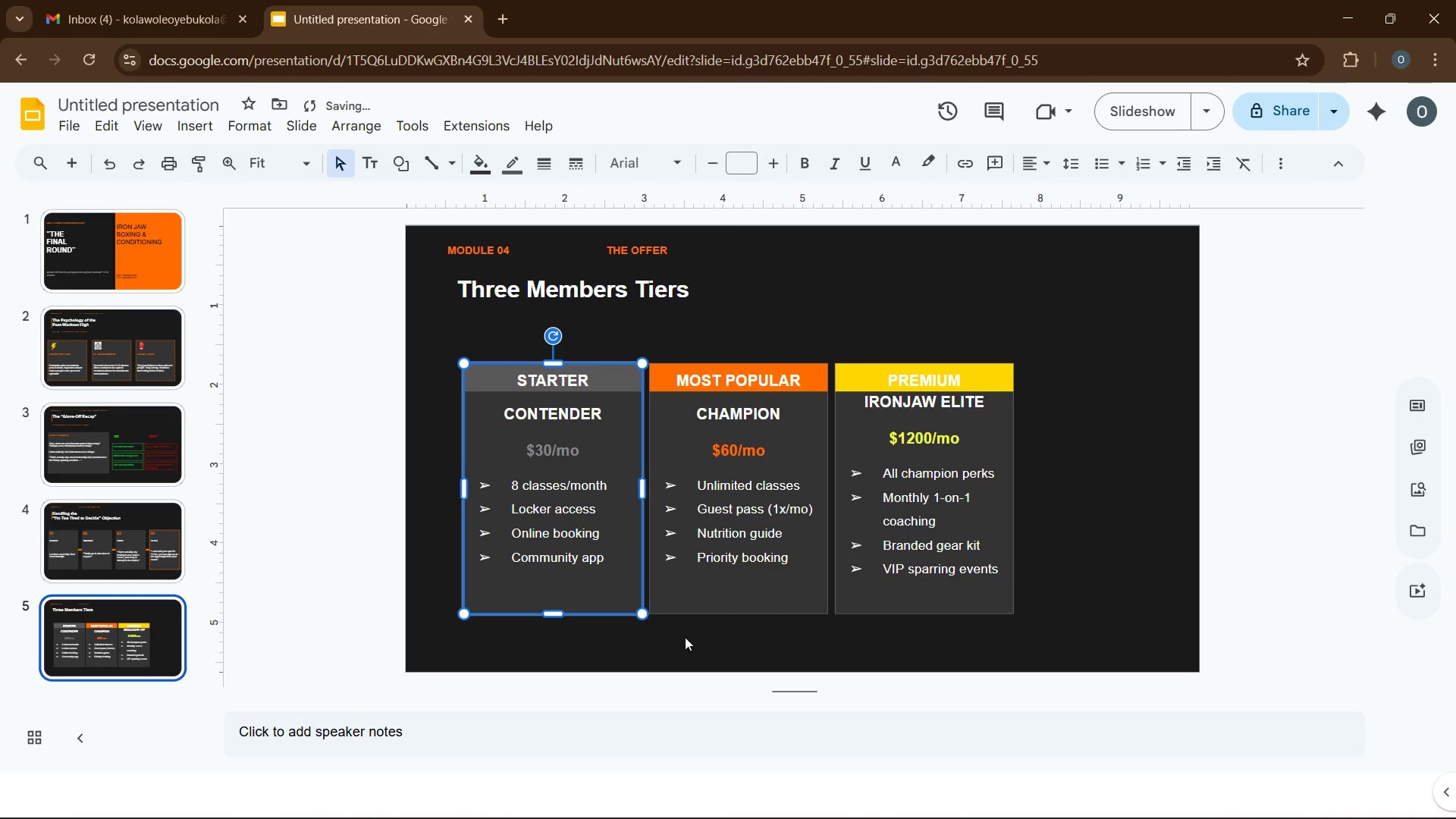 
left_click([685, 637])
 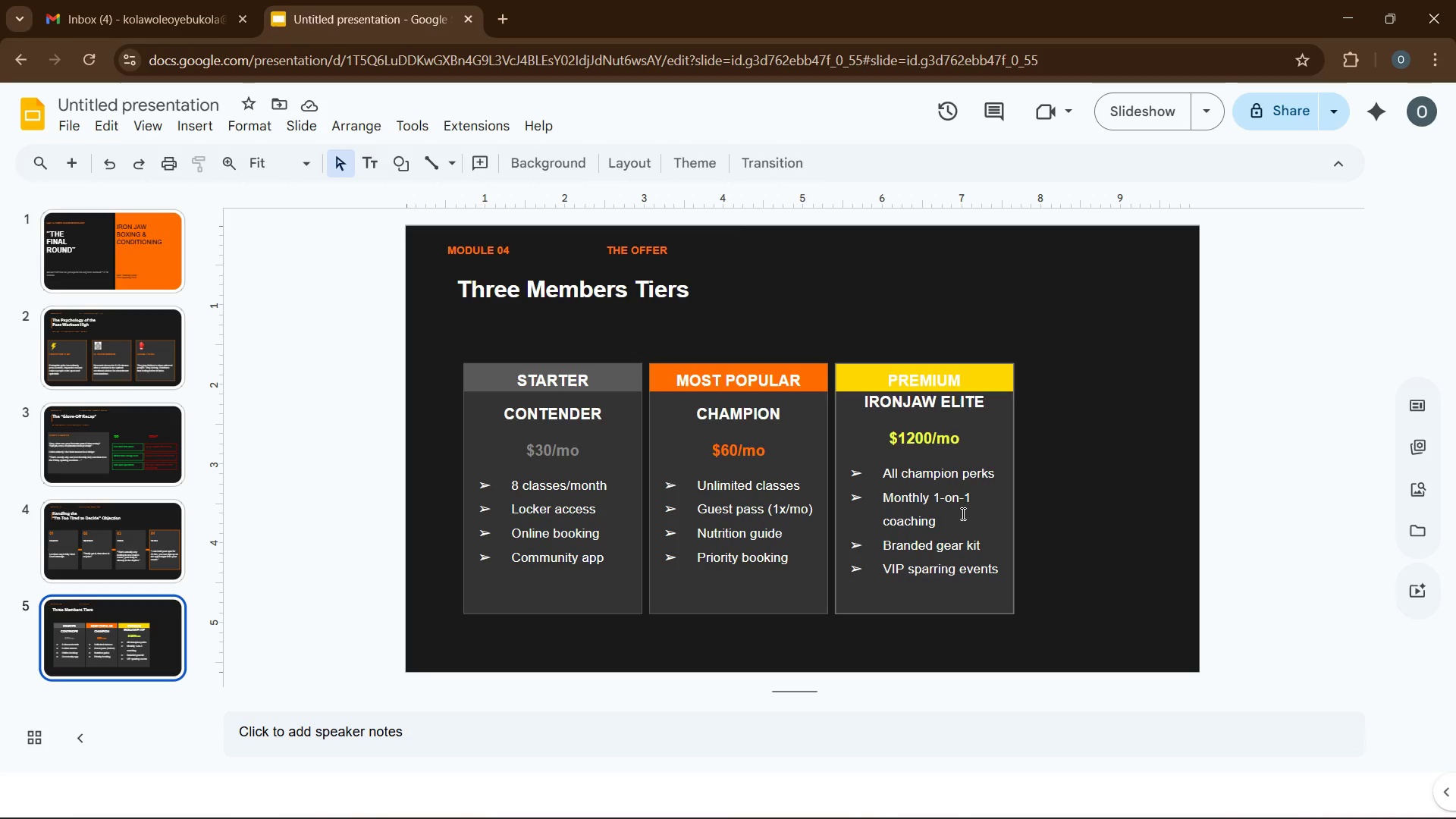 
wait(5.97)
 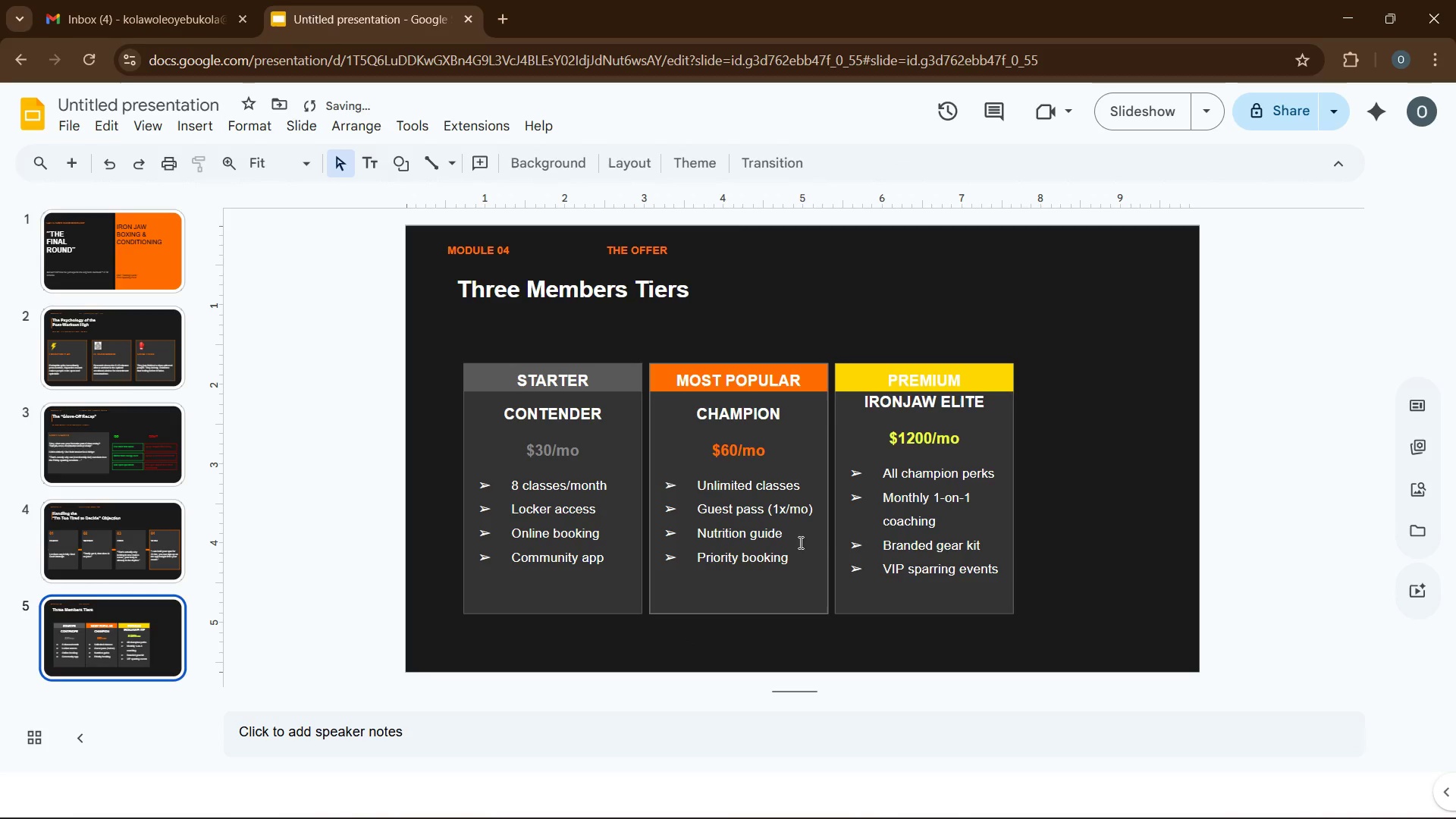 
left_click([1008, 519])
 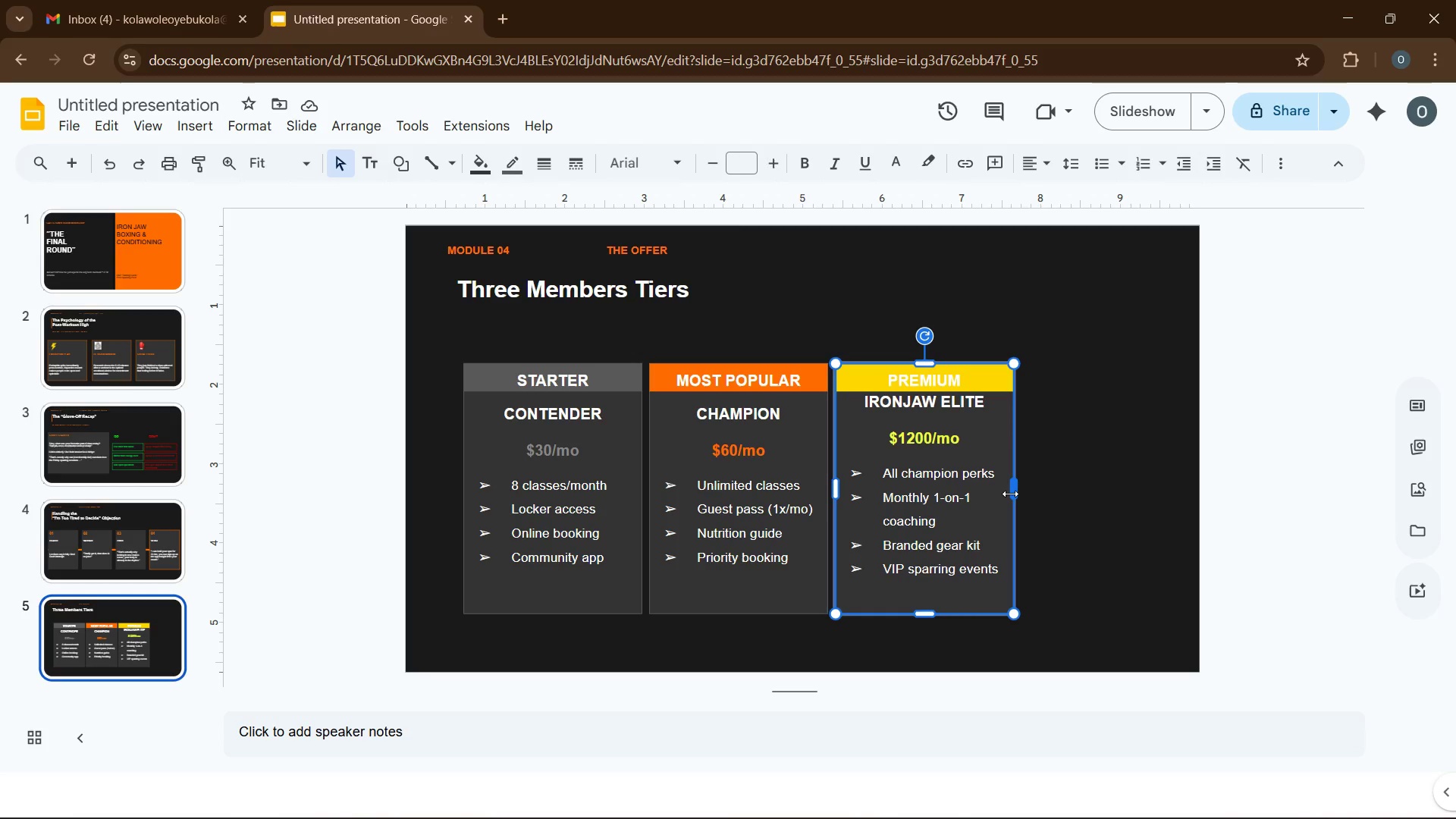 
left_click_drag(start_coordinate=[1010, 494], to_coordinate=[1028, 494])
 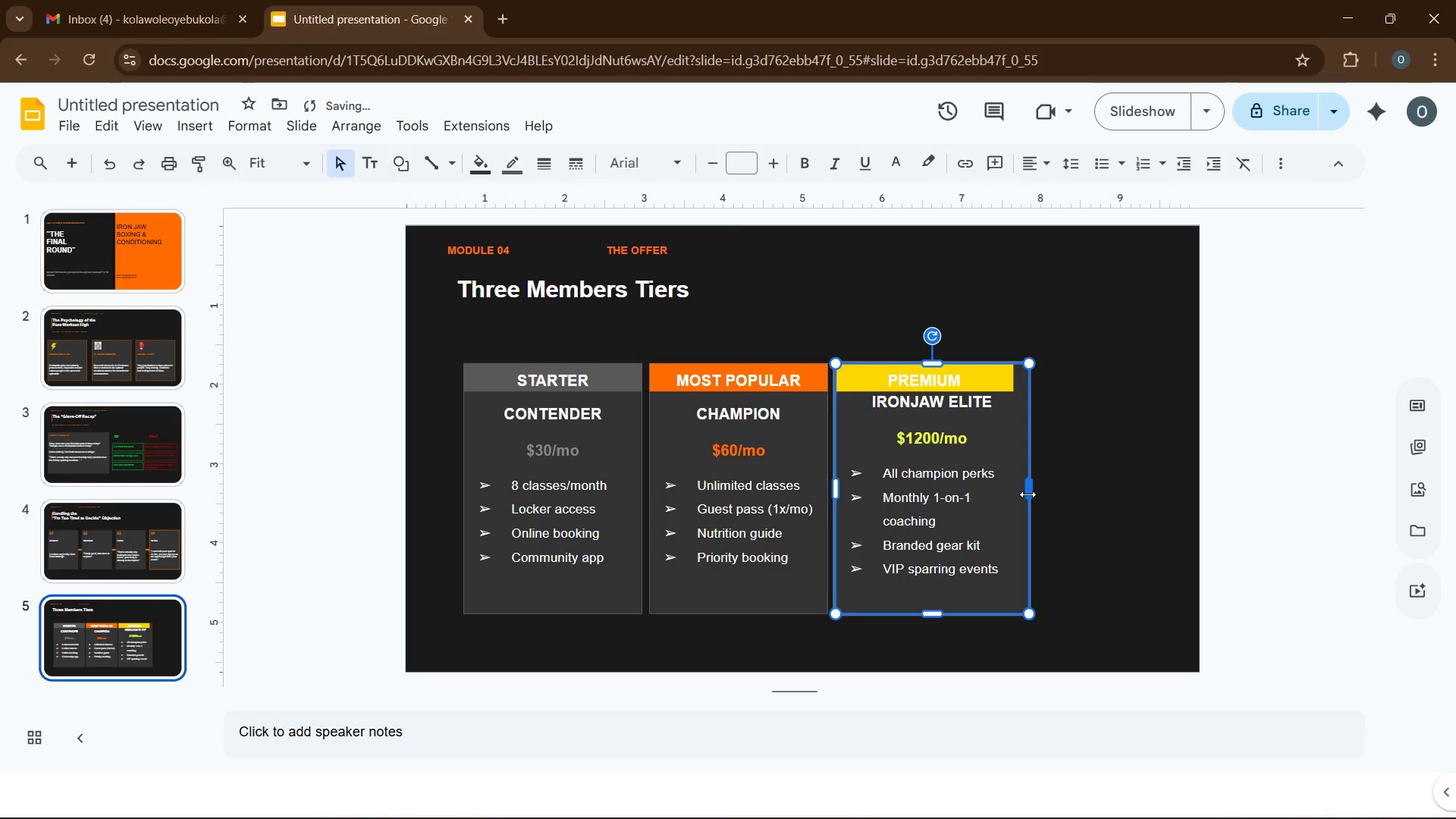 
left_click_drag(start_coordinate=[1028, 494], to_coordinate=[1041, 495])
 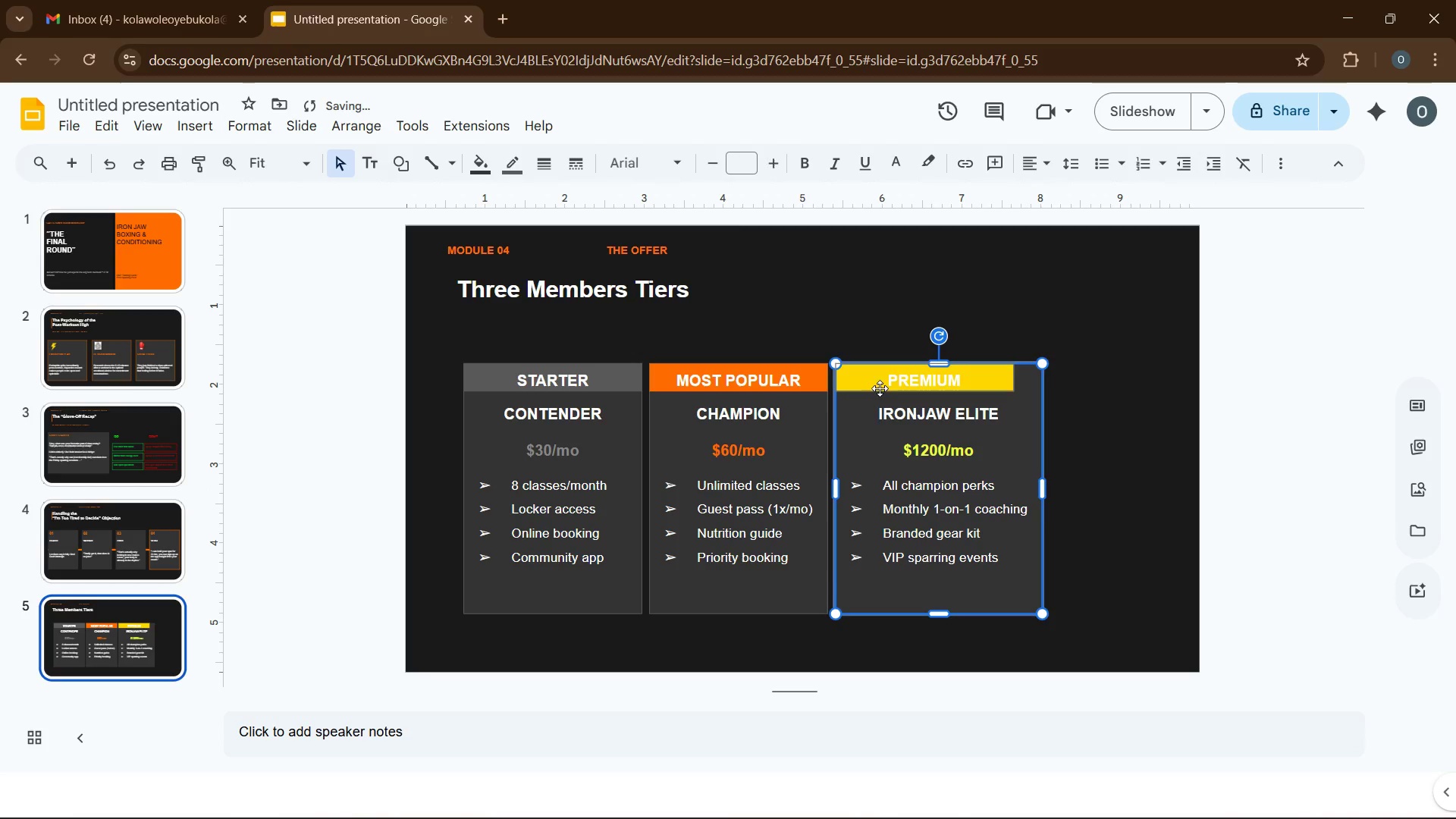 
left_click([855, 418])
 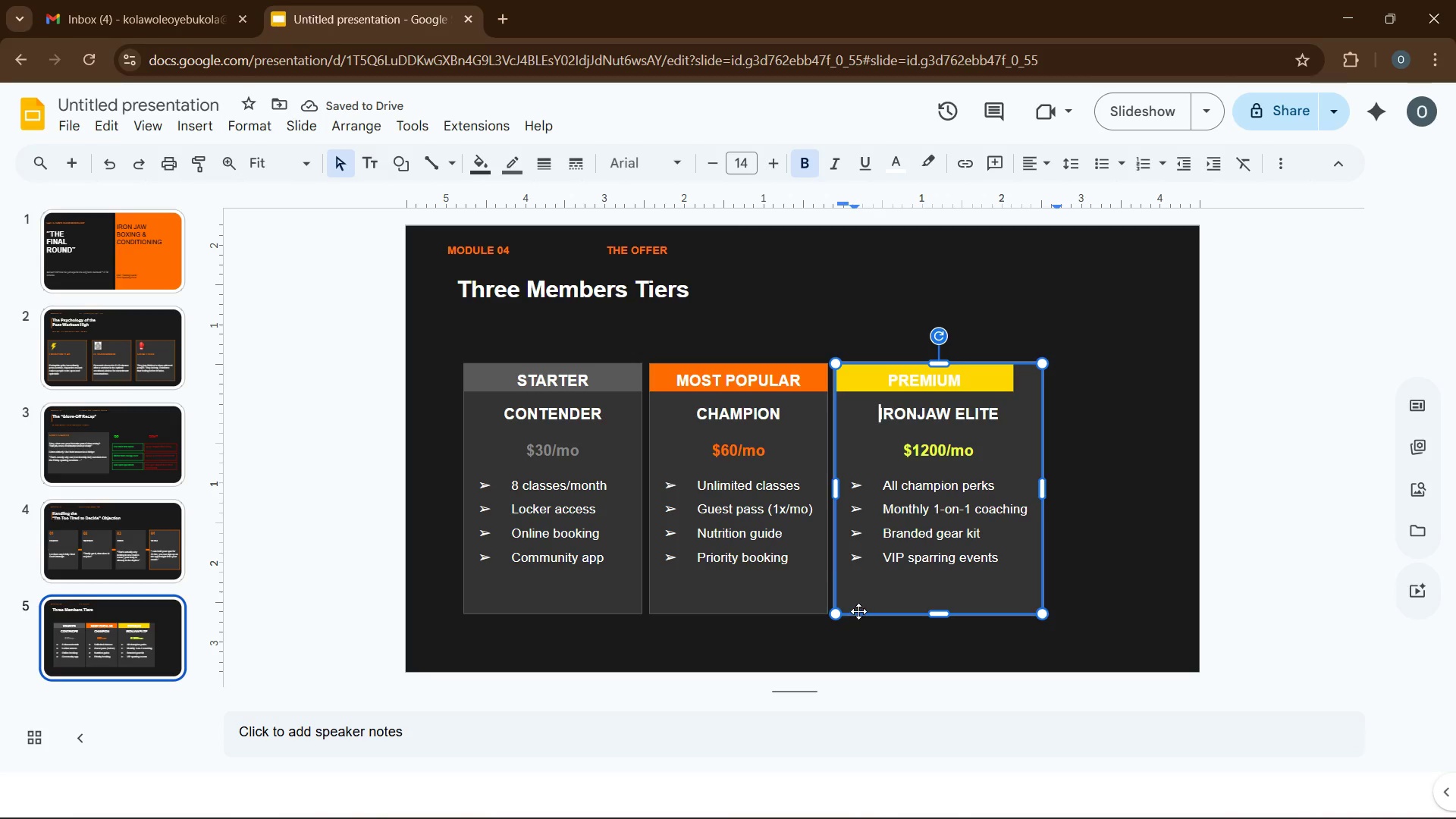 
left_click_drag(start_coordinate=[858, 610], to_coordinate=[883, 609])
 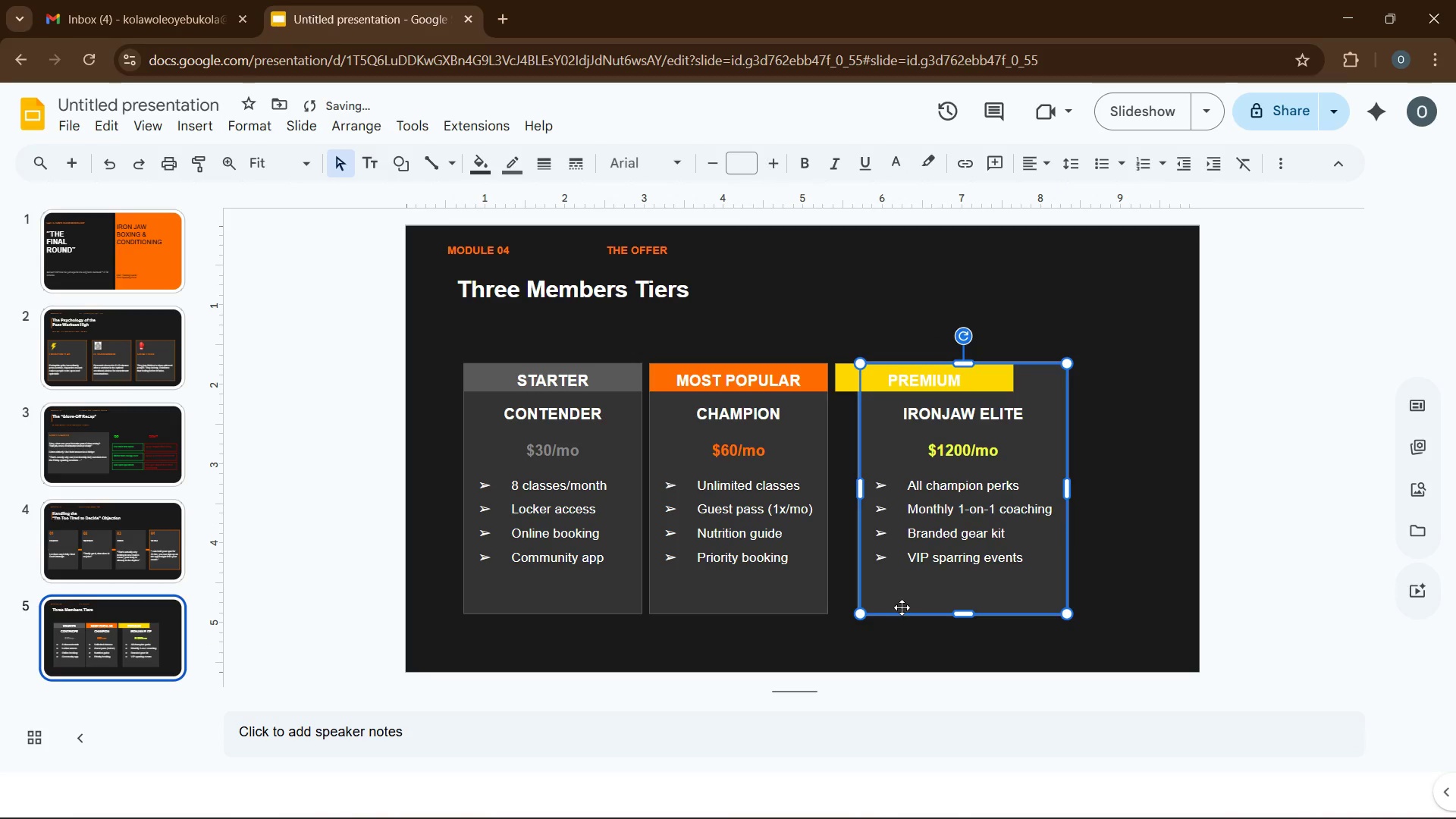 
left_click_drag(start_coordinate=[902, 607], to_coordinate=[918, 607])
 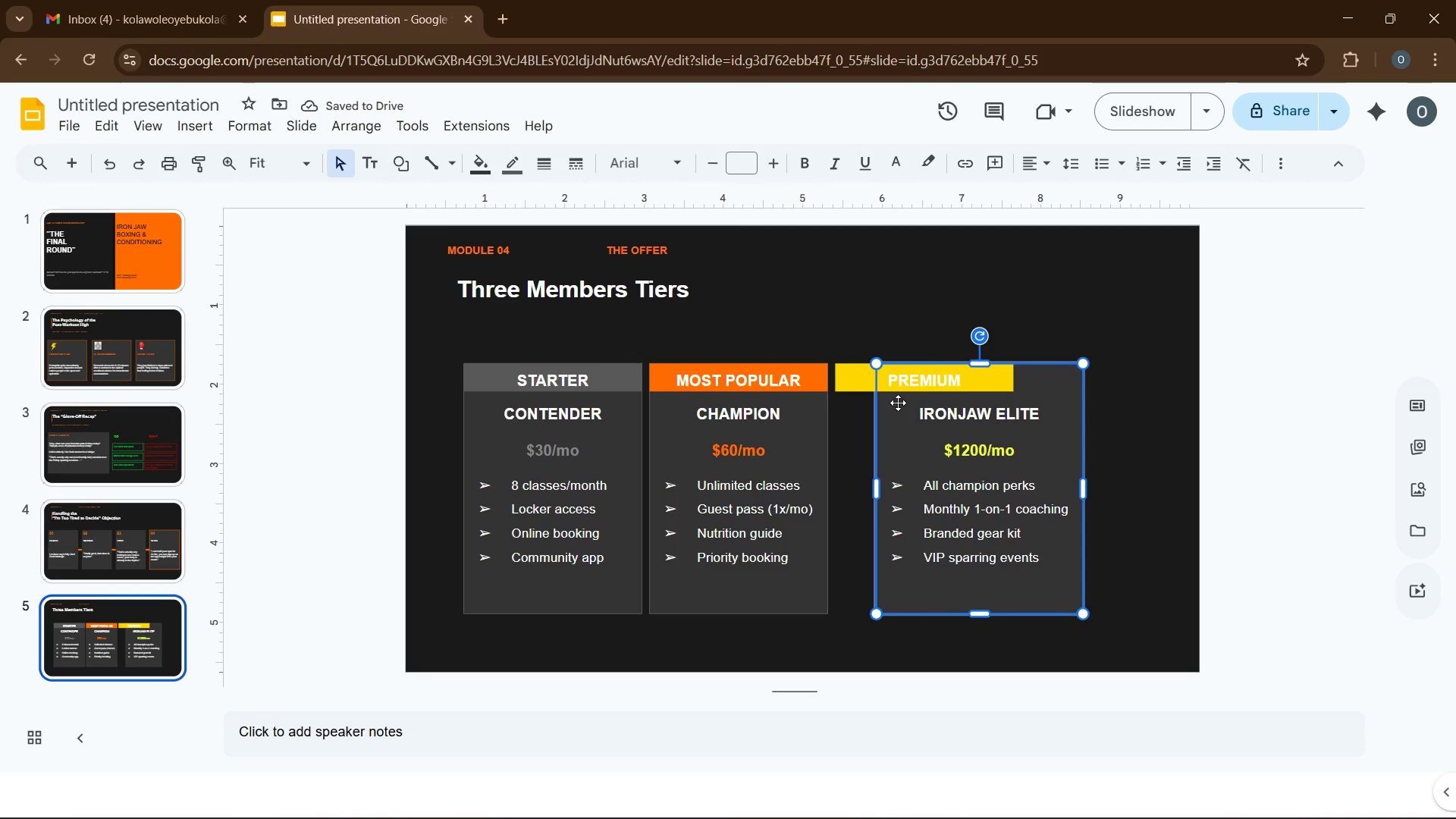 
left_click([890, 387])
 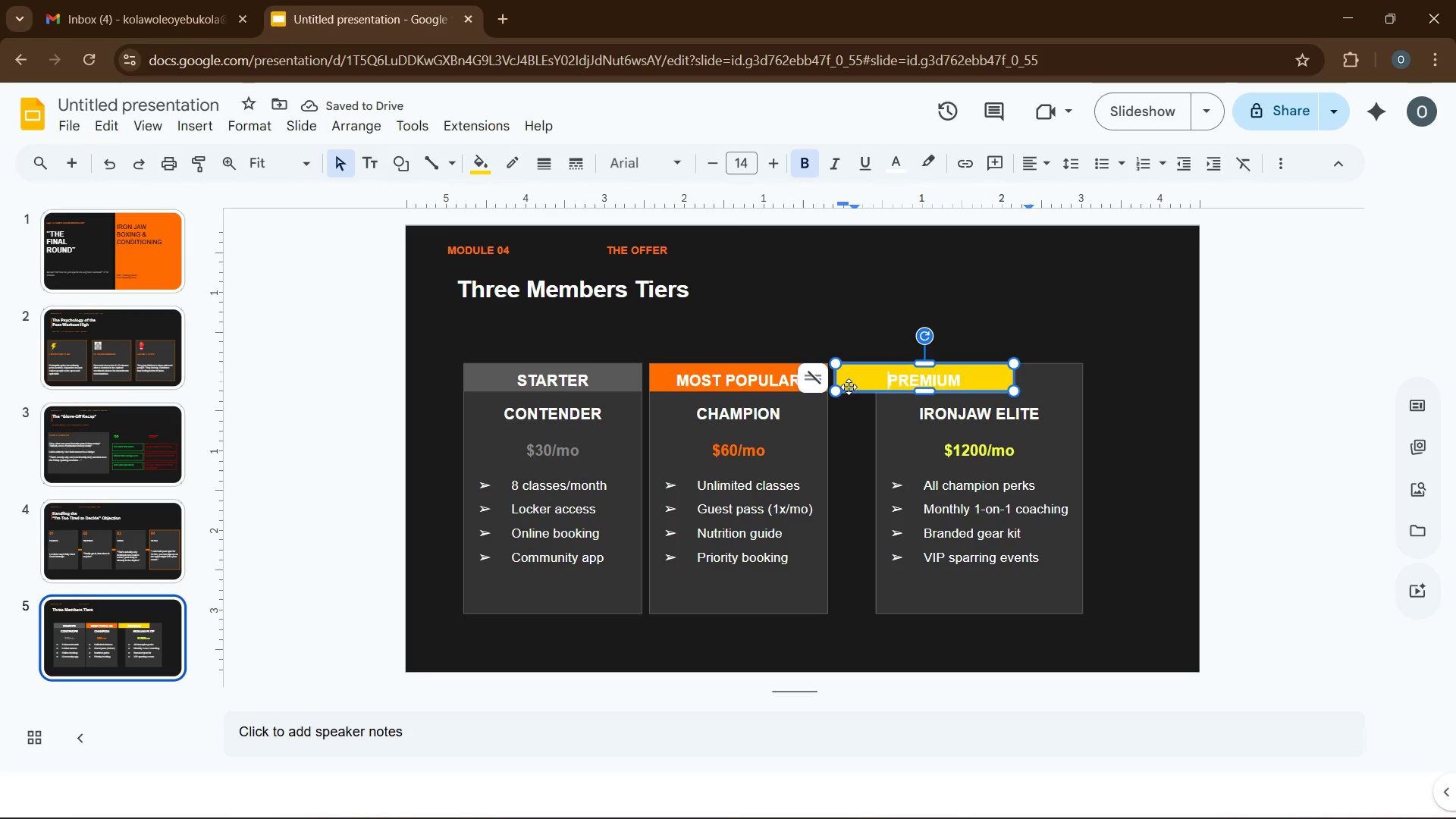 
left_click_drag(start_coordinate=[850, 384], to_coordinate=[916, 395])
 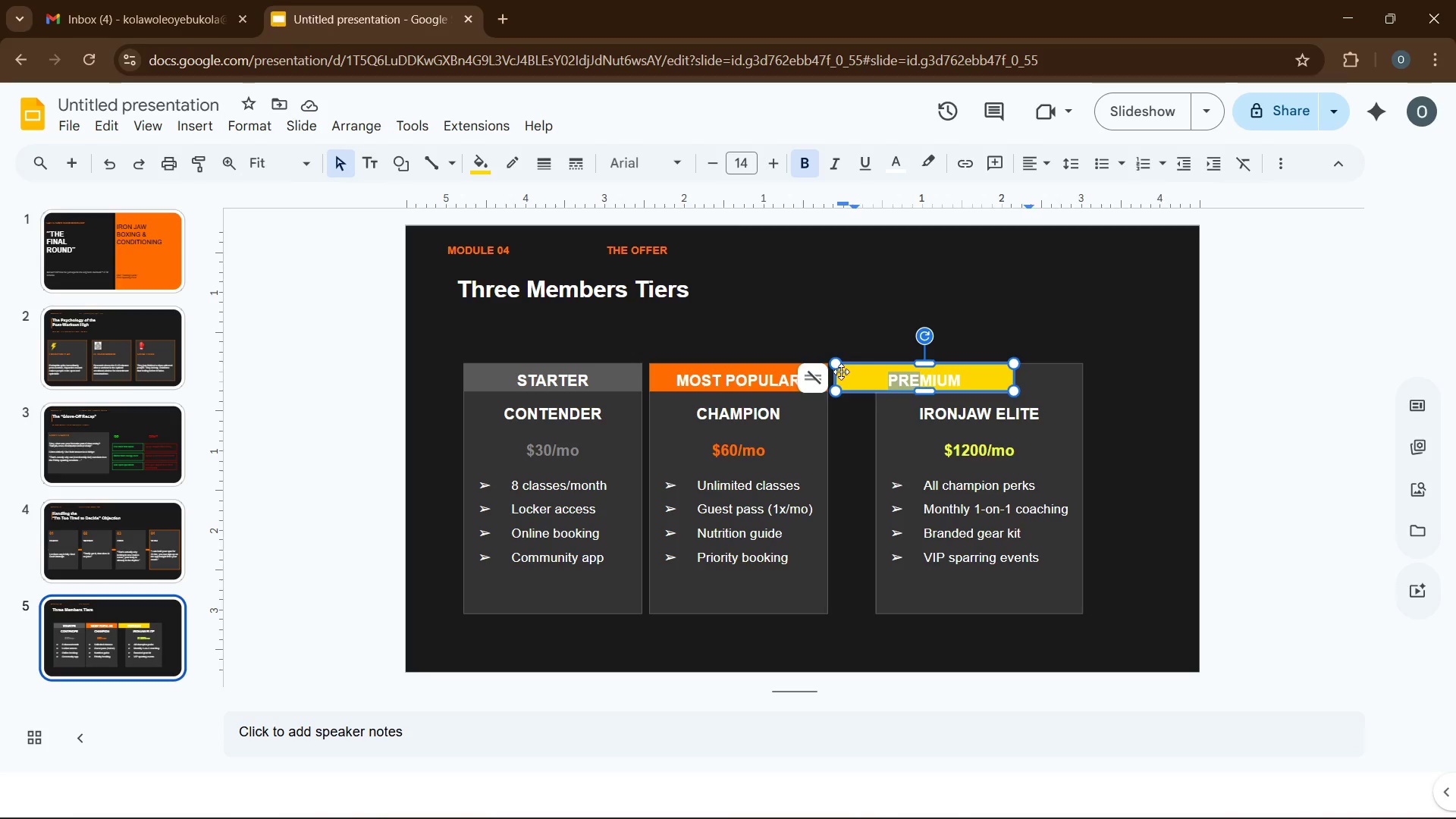 
left_click([841, 372])
 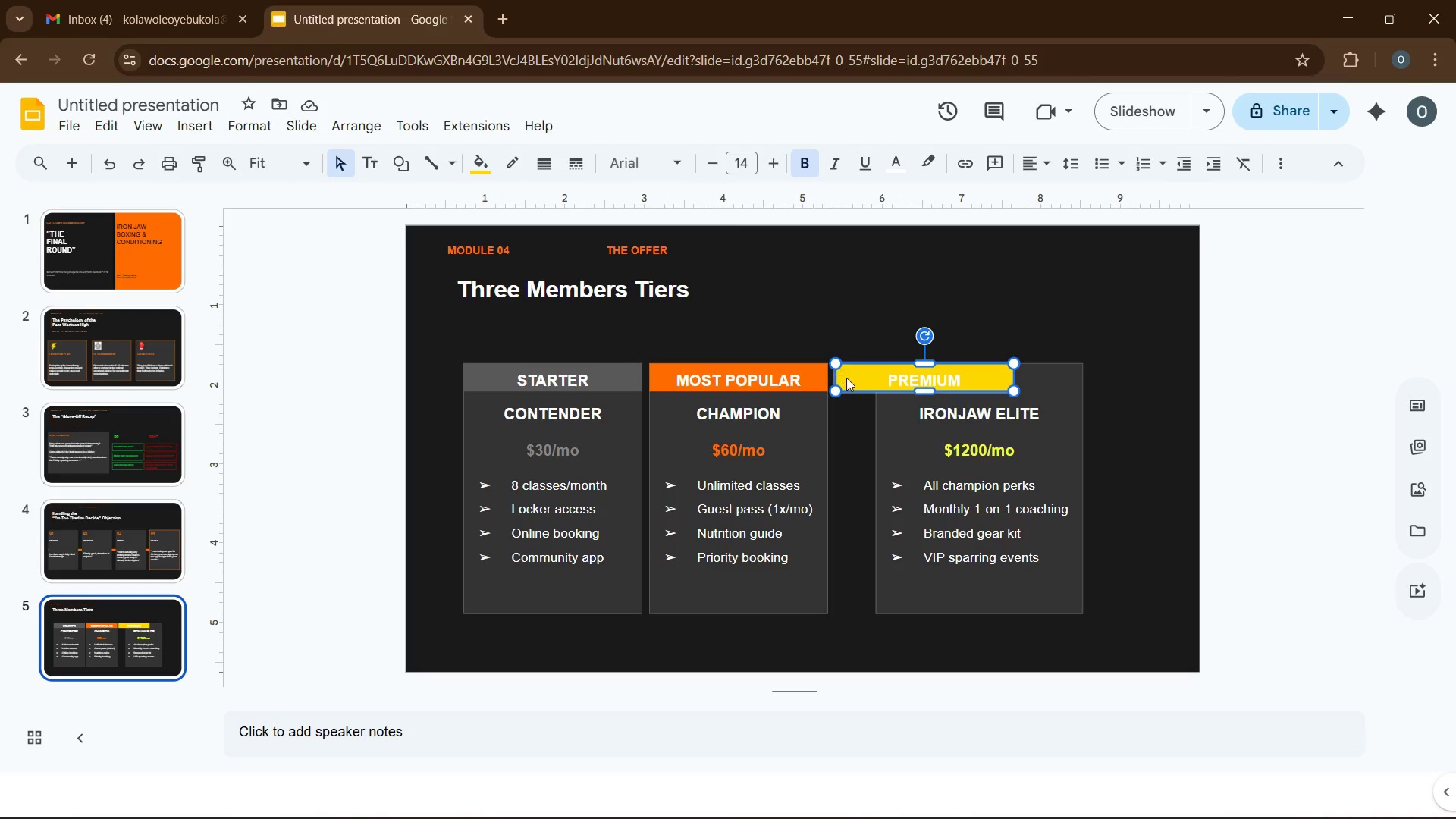 
left_click_drag(start_coordinate=[845, 377], to_coordinate=[913, 378])
 